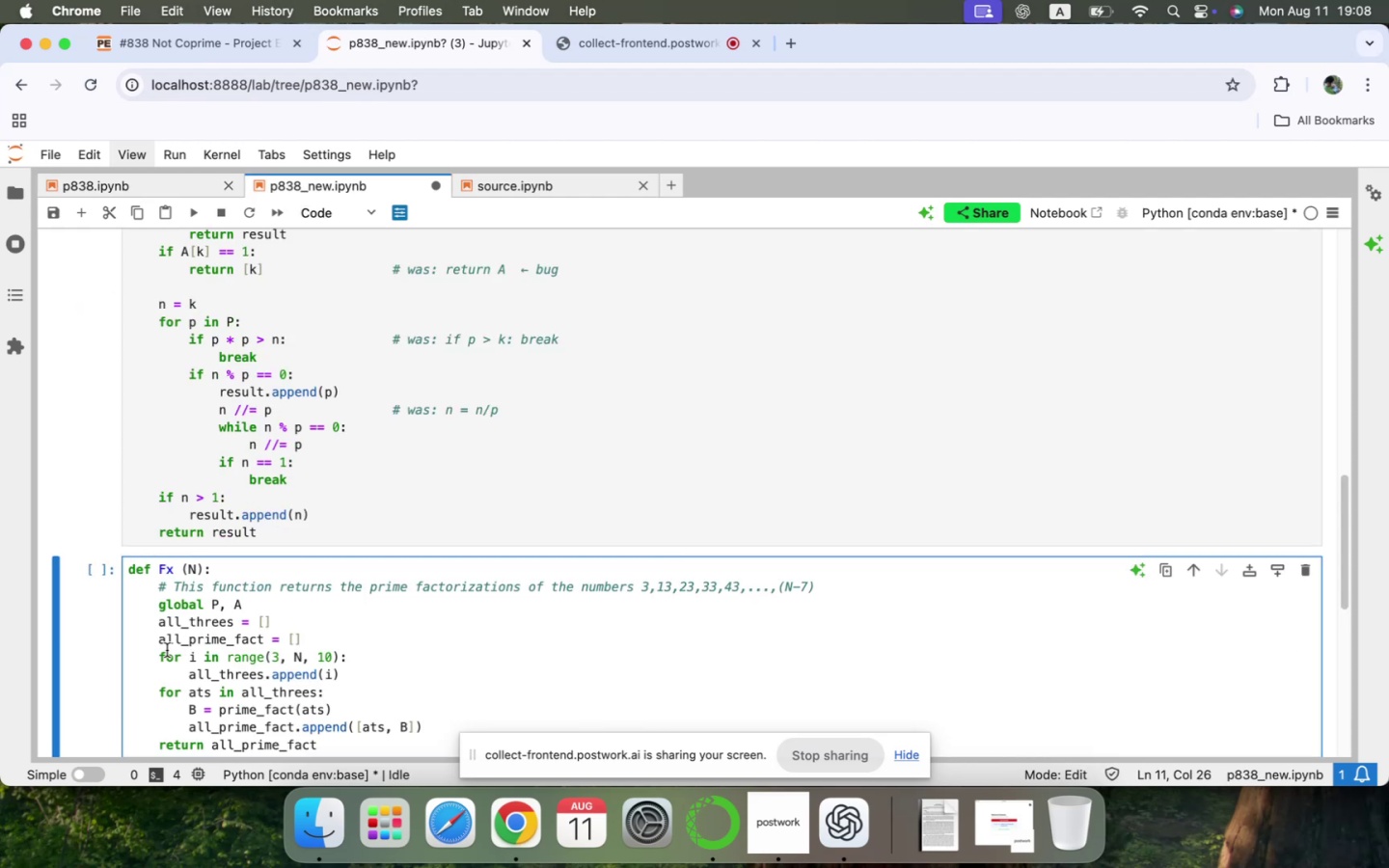 
scroll: coordinate [159, 629], scroll_direction: down, amount: 17.0
 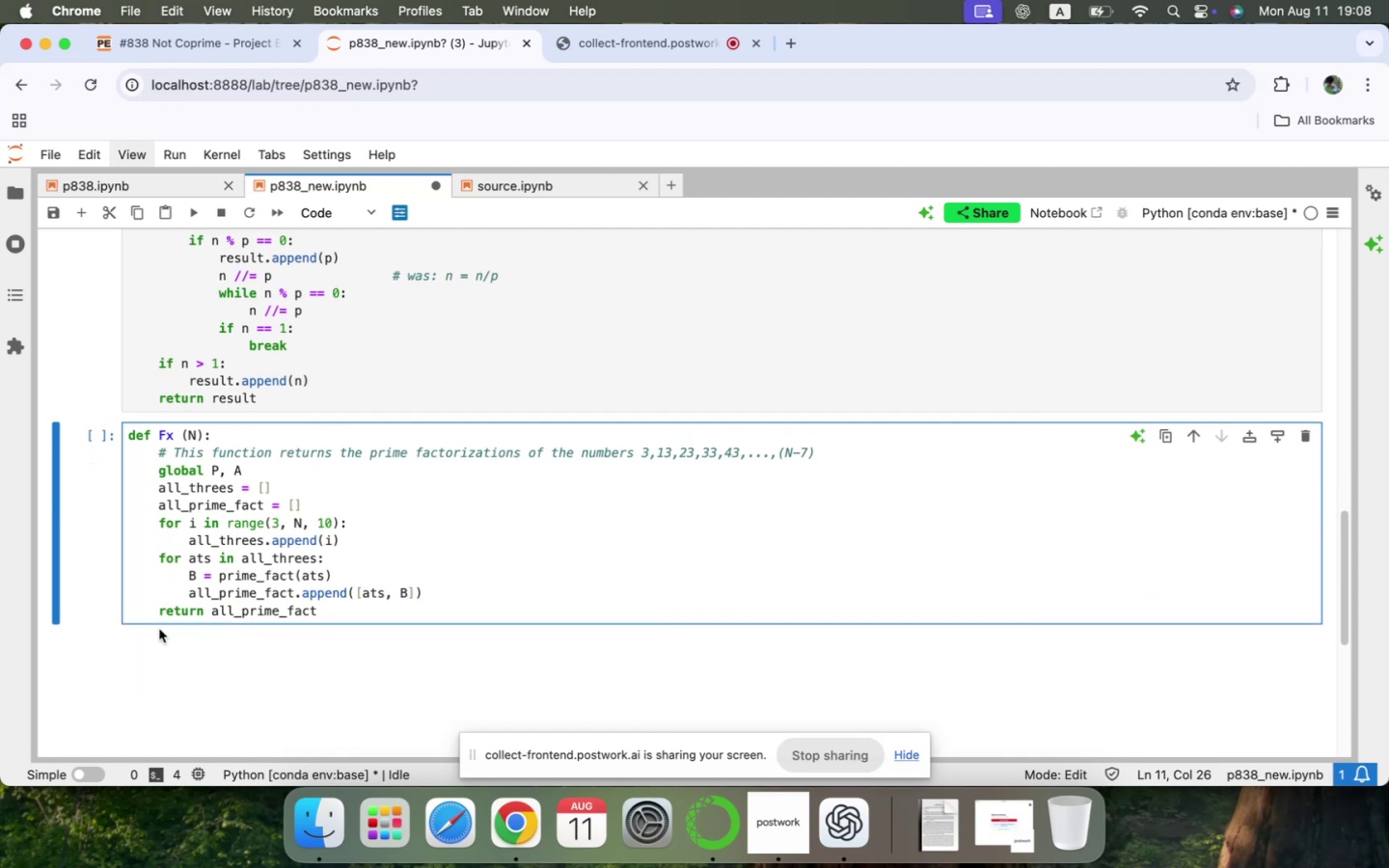 
key(Shift+ShiftLeft)
 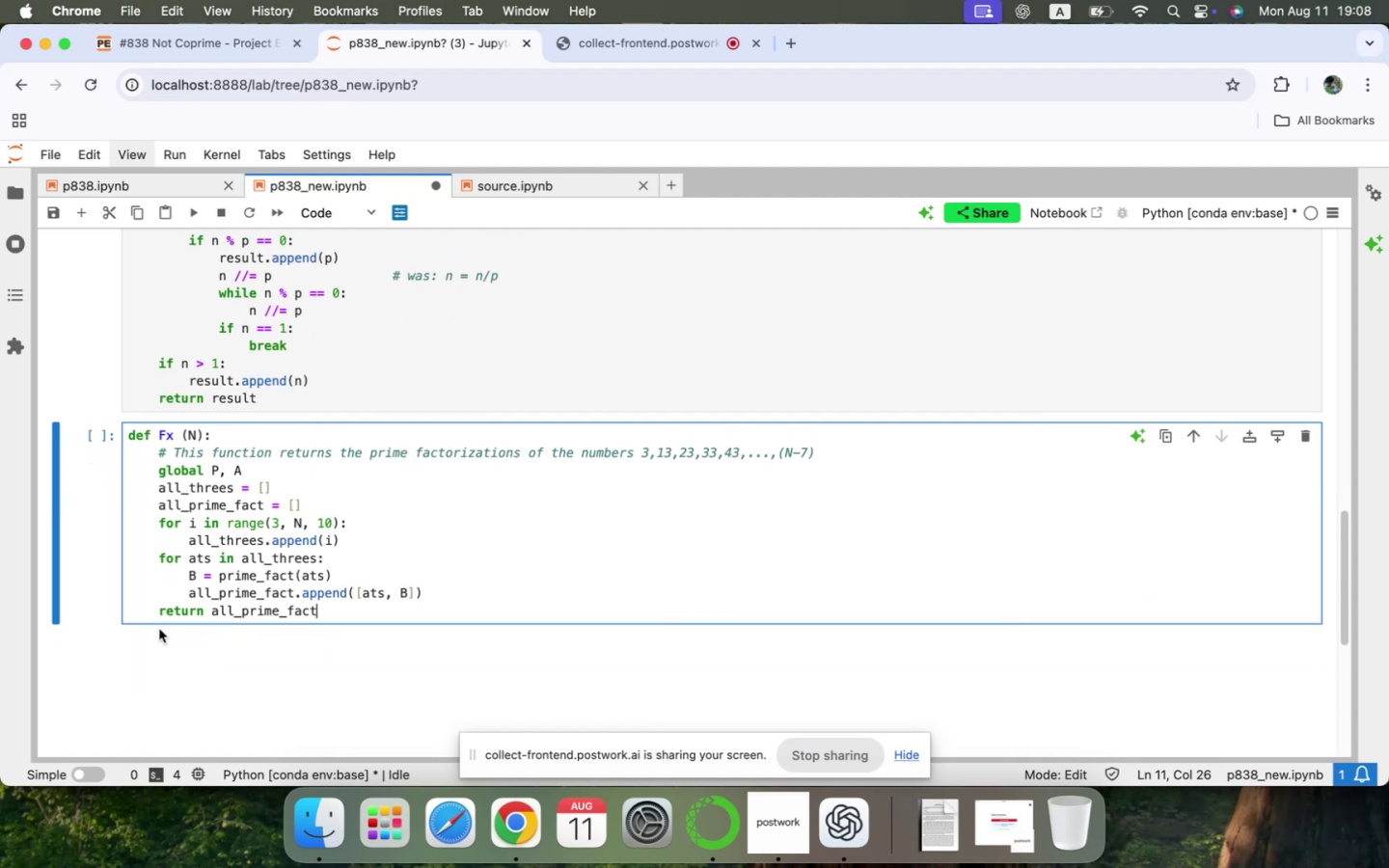 
key(Shift+Enter)
 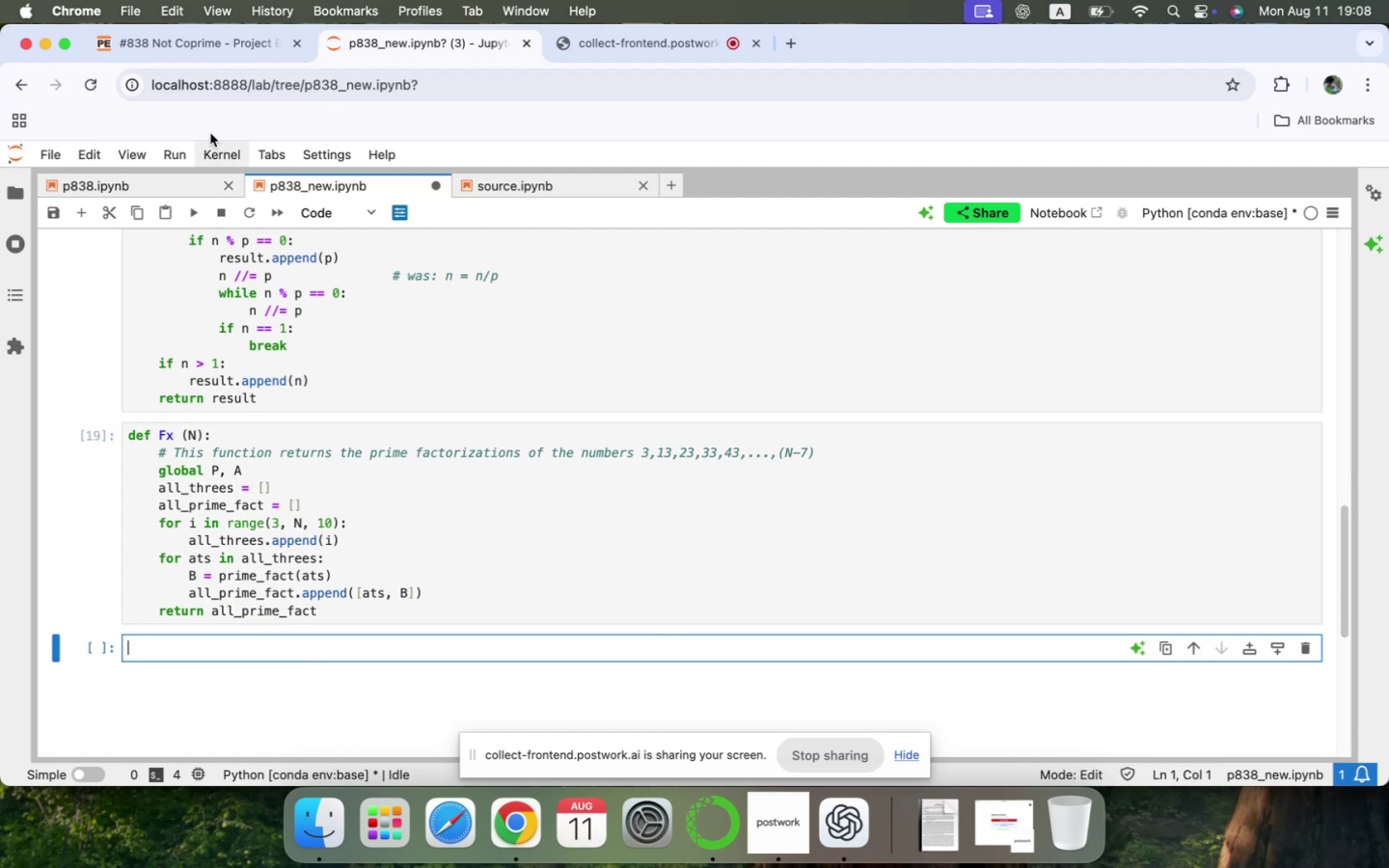 
left_click([183, 178])
 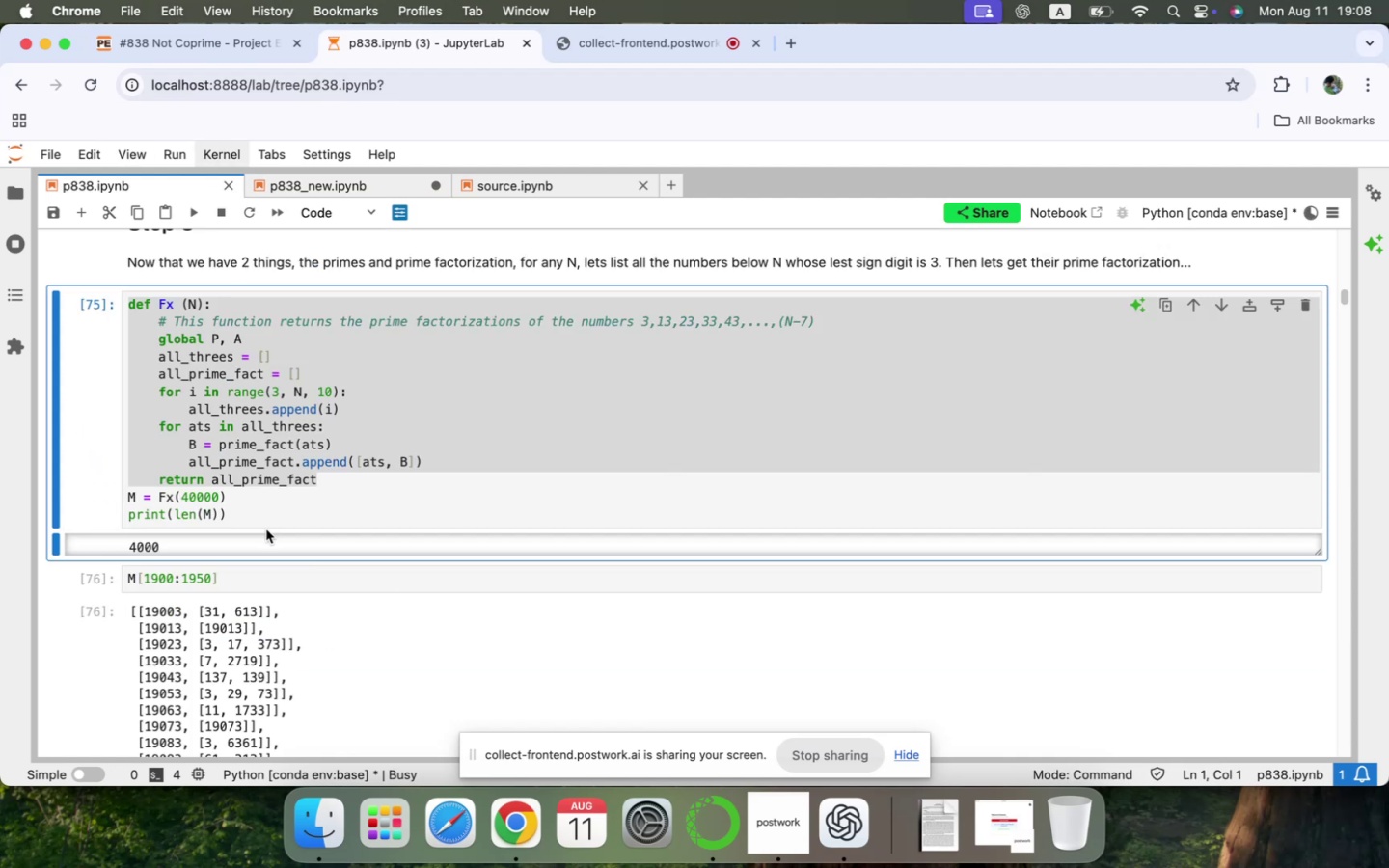 
scroll: coordinate [272, 505], scroll_direction: down, amount: 95.0
 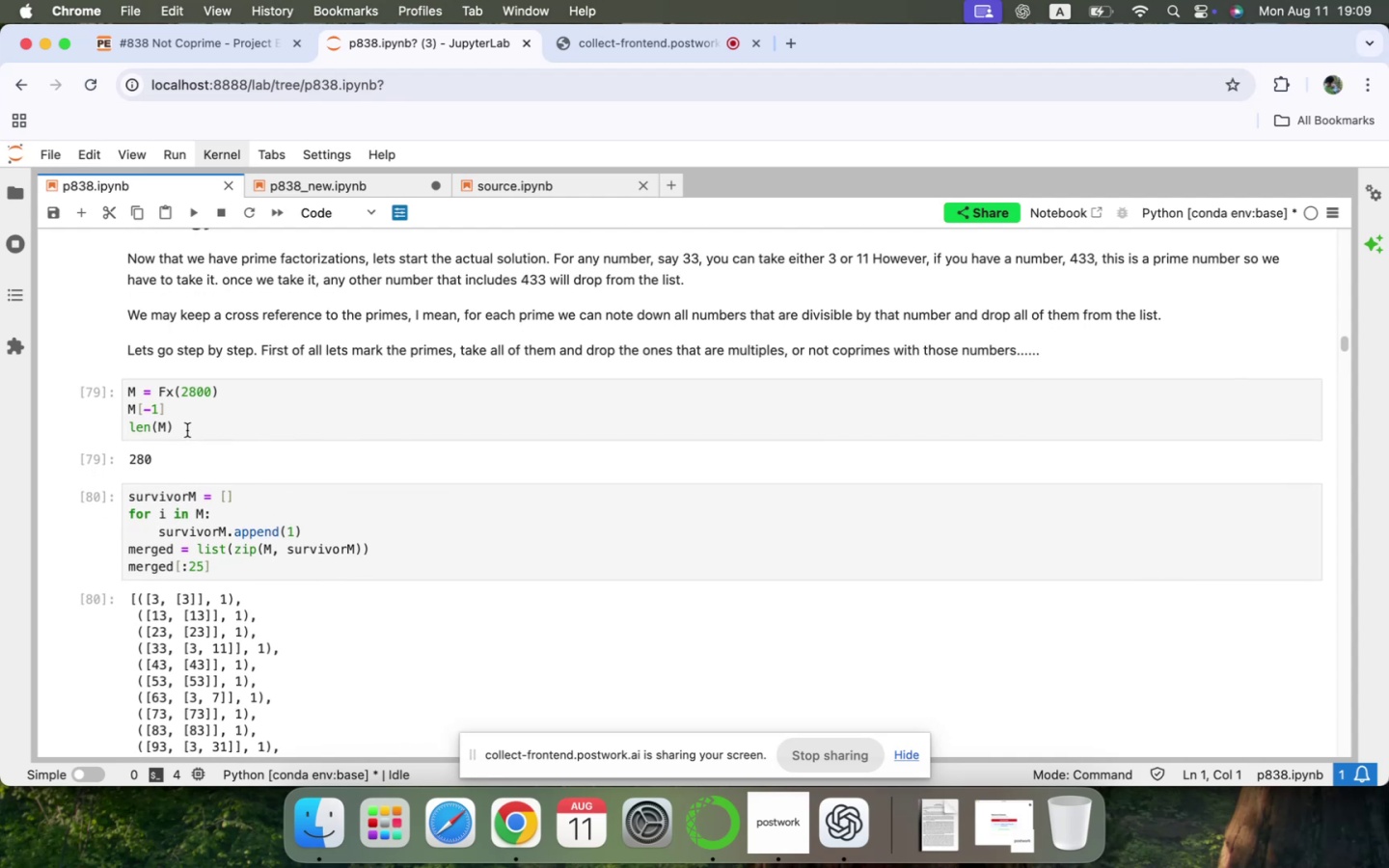 
left_click_drag(start_coordinate=[187, 430], to_coordinate=[118, 388])
 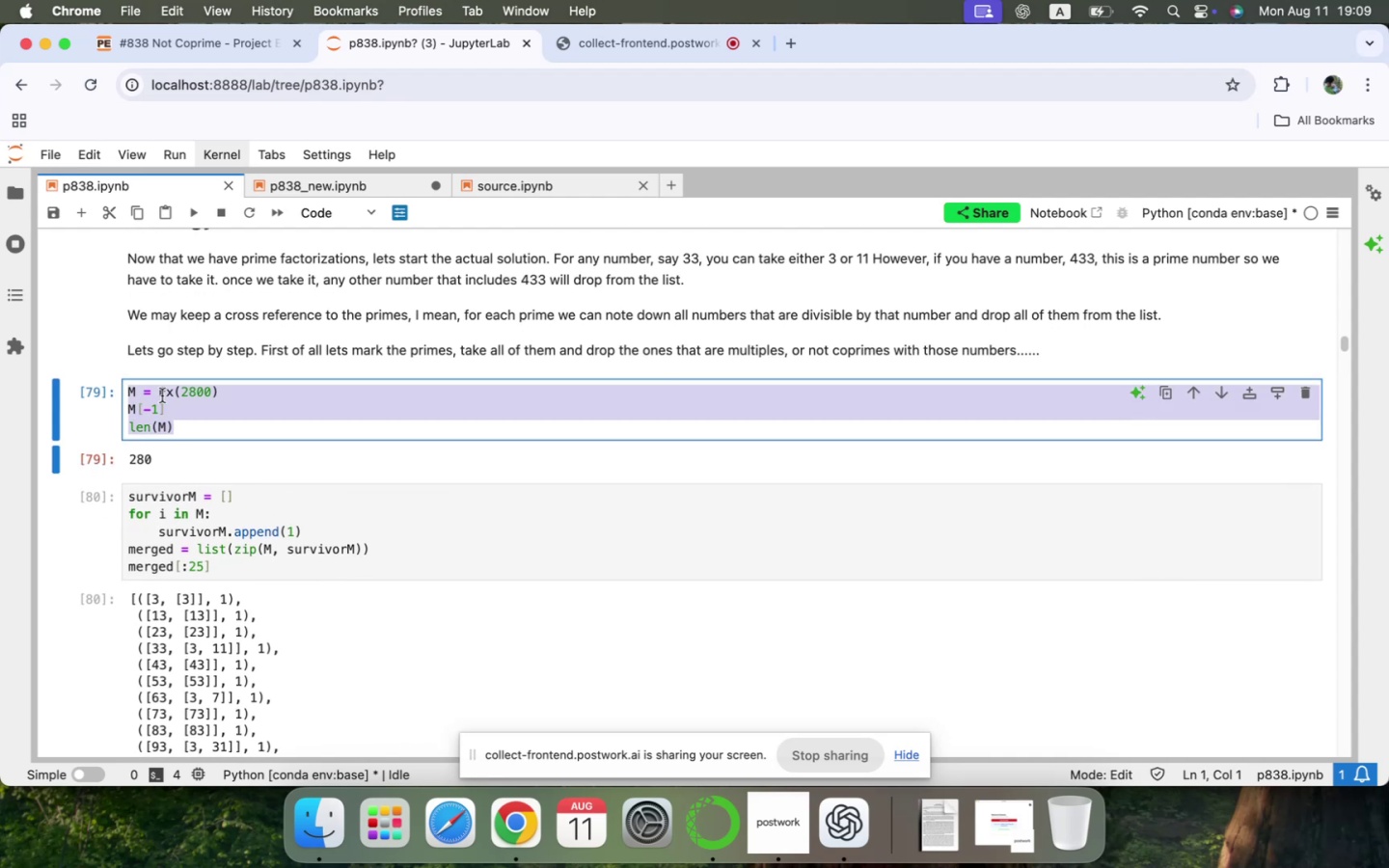 
left_click([173, 393])
 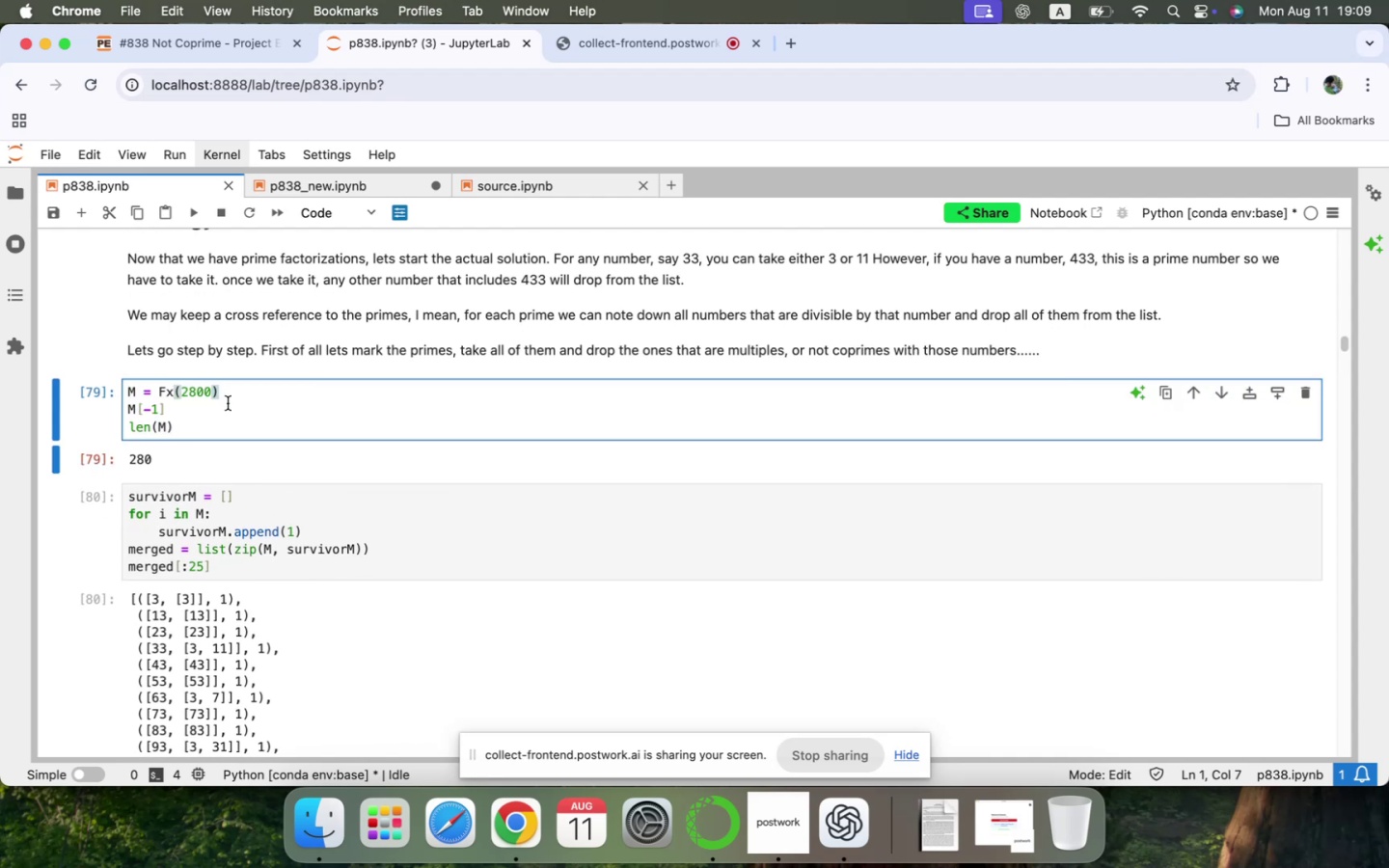 
key(Meta+CommandLeft)
 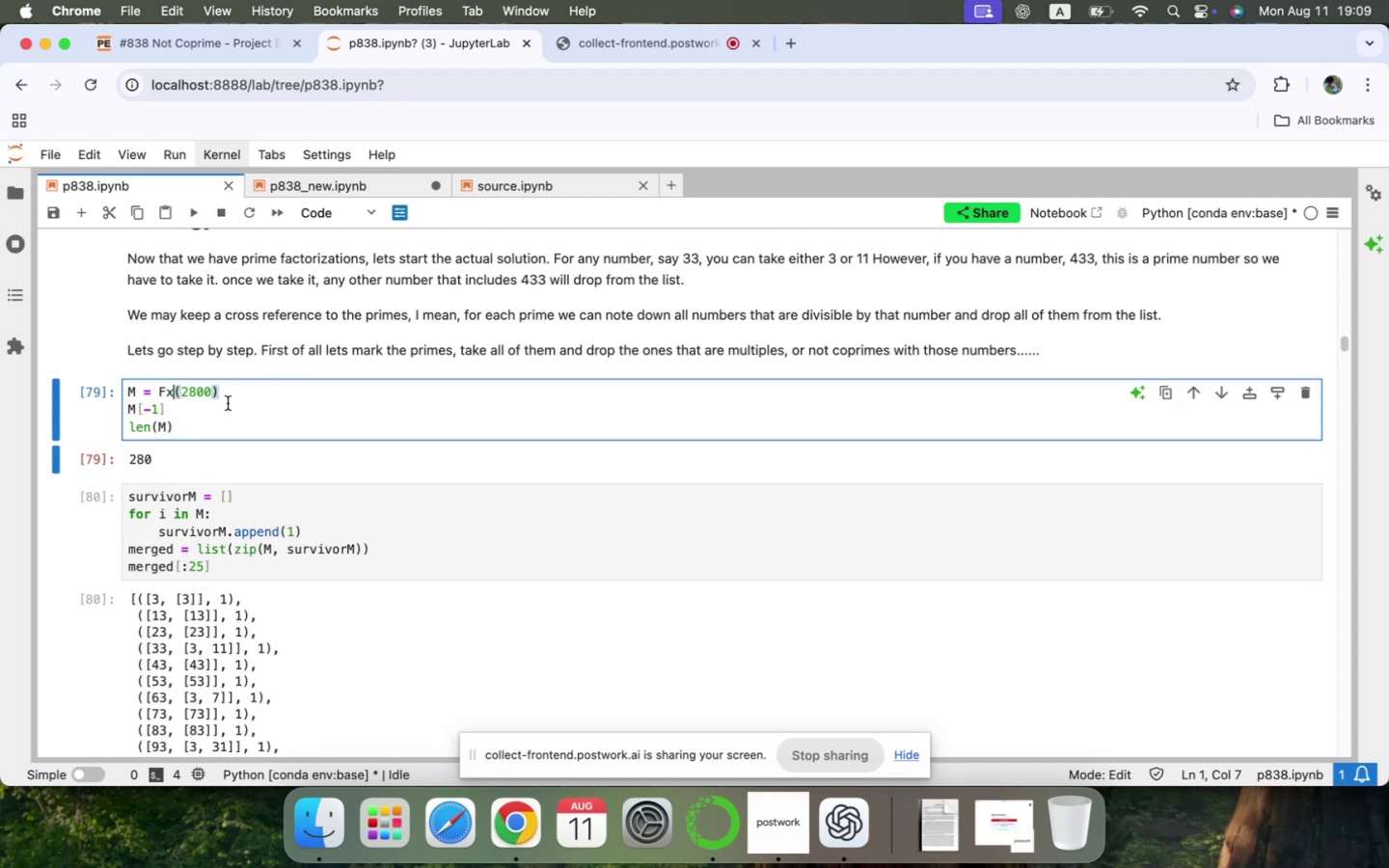 
key(Meta+C)
 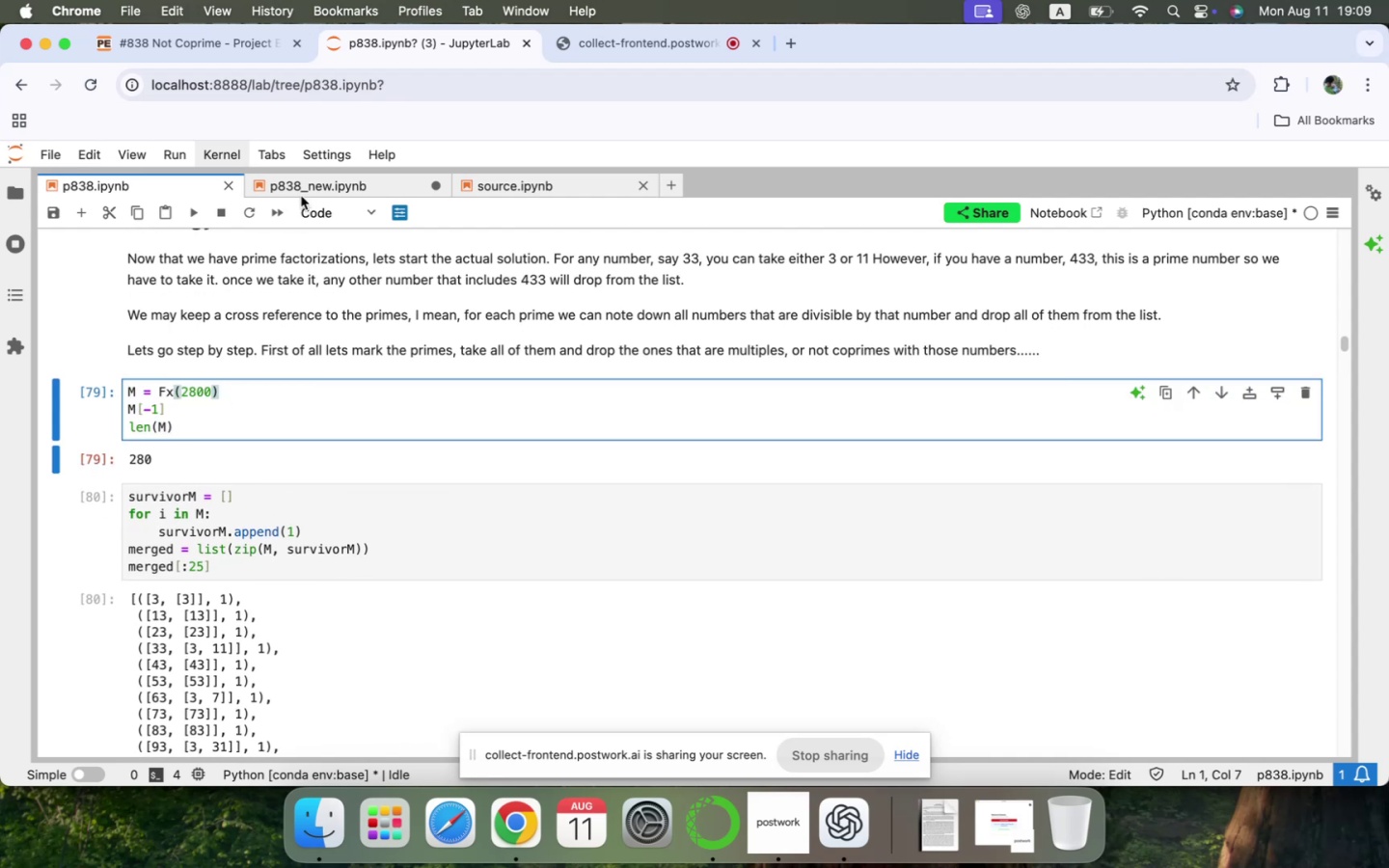 
left_click([301, 191])
 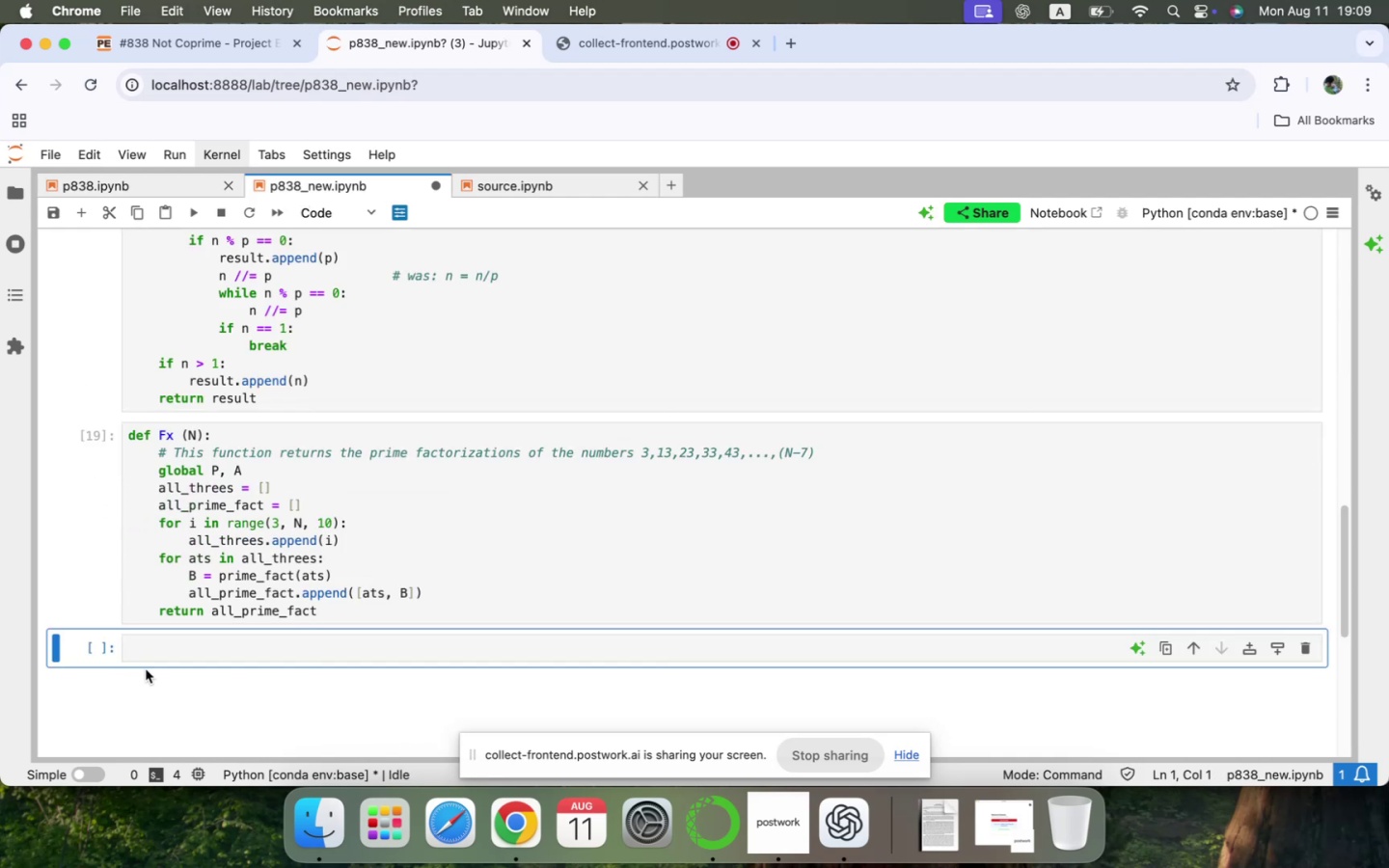 
left_click([158, 649])
 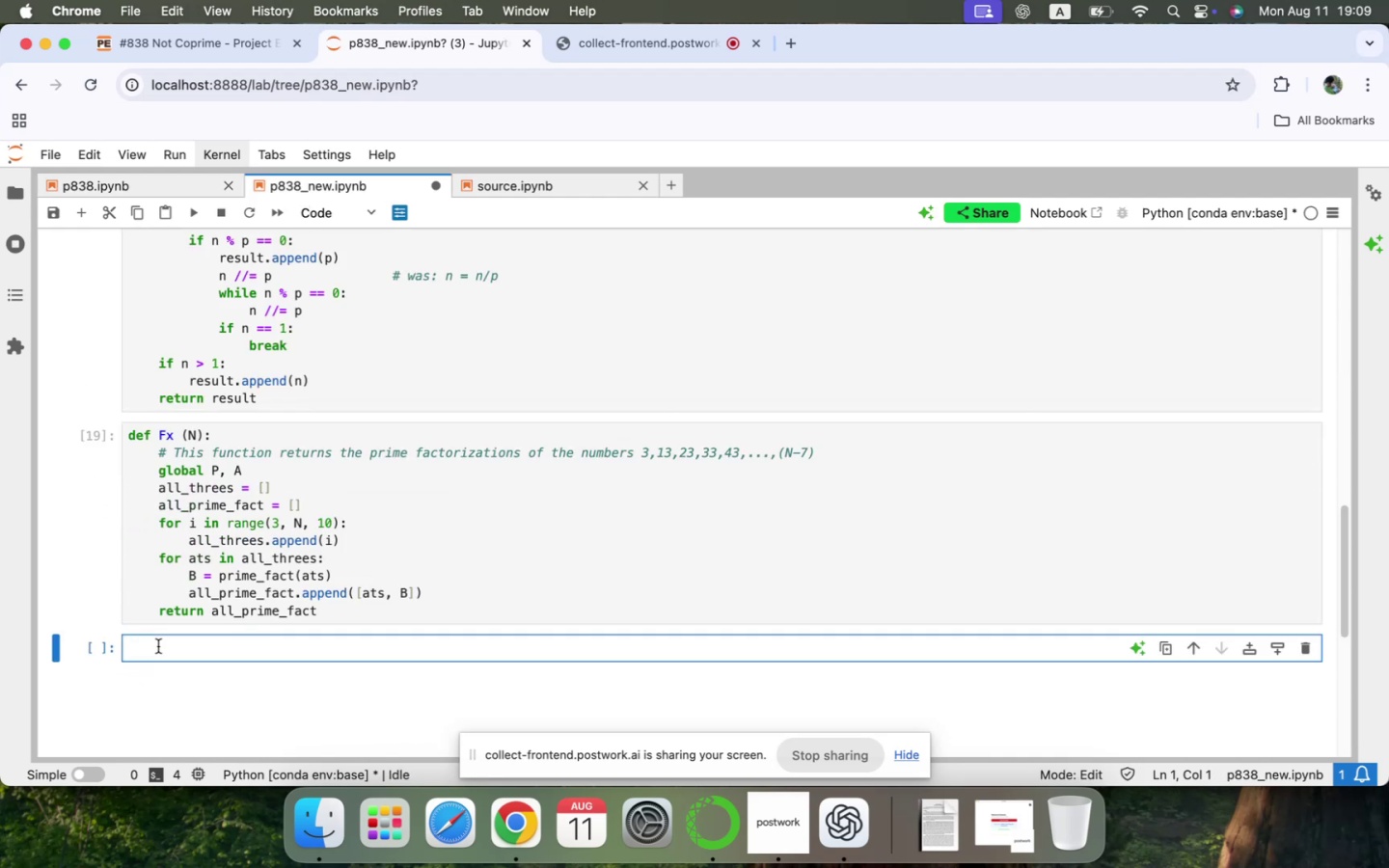 
type(# Now lets make sure we repeat the answer)
key(Backspace)
key(Backspace)
key(Backspace)
key(Backspace)
key(Backspace)
type(get the same number for N= 2800)
 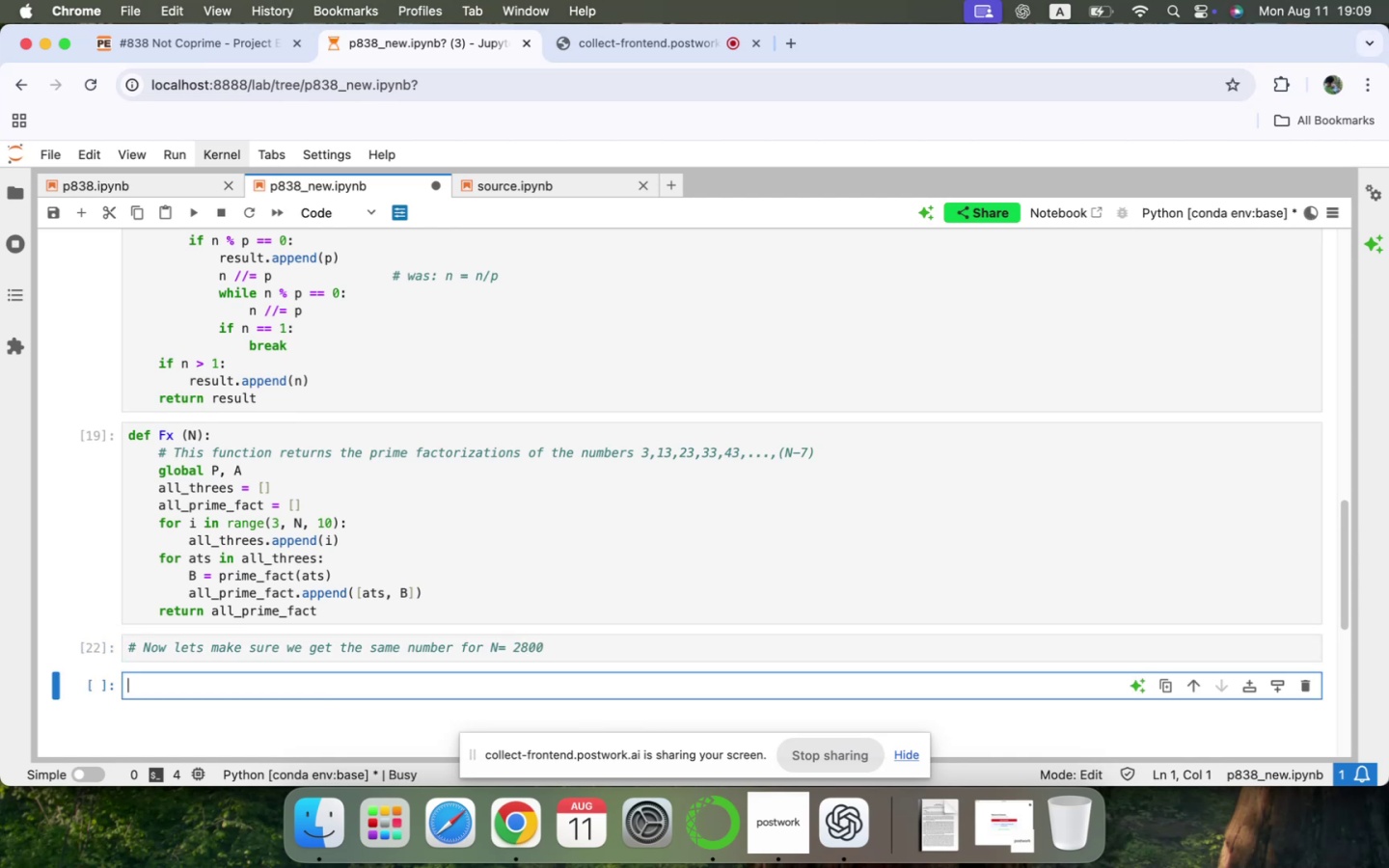 
 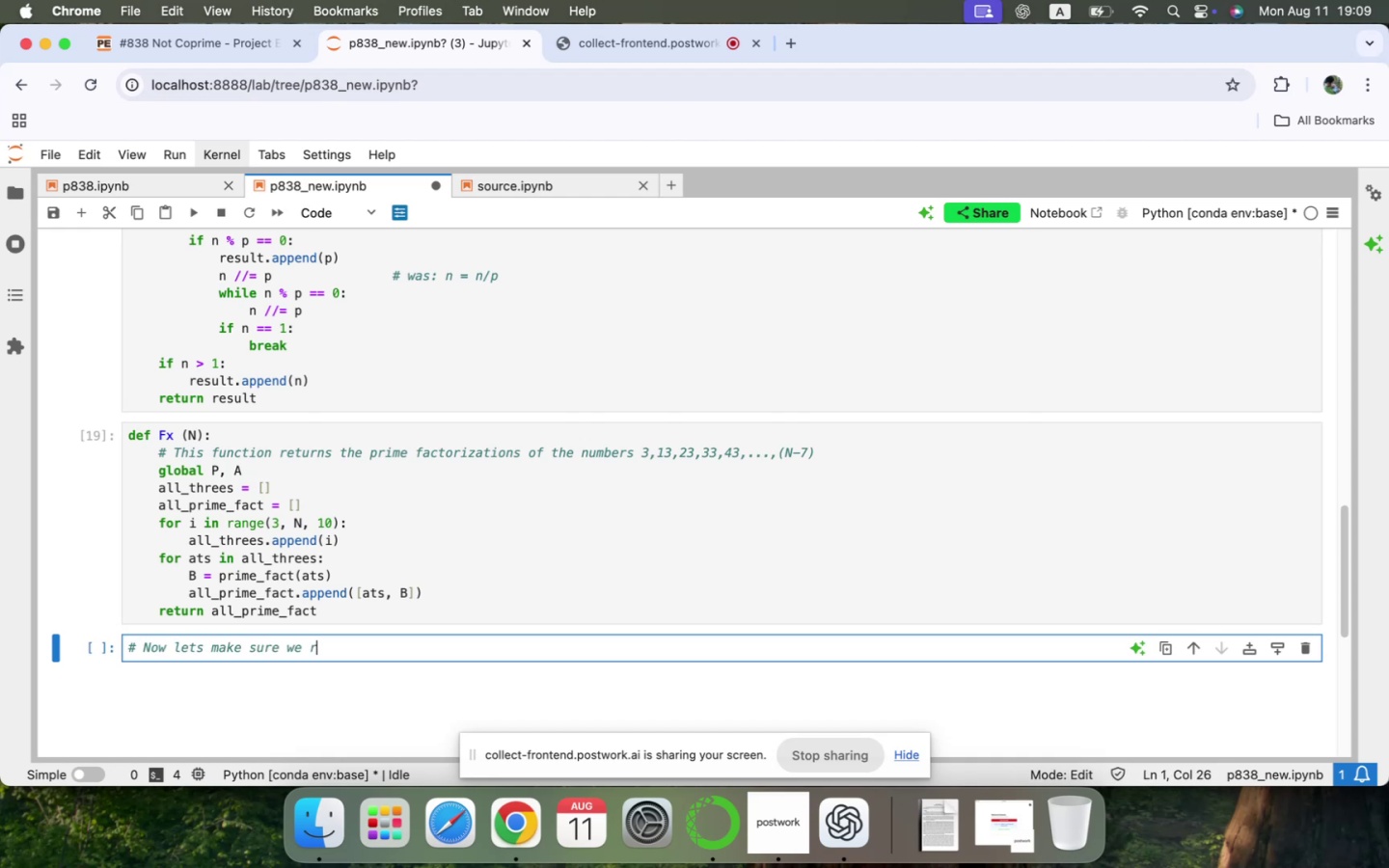 
key(Shift+Enter)
 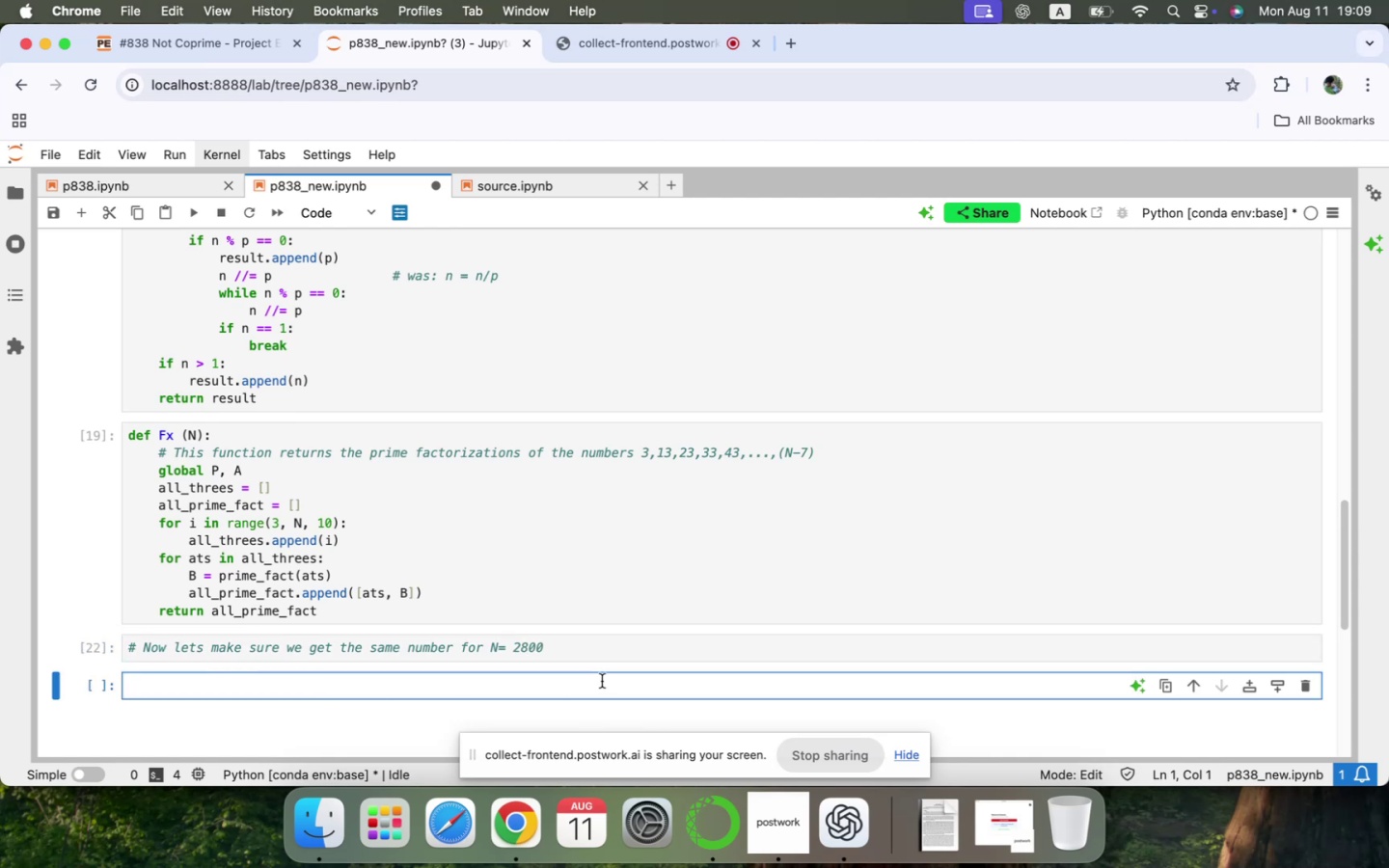 
left_click([590, 653])
 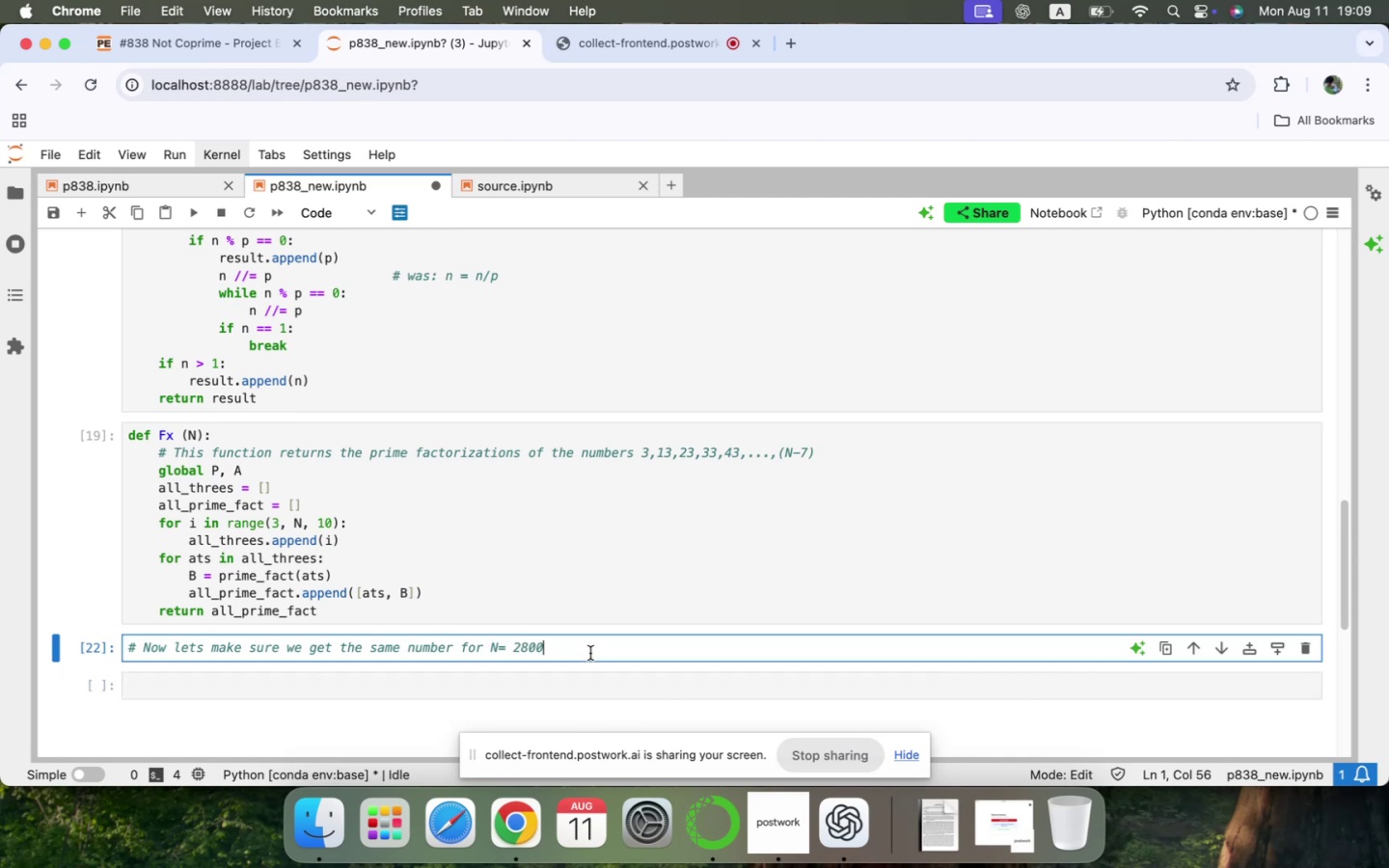 
key(Enter)
 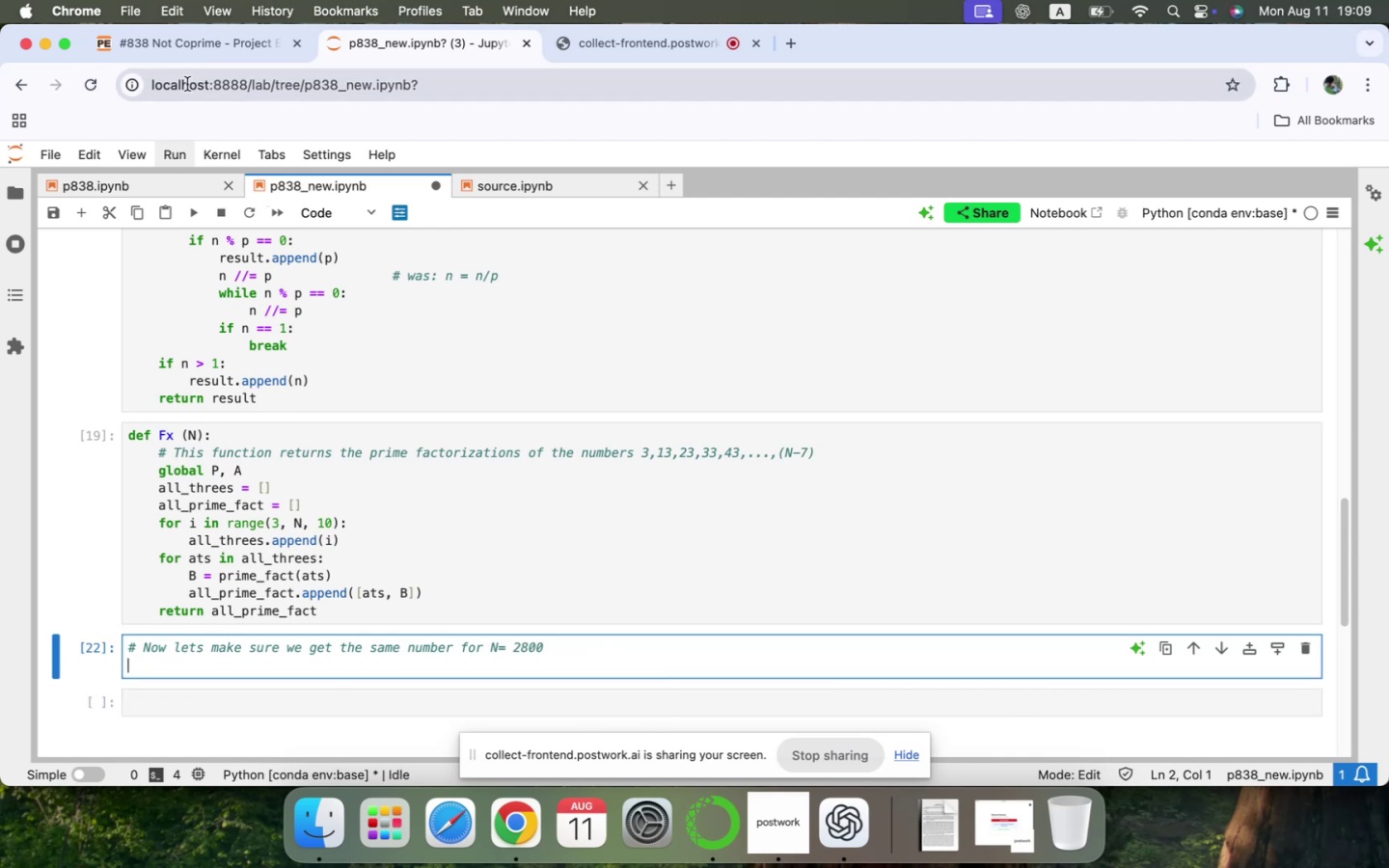 
left_click([207, 45])
 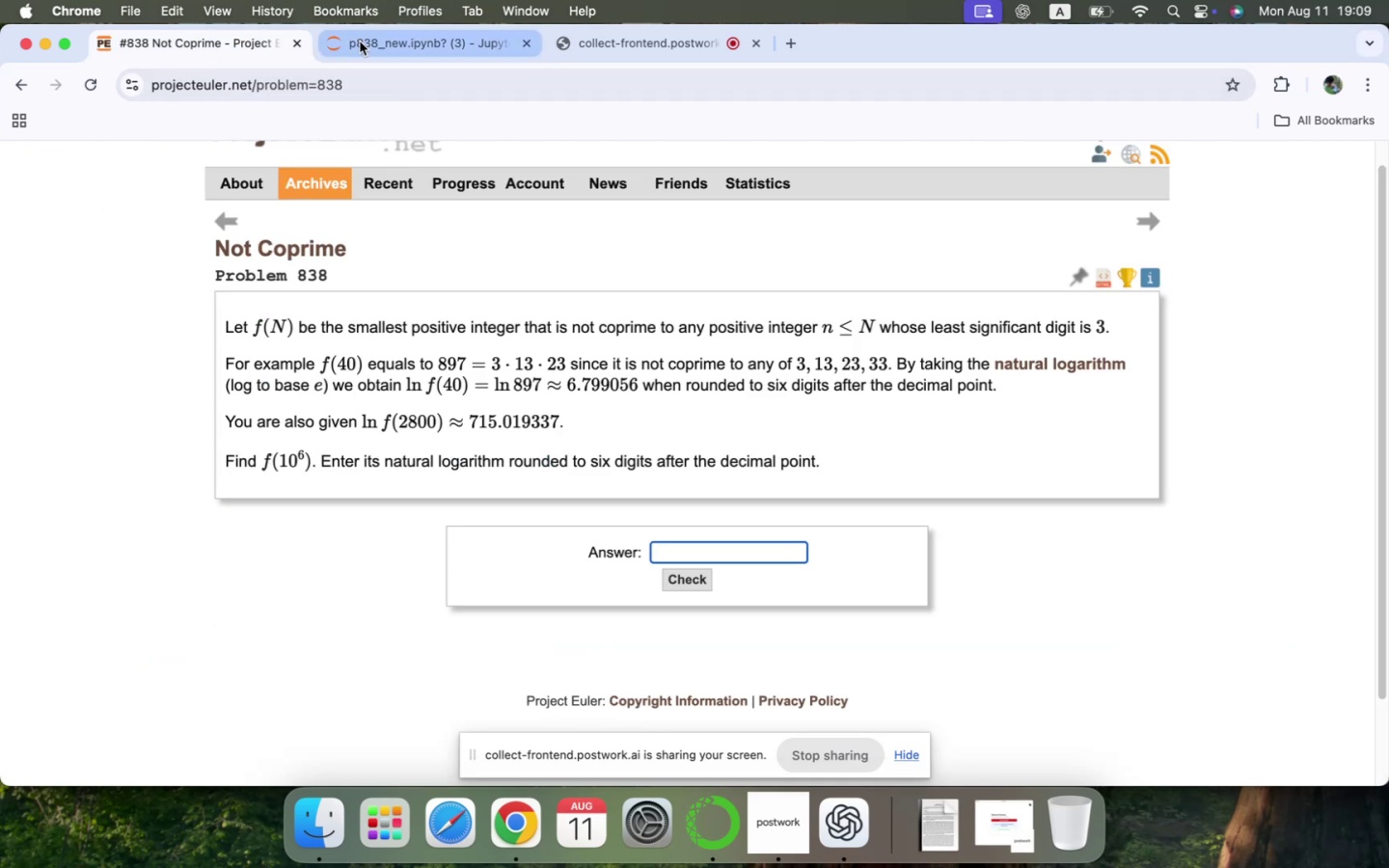 
left_click([365, 41])
 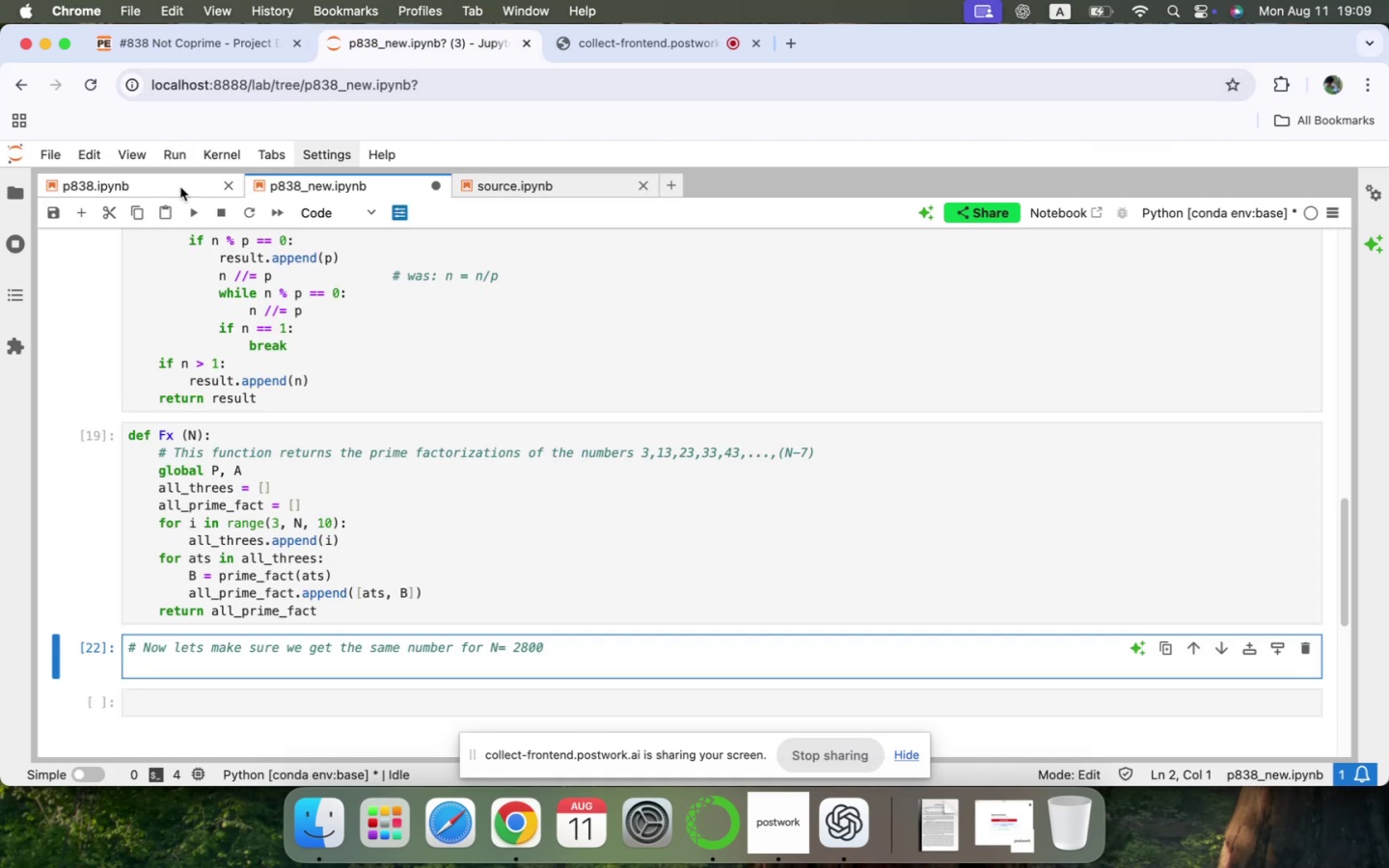 
left_click([163, 187])
 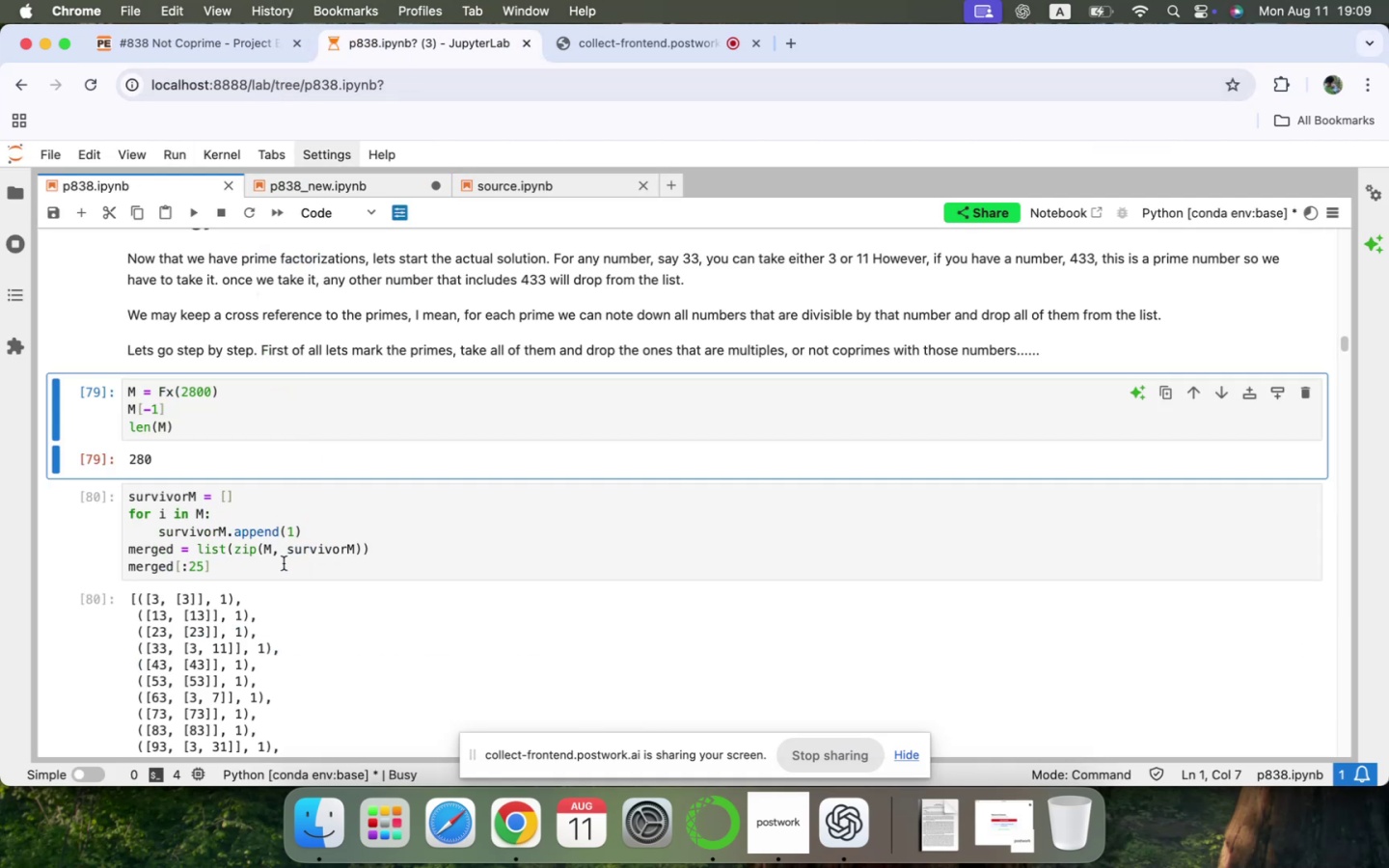 
scroll: coordinate [267, 414], scroll_direction: down, amount: 12.0
 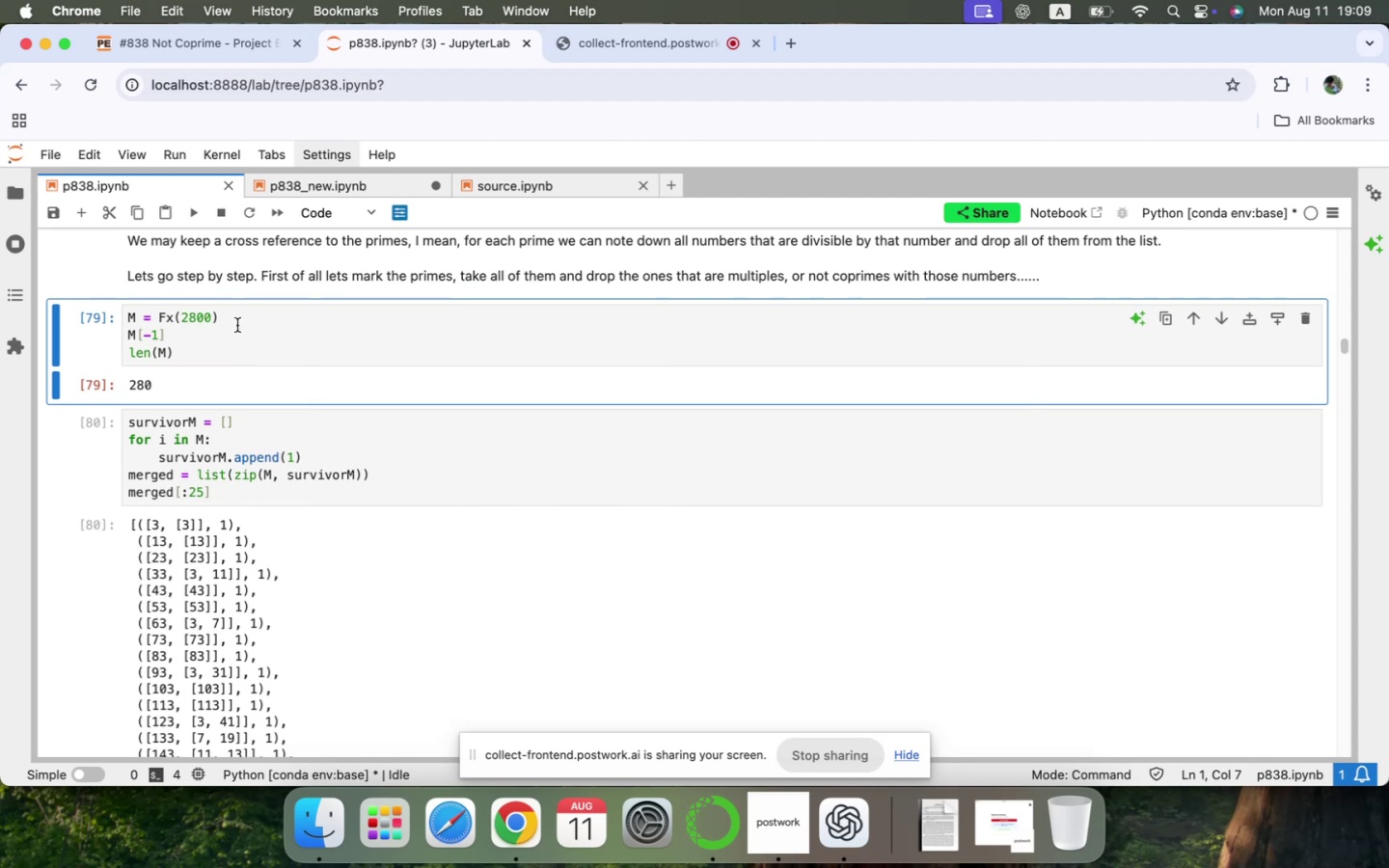 
left_click([239, 320])
 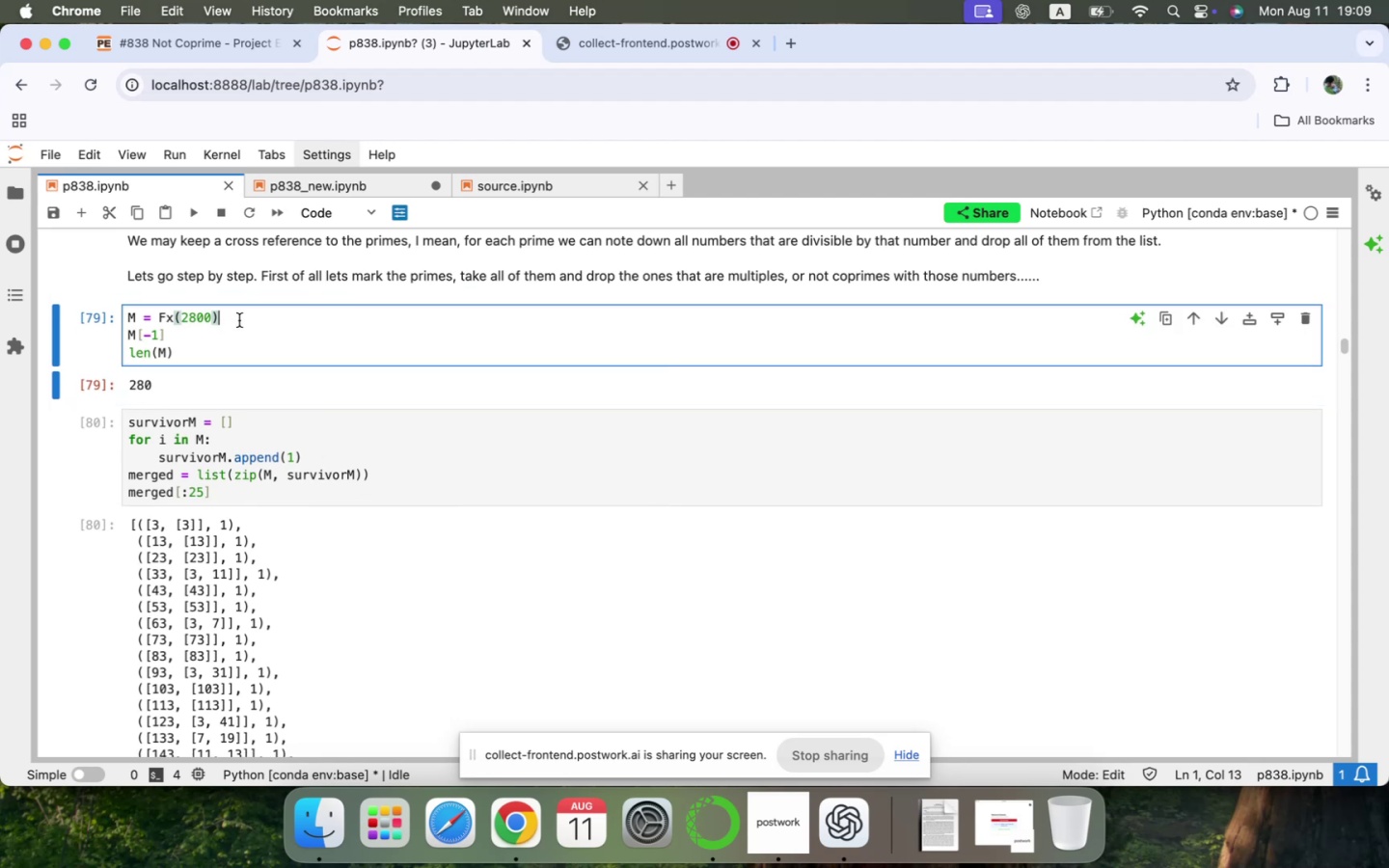 
key(Meta+CommandLeft)
 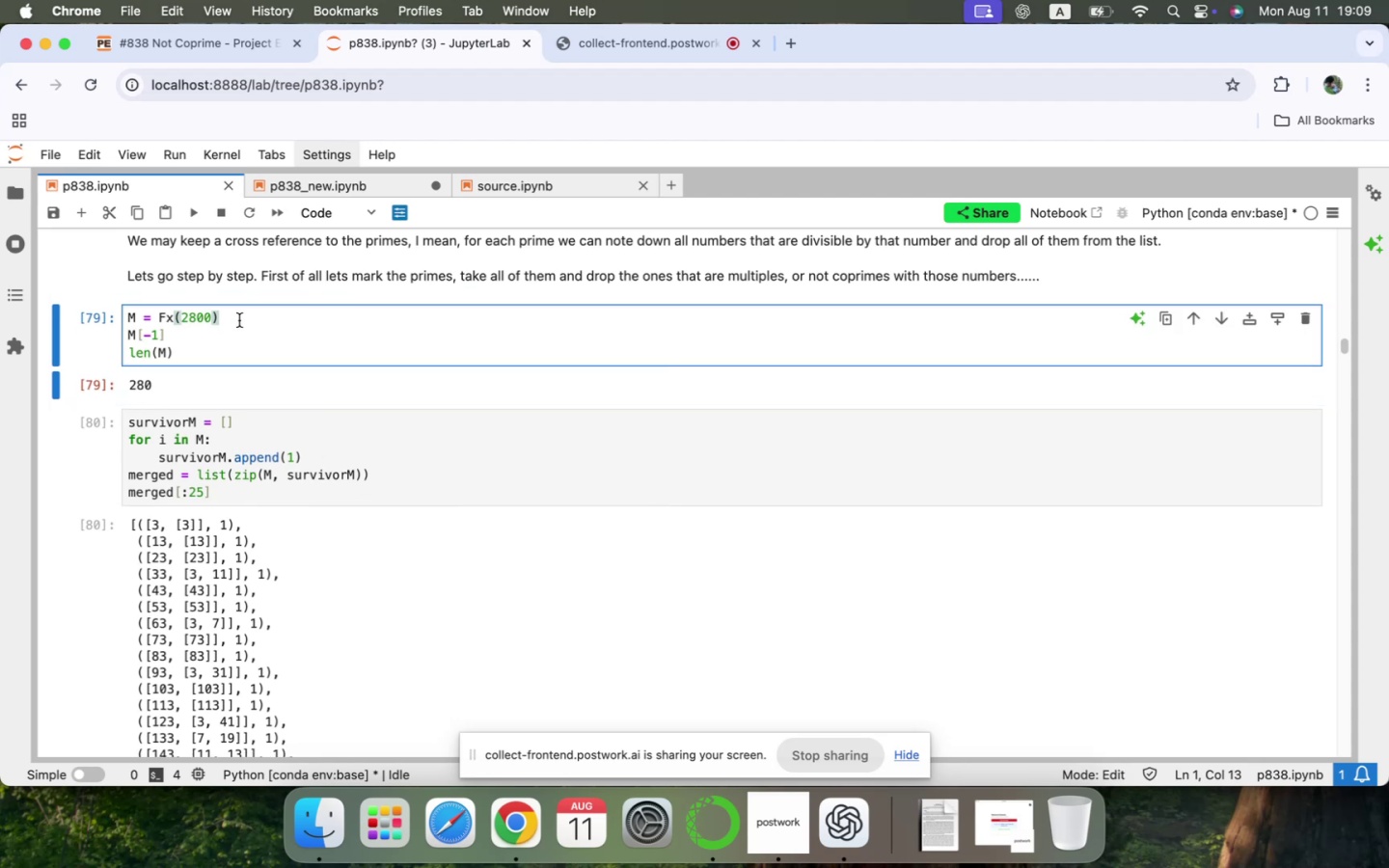 
key(Meta+C)
 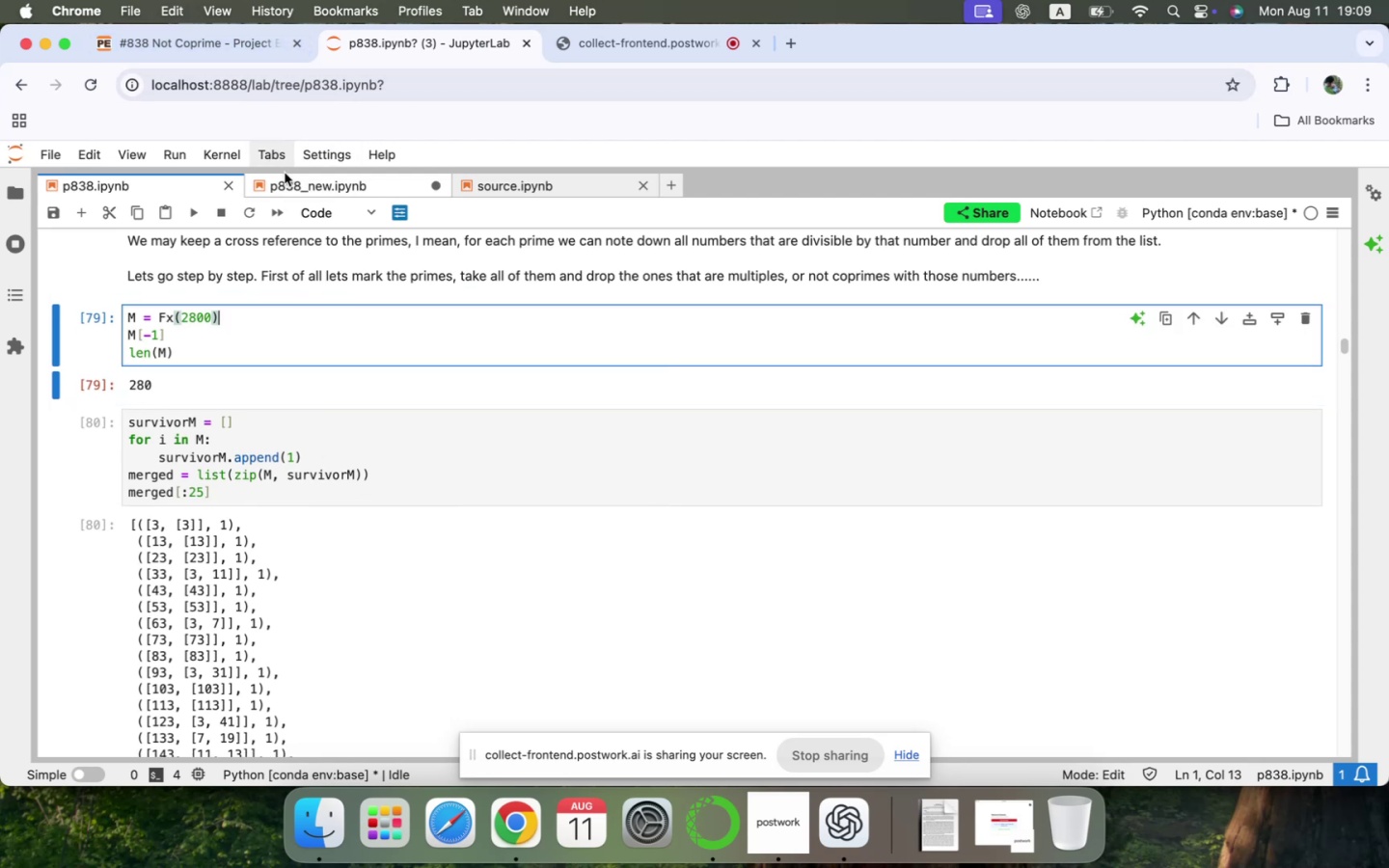 
left_click([285, 183])
 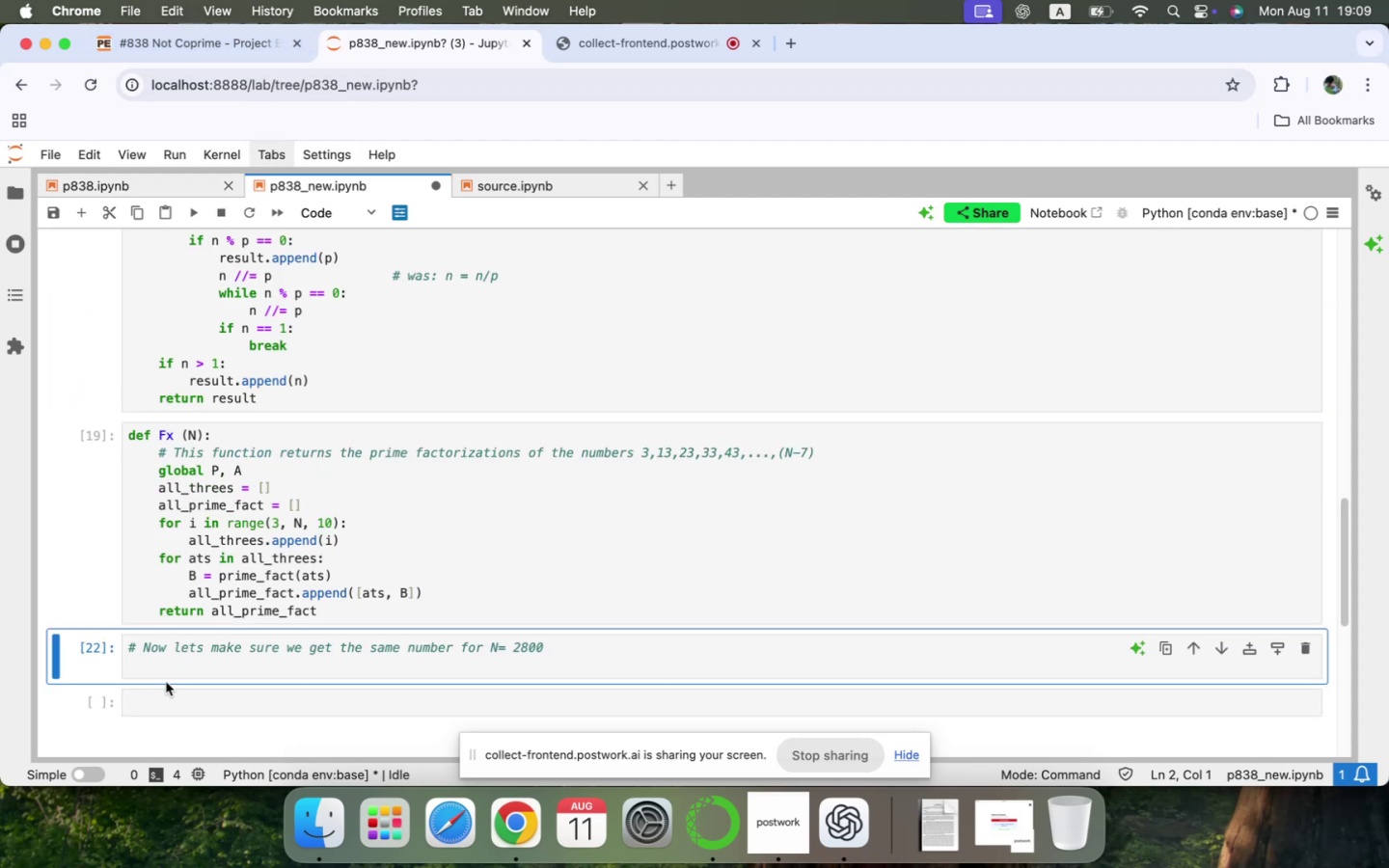 
left_click([167, 666])
 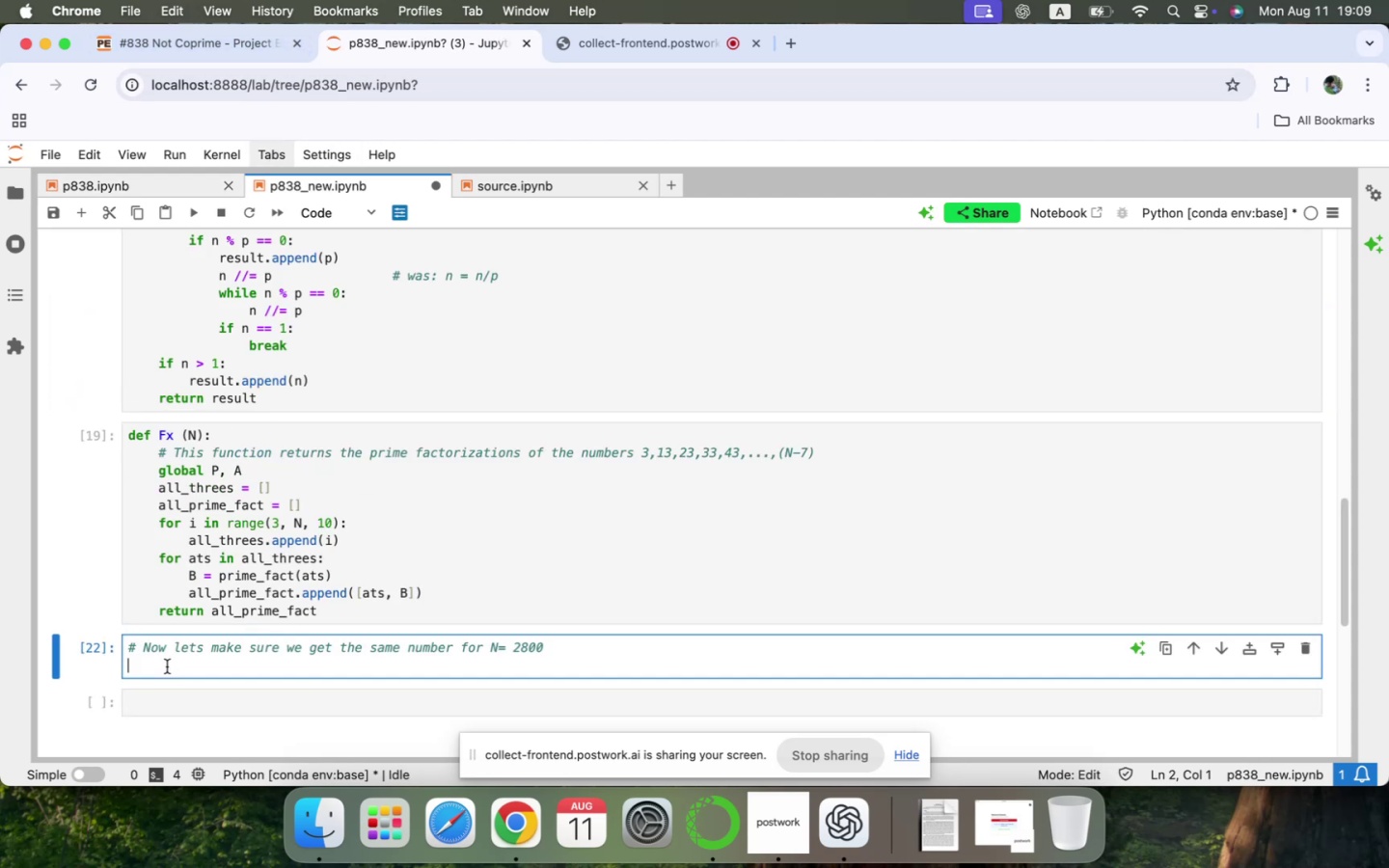 
key(Meta+V)
 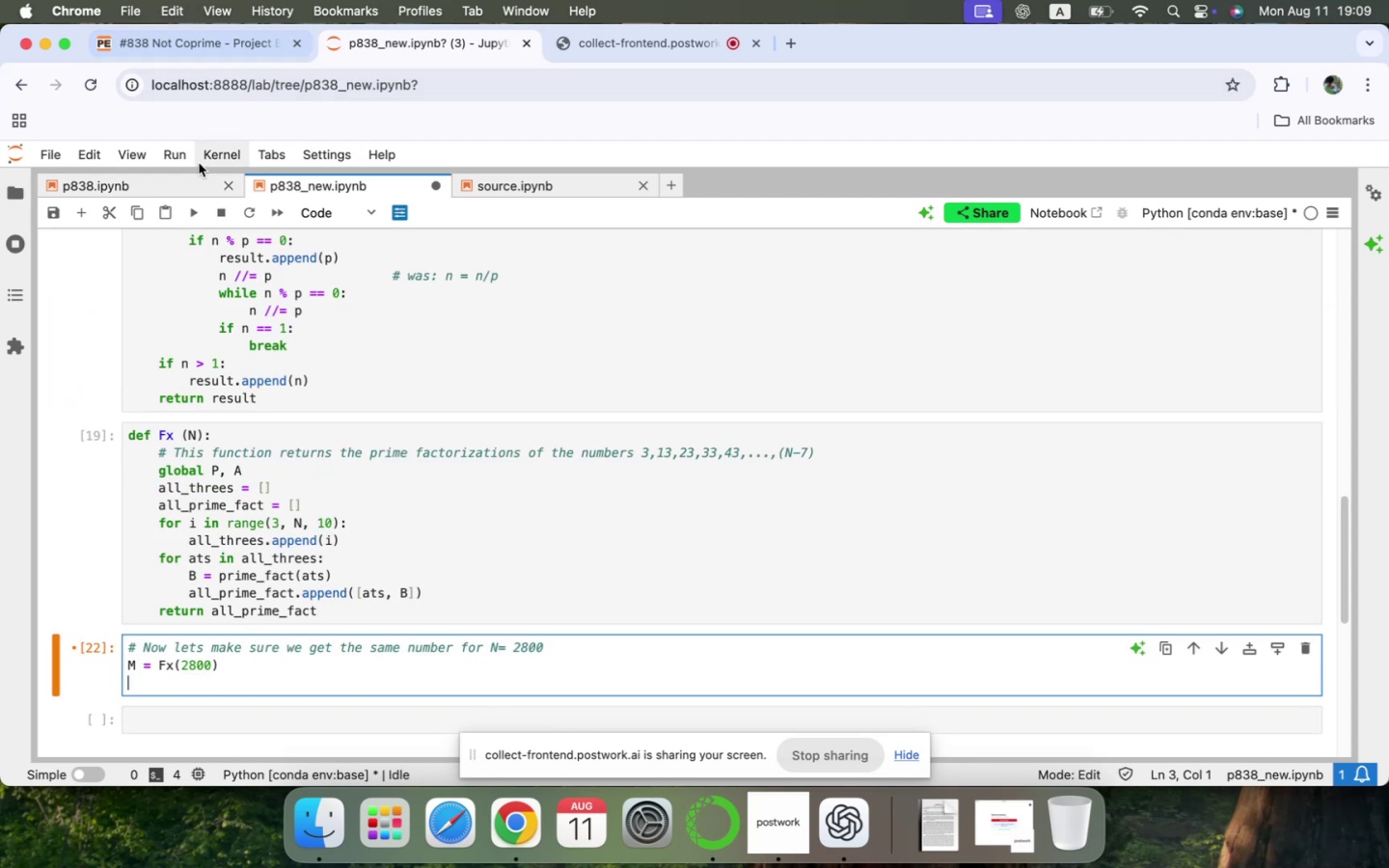 
left_click([179, 181])
 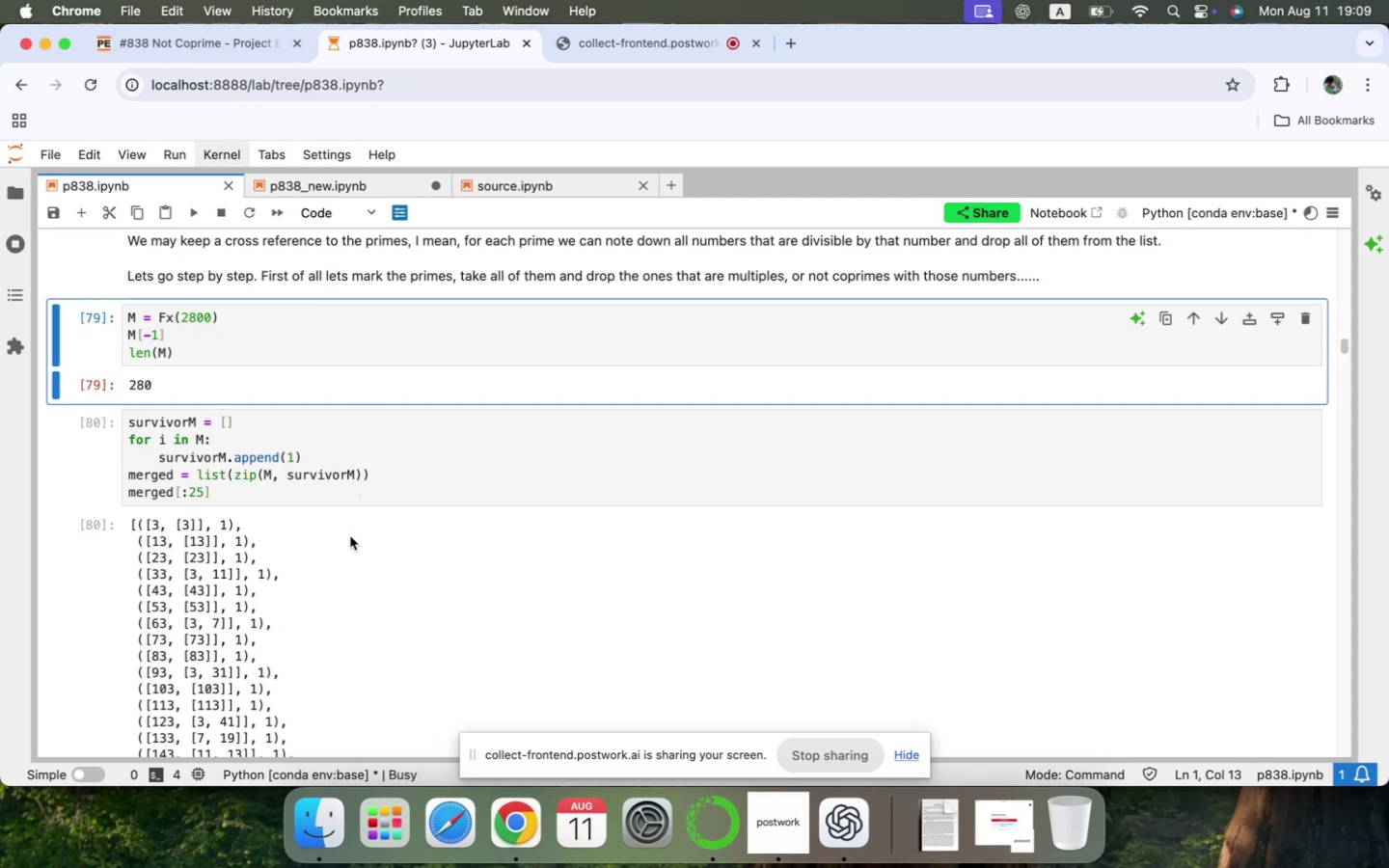 
scroll: coordinate [346, 537], scroll_direction: down, amount: 11.0
 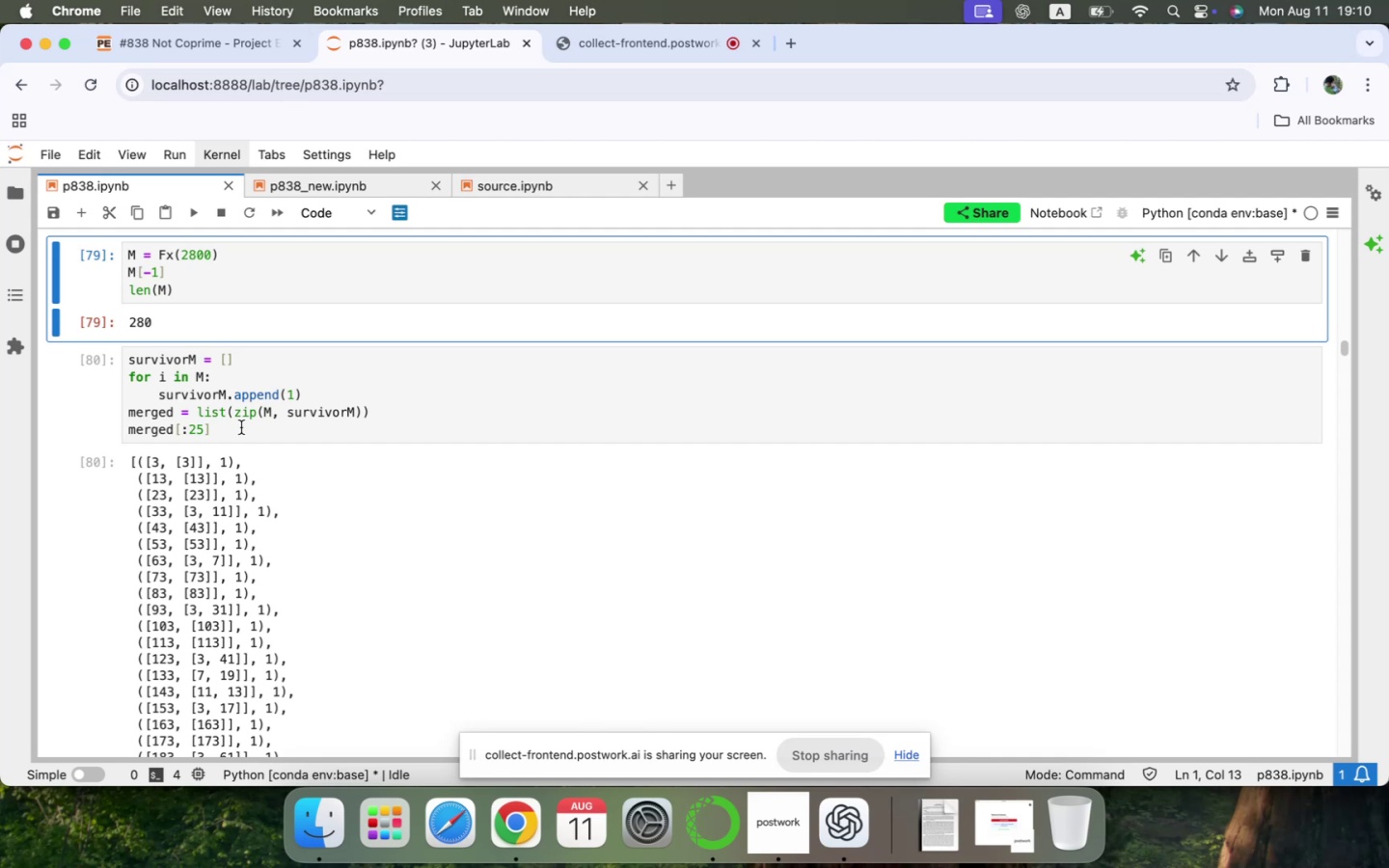 
wait(19.2)
 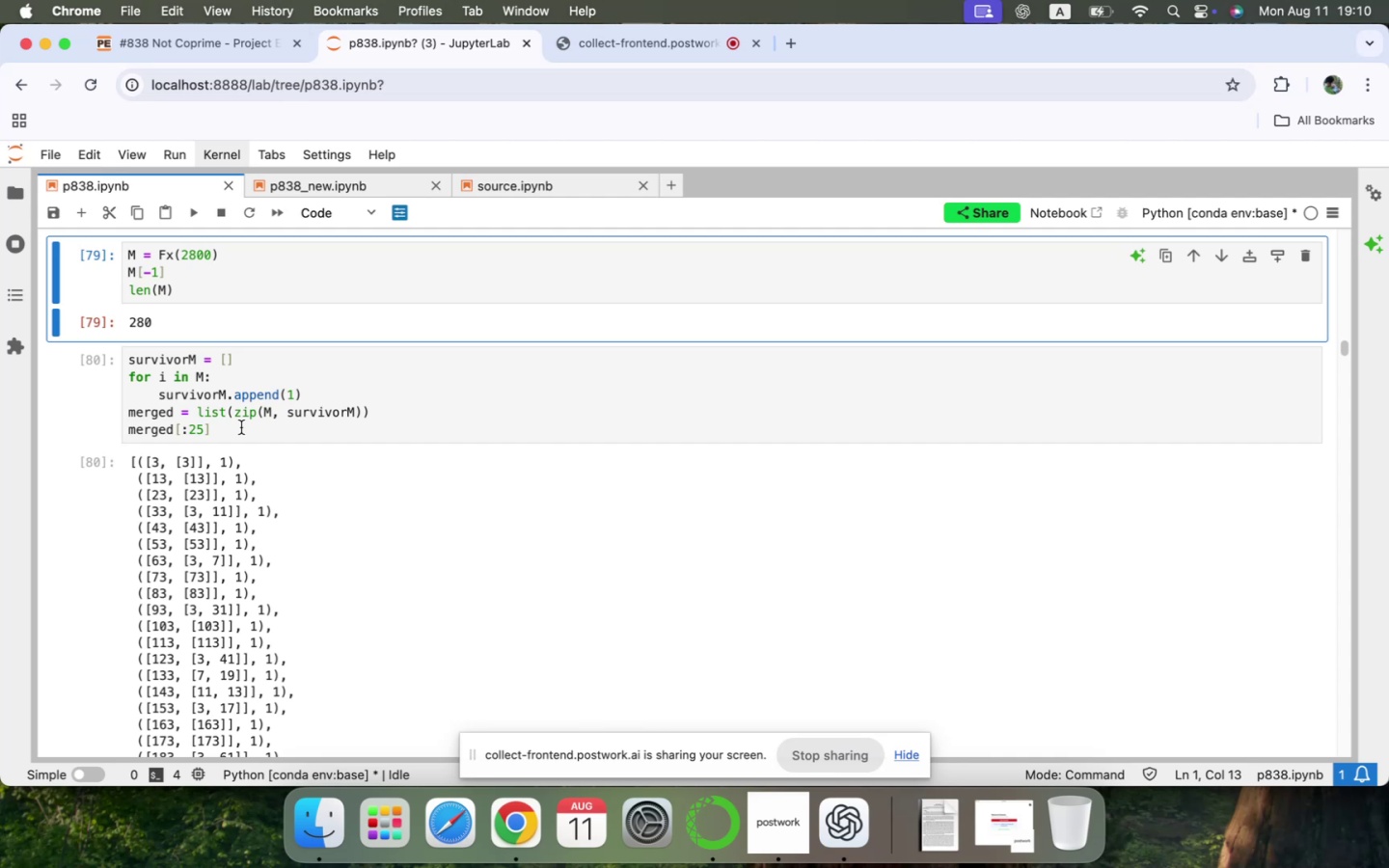 
scroll: coordinate [292, 408], scroll_direction: none, amount: 0.0
 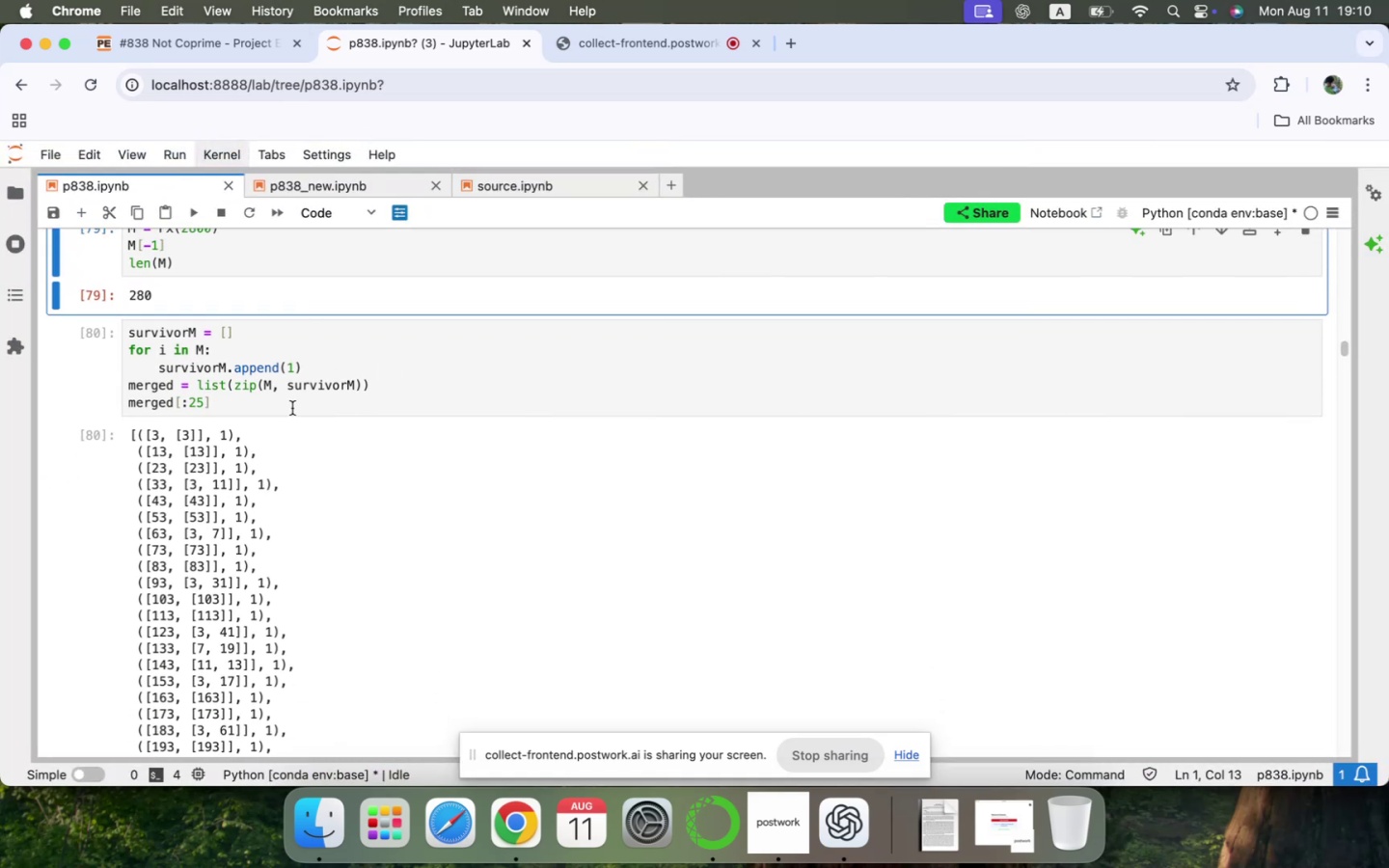 
scroll: coordinate [313, 407], scroll_direction: down, amount: 52.0
 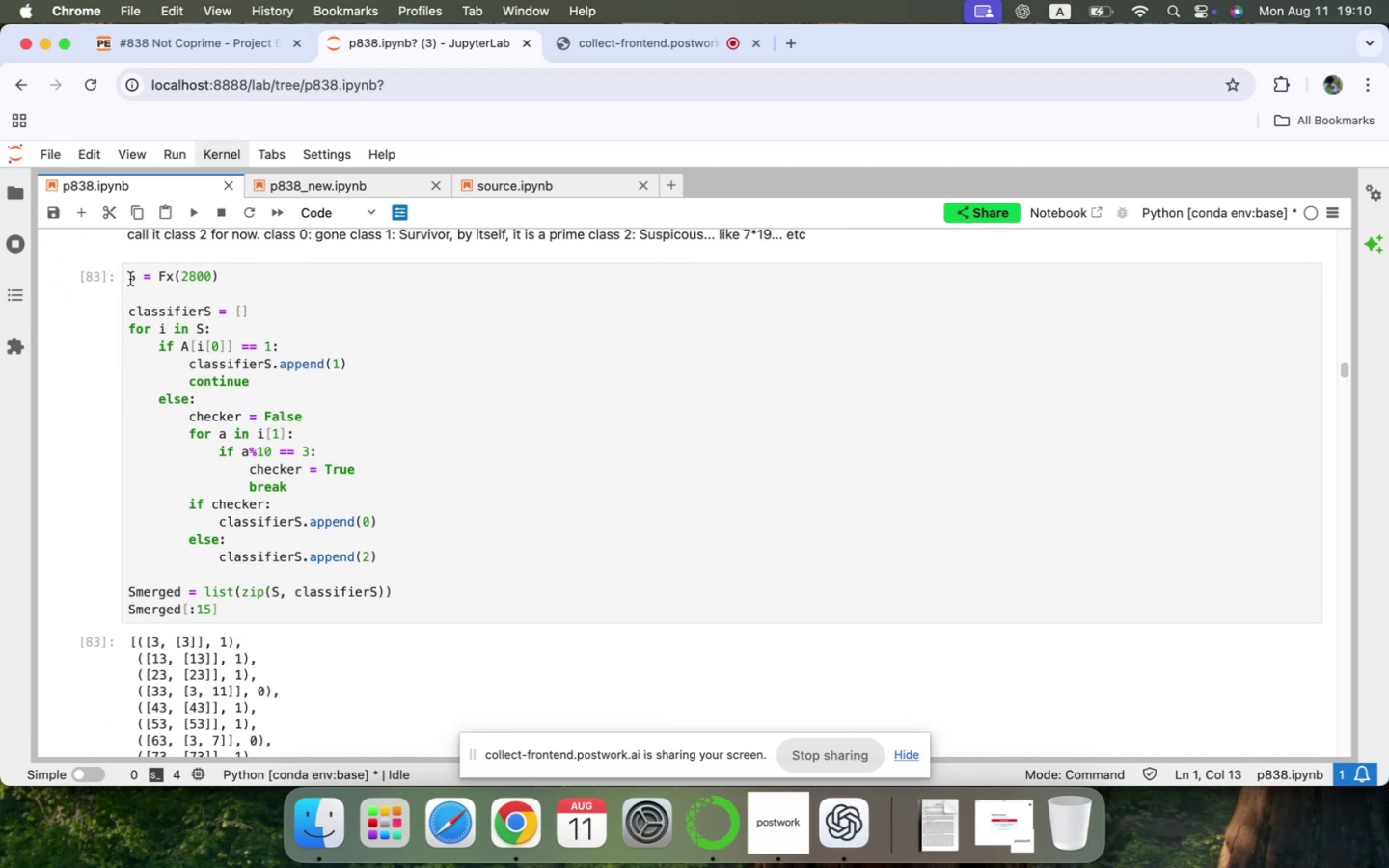 
wait(6.24)
 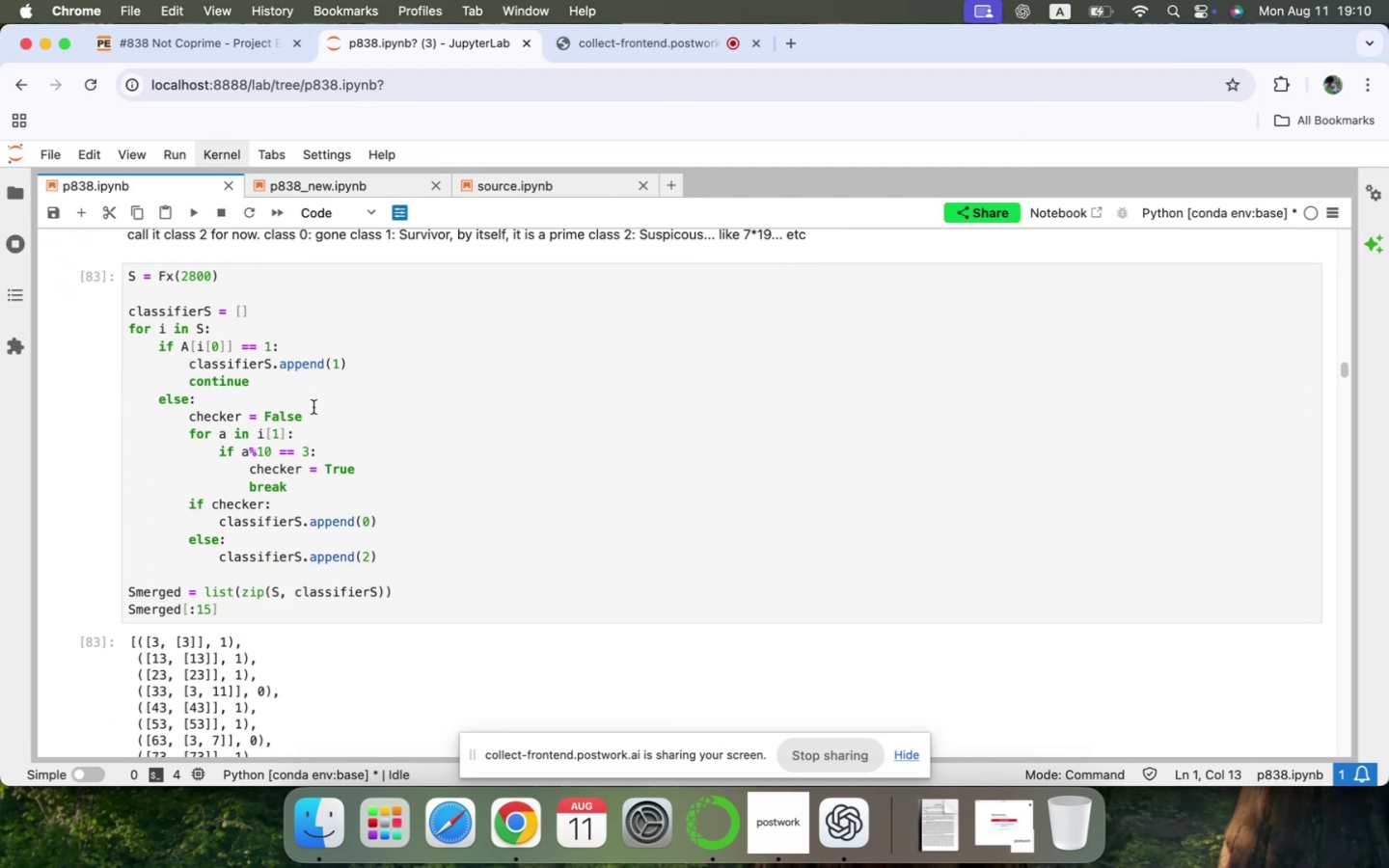 
left_click_drag(start_coordinate=[131, 311], to_coordinate=[221, 385])
 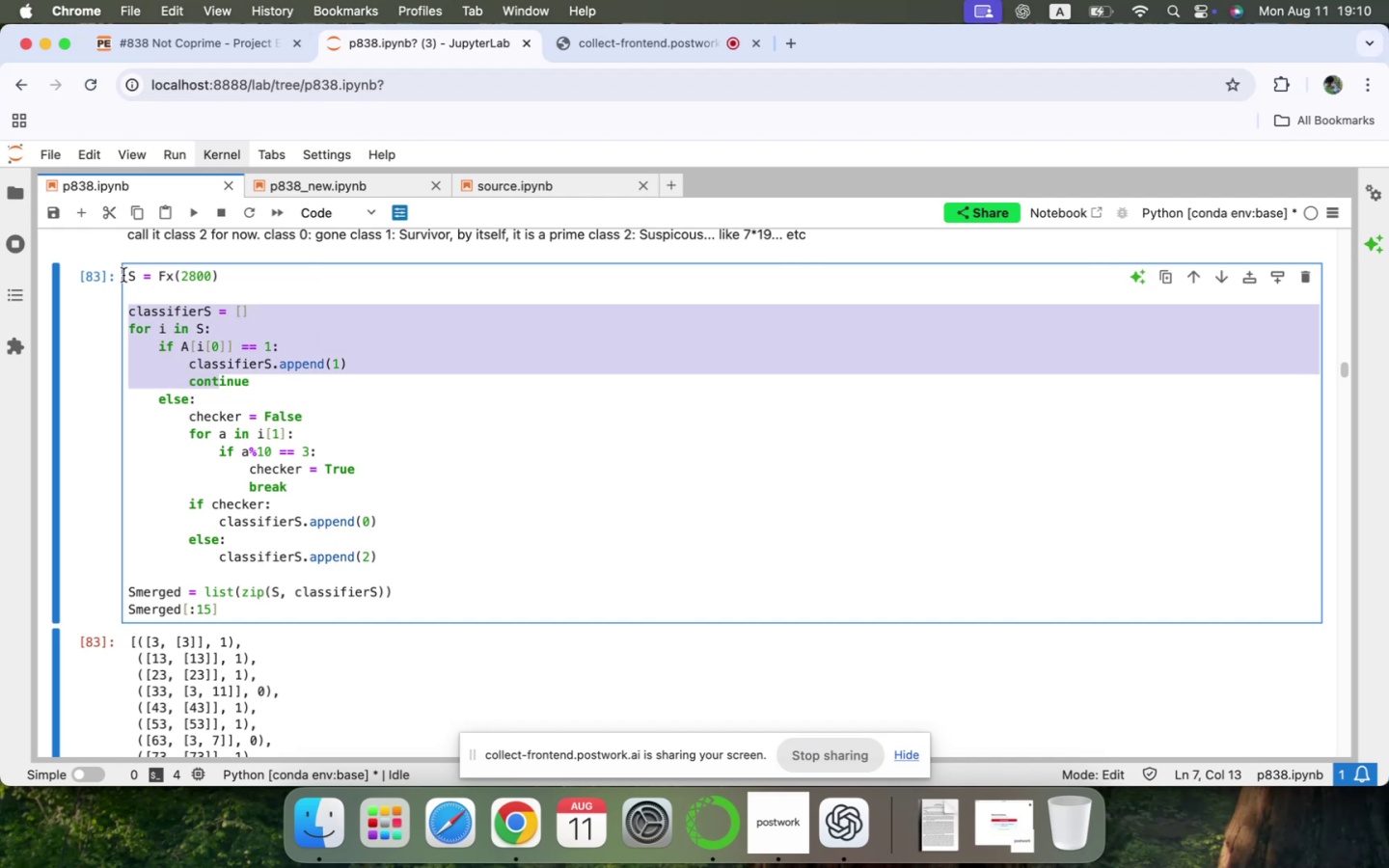 
left_click_drag(start_coordinate=[126, 275], to_coordinate=[421, 605])
 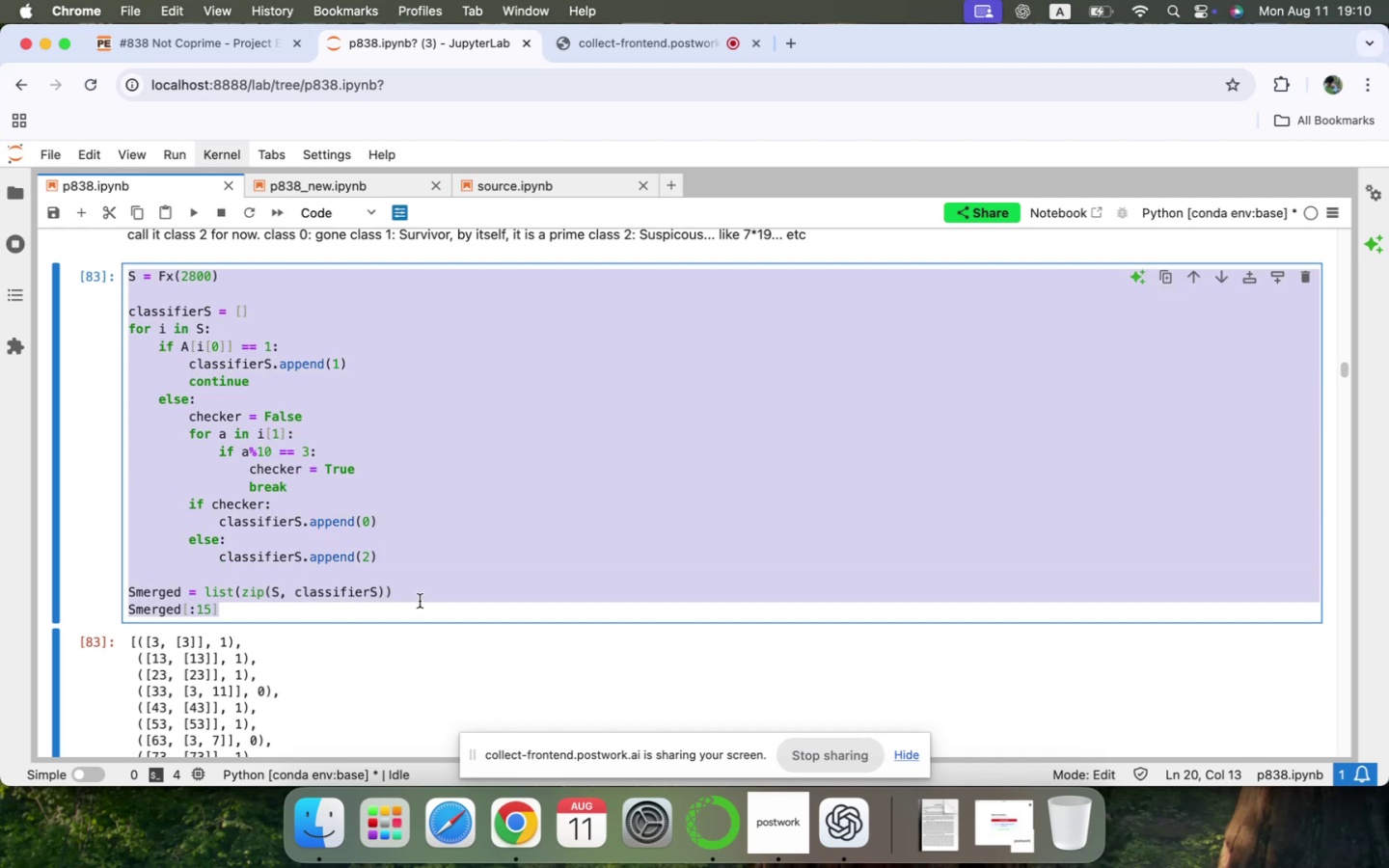 
key(Meta+CommandLeft)
 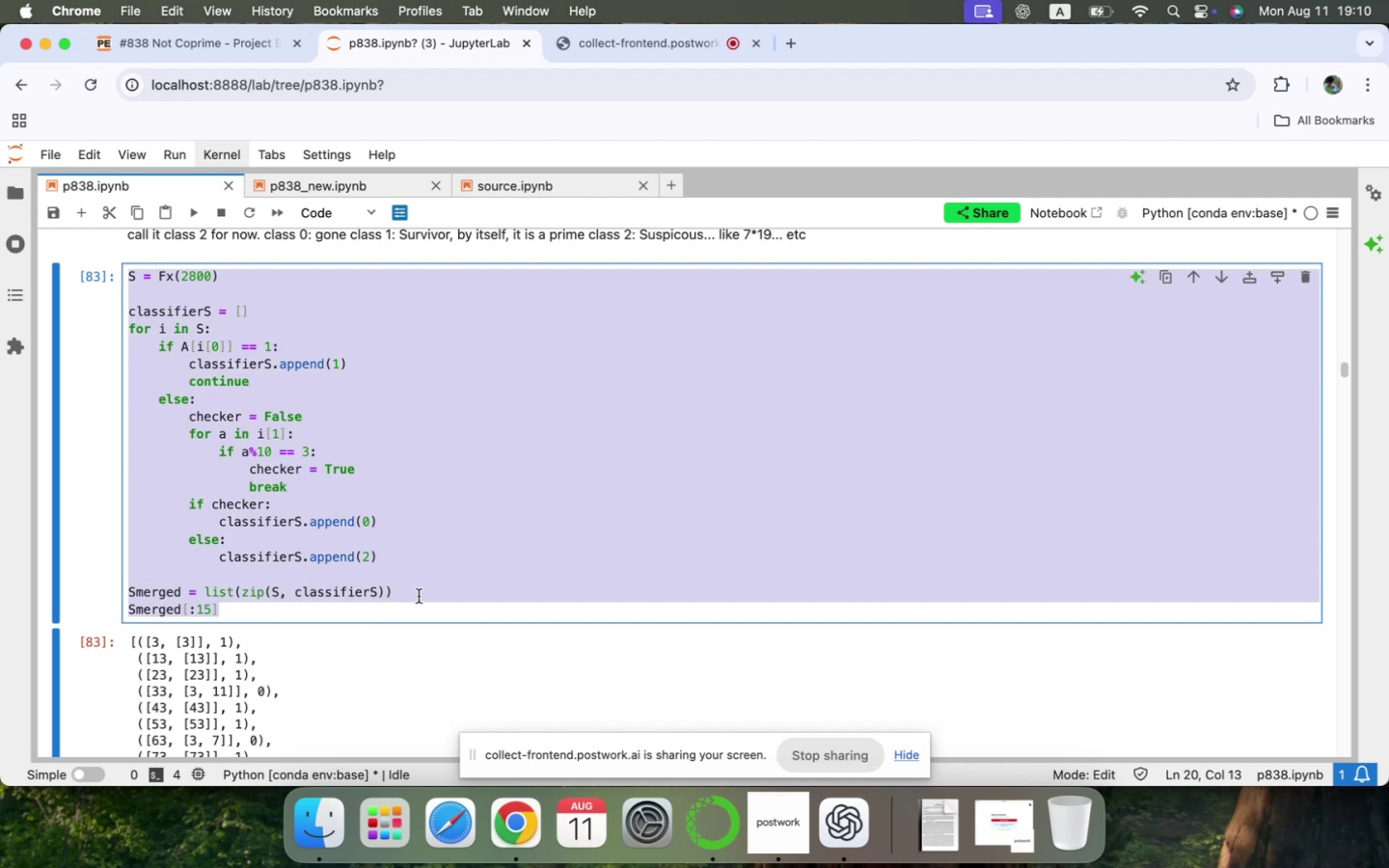 
key(Meta+C)
 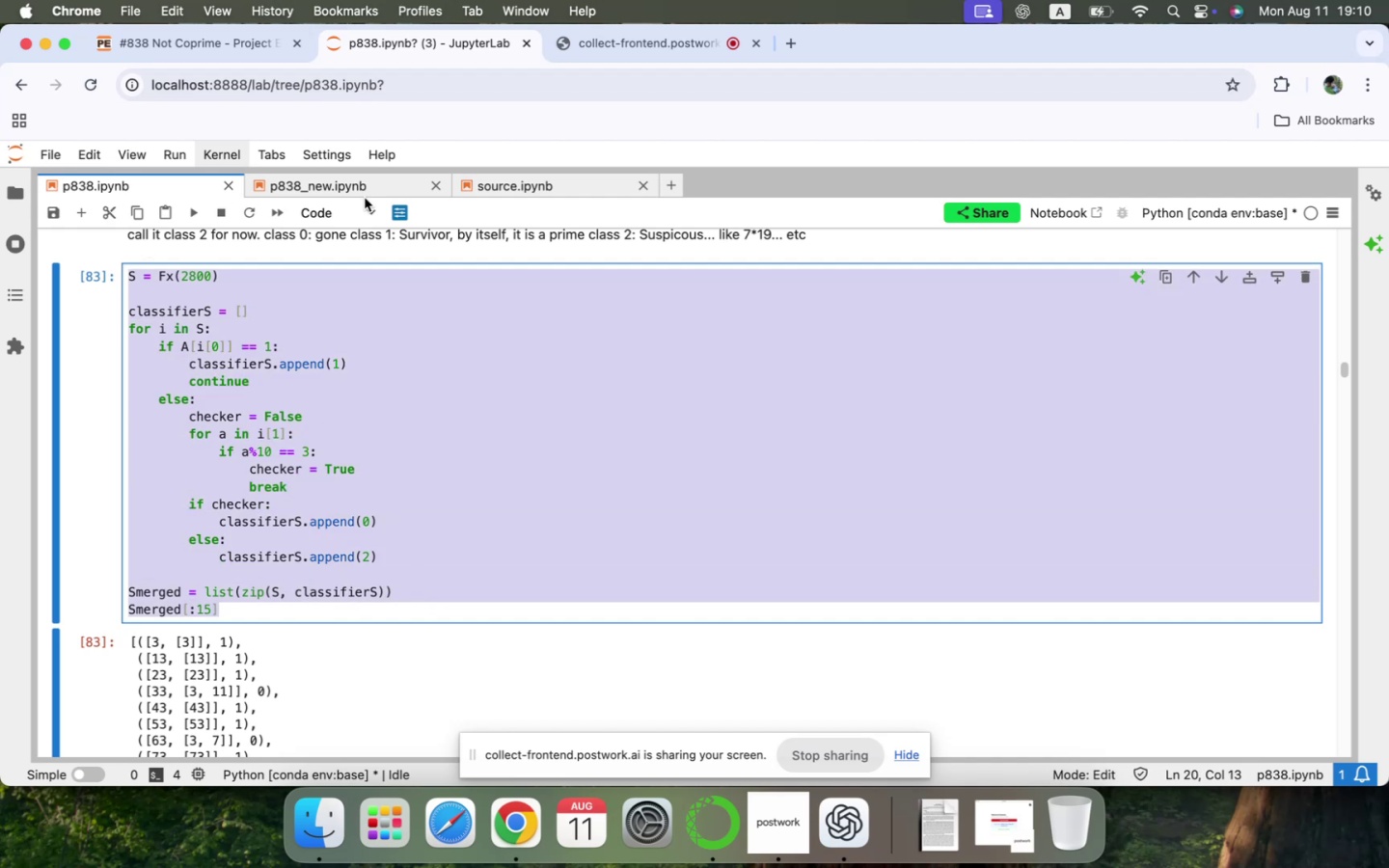 
left_click([351, 192])
 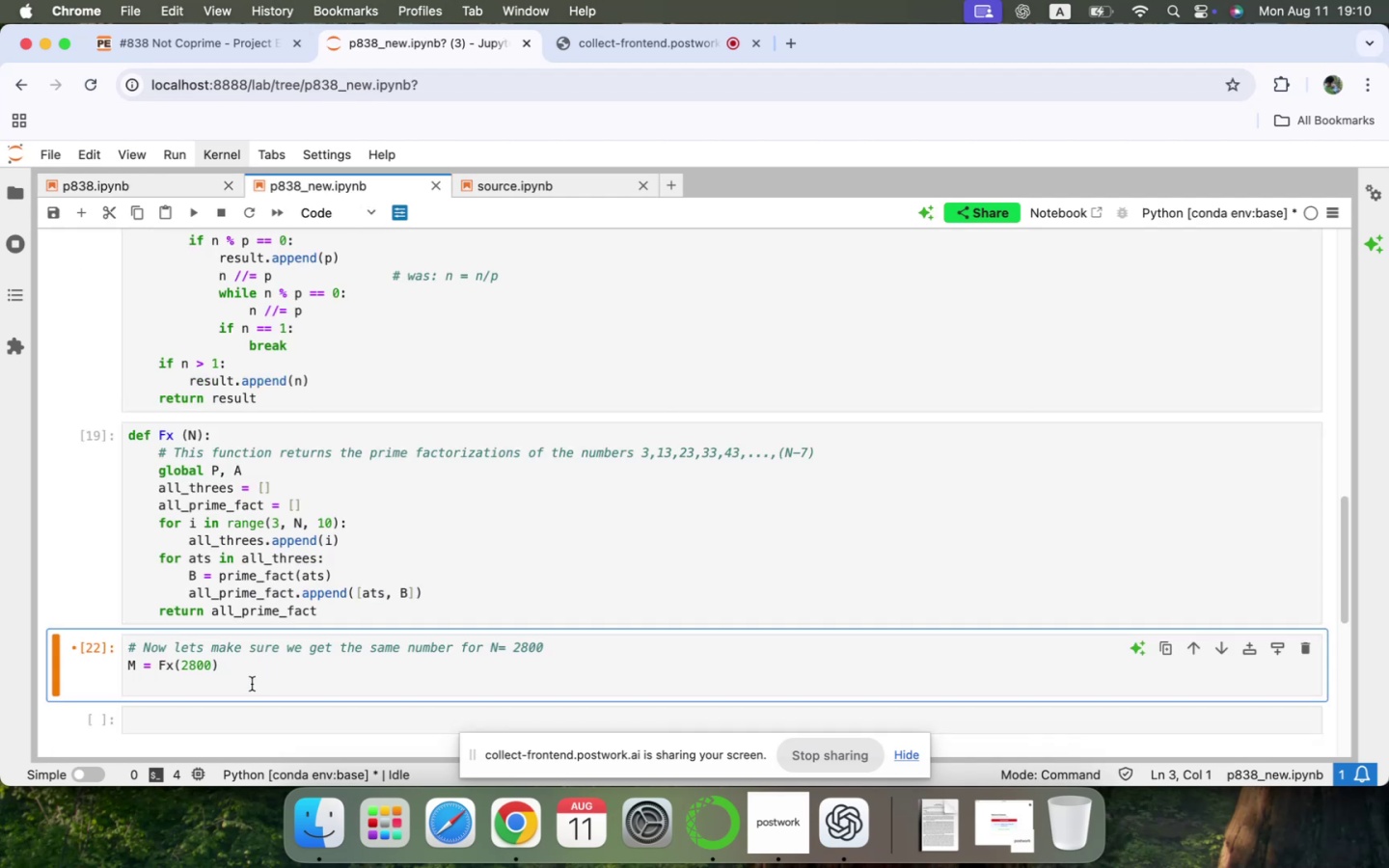 
left_click([249, 667])
 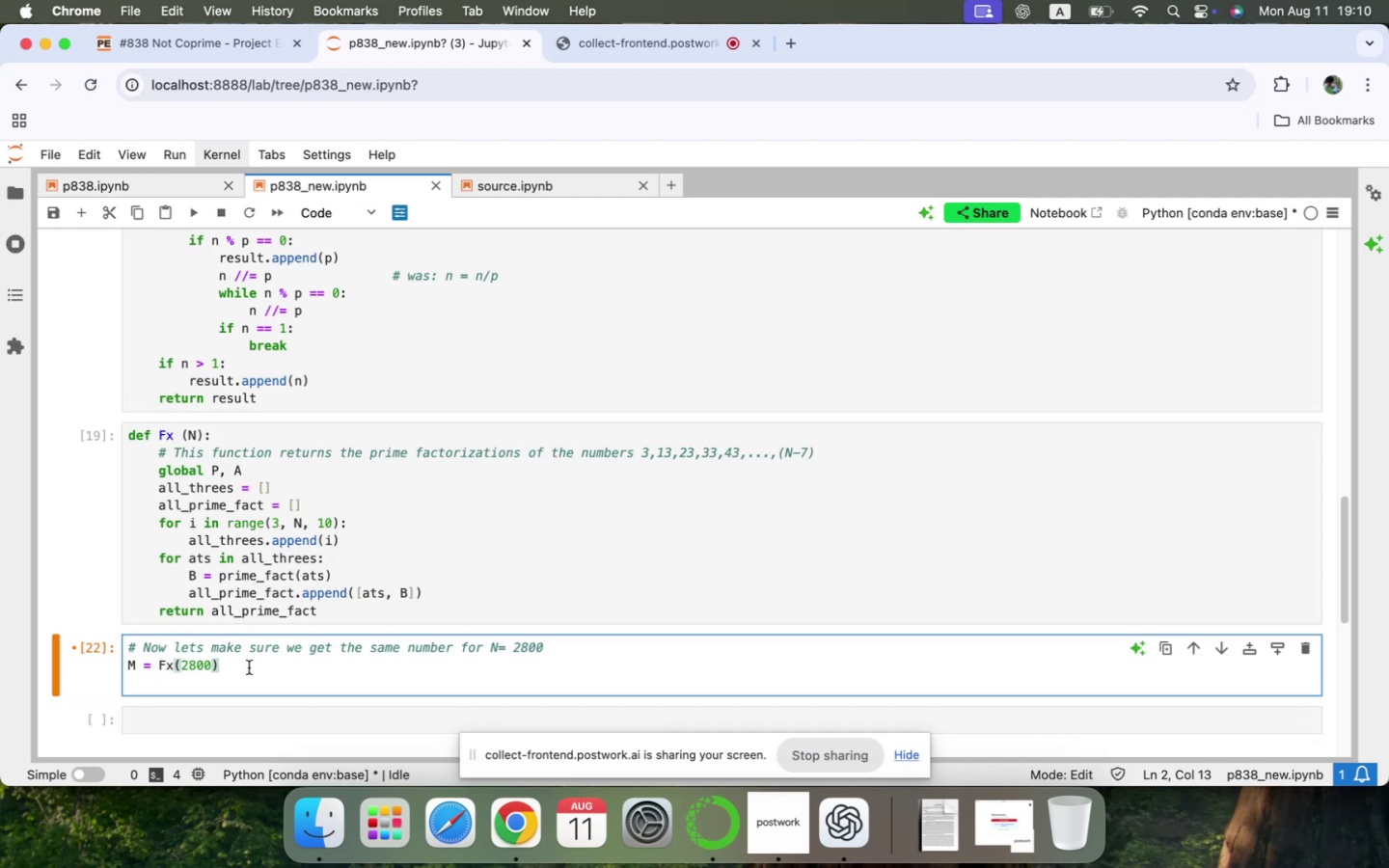 
key(ArrowRight)
 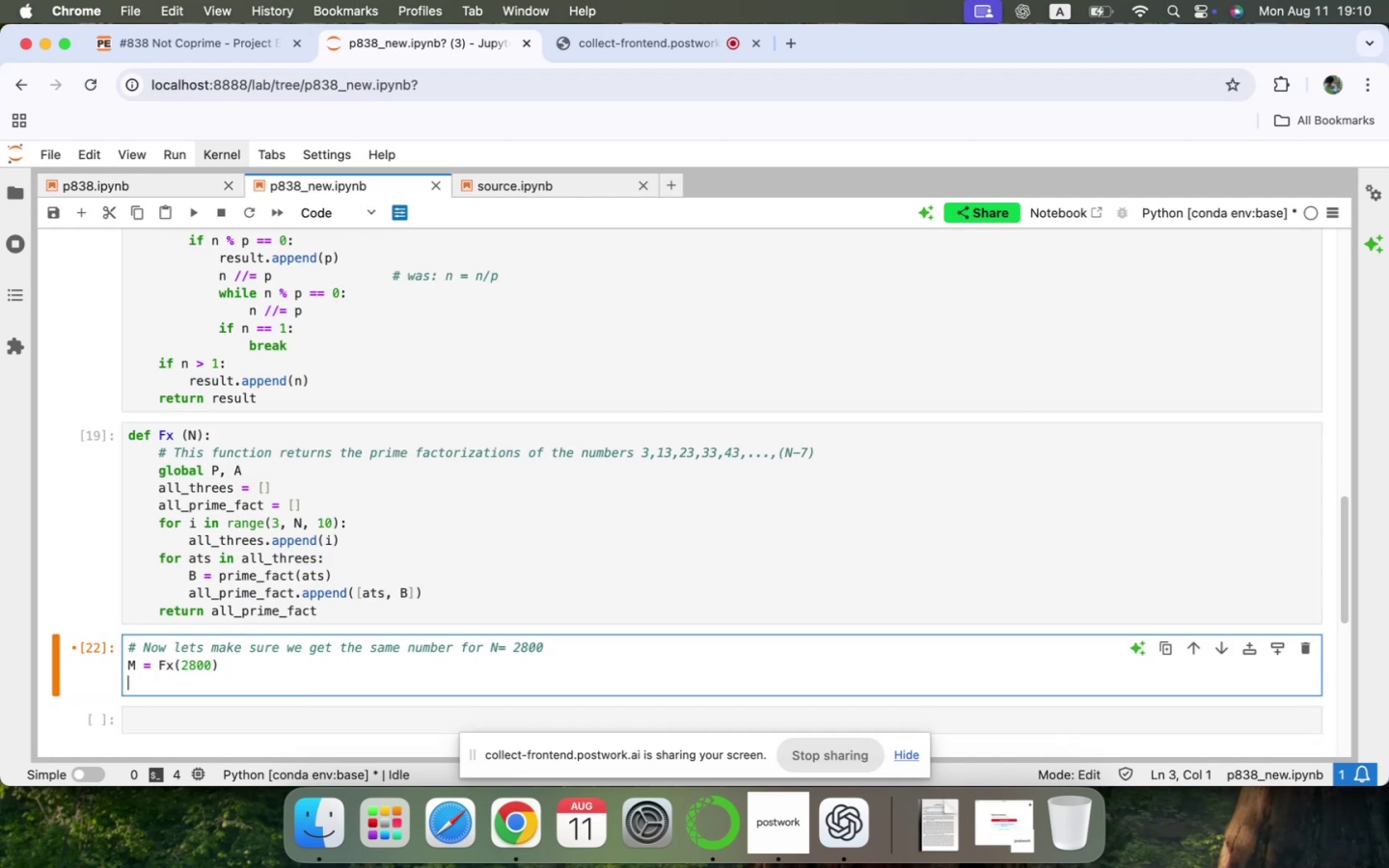 
key(ArrowUp)
 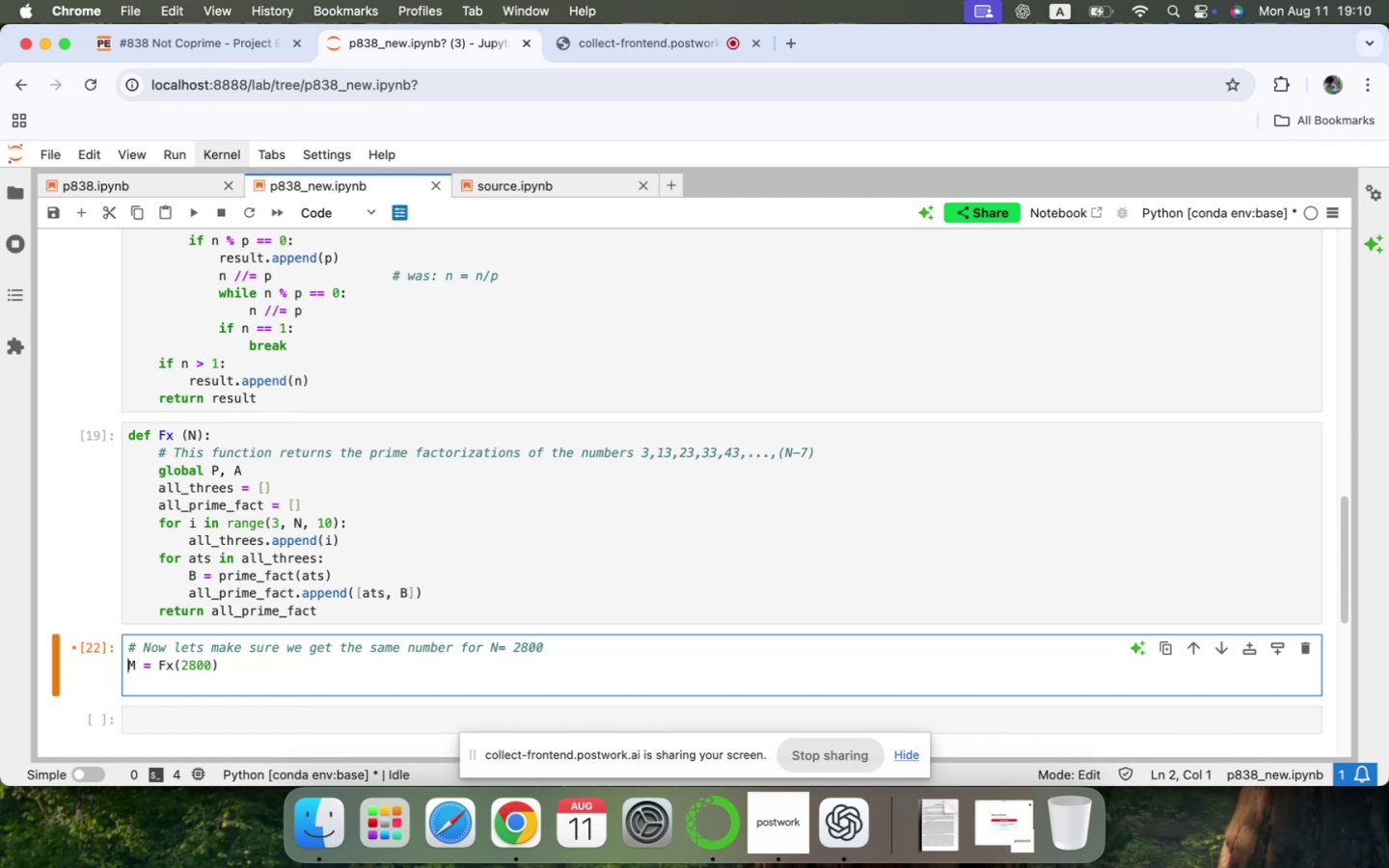 
key(Shift+ShiftLeft)
 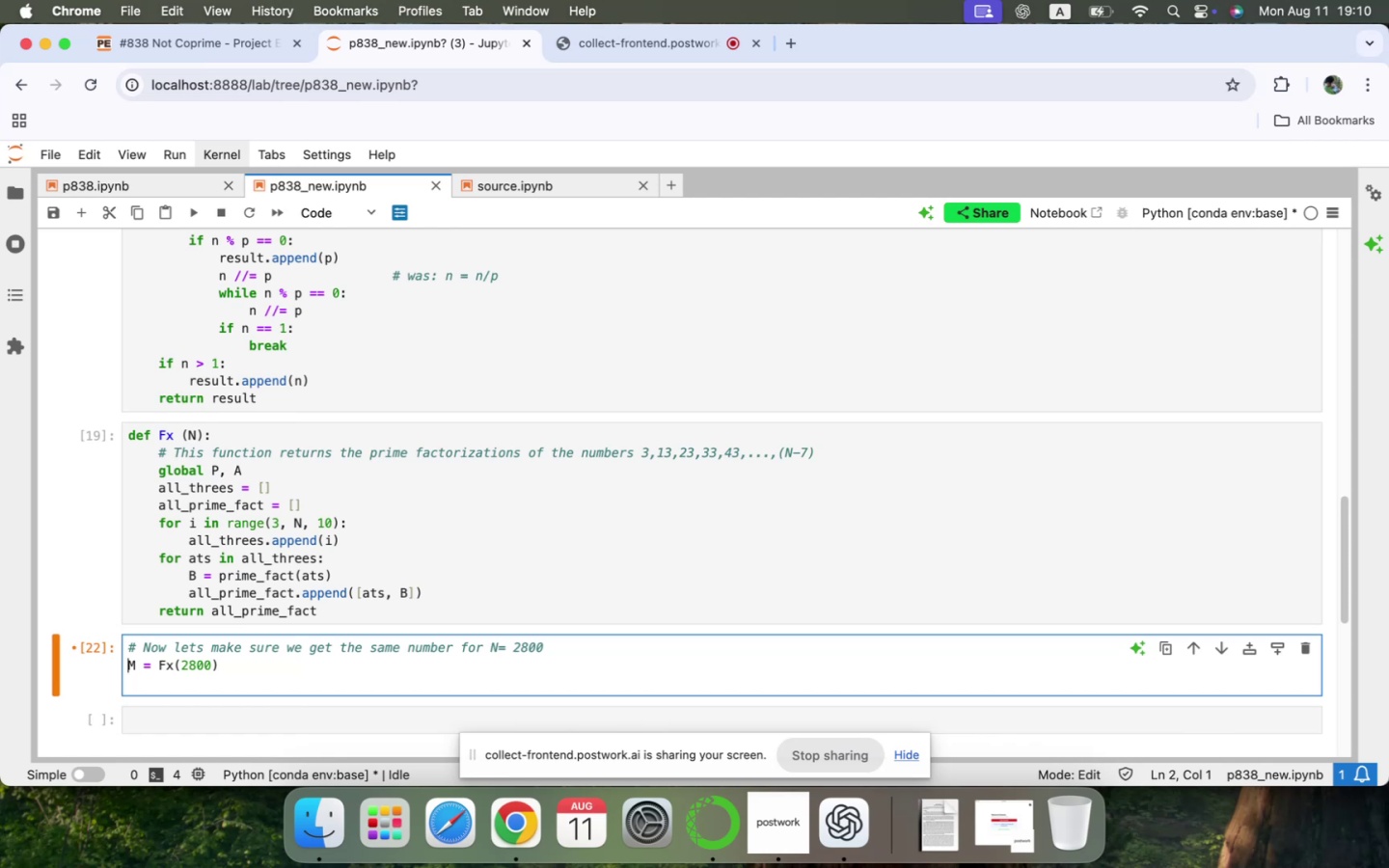 
key(Shift+ArrowDown)
 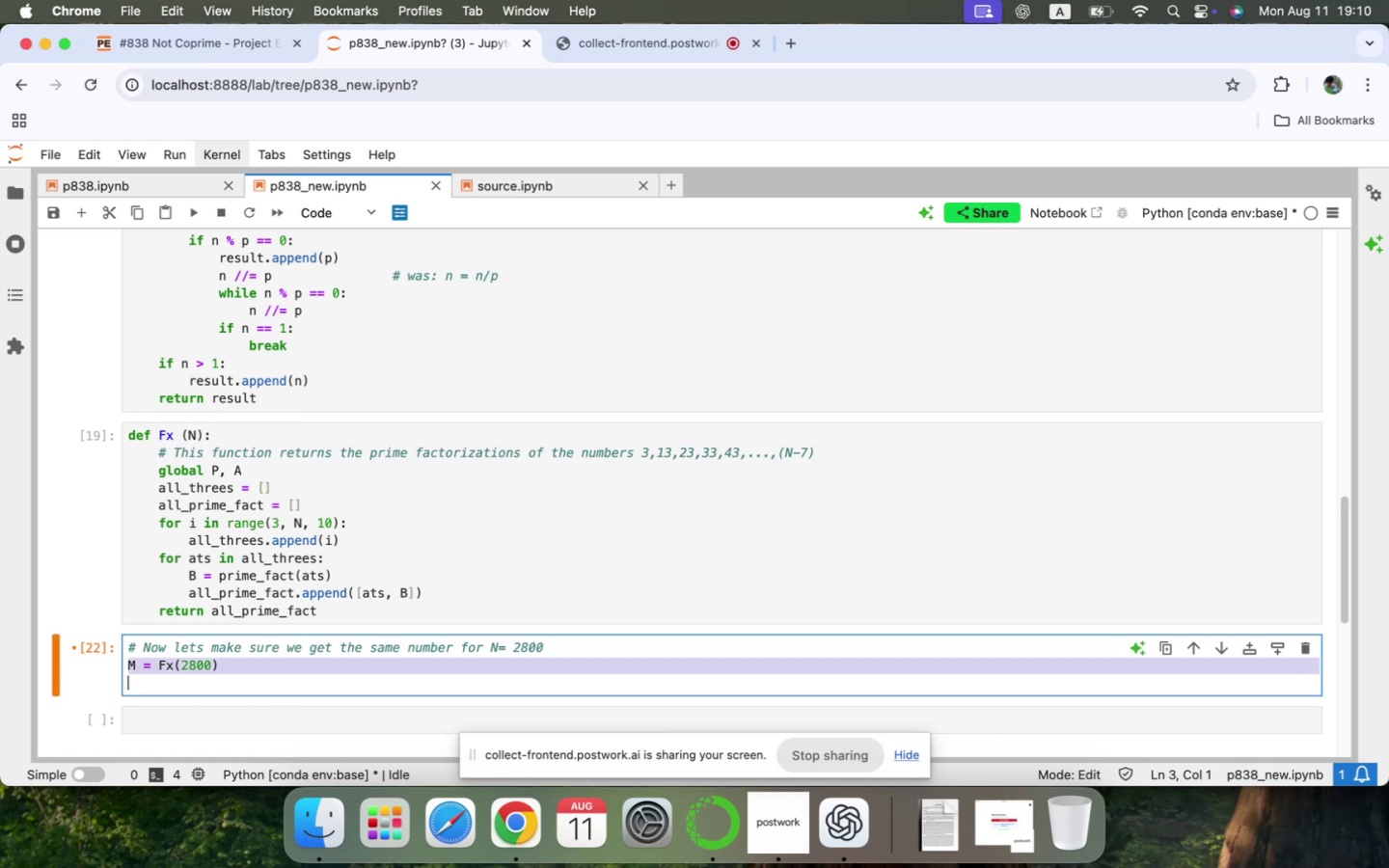 
key(Meta+V)
 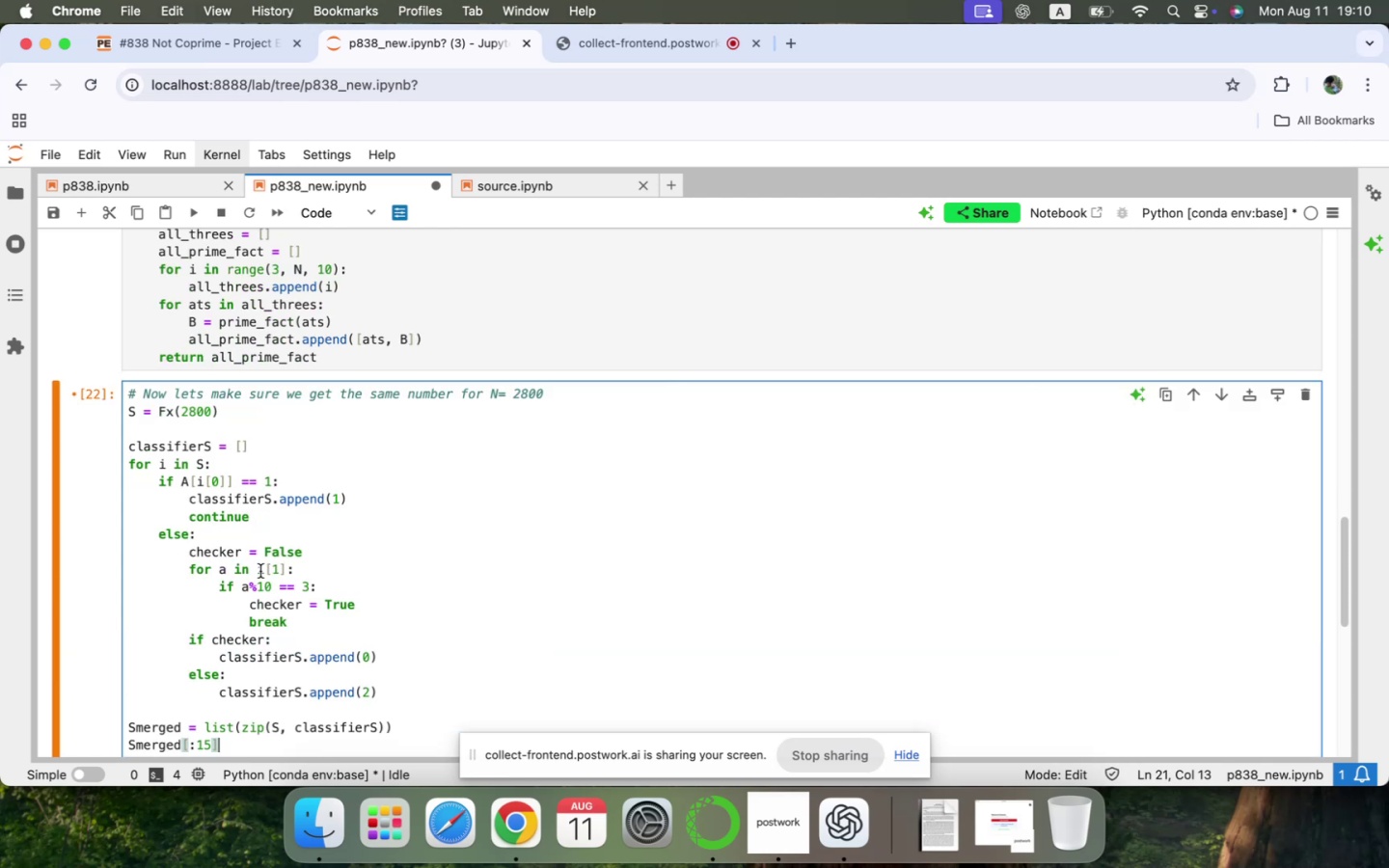 
scroll: coordinate [177, 518], scroll_direction: down, amount: 21.0
 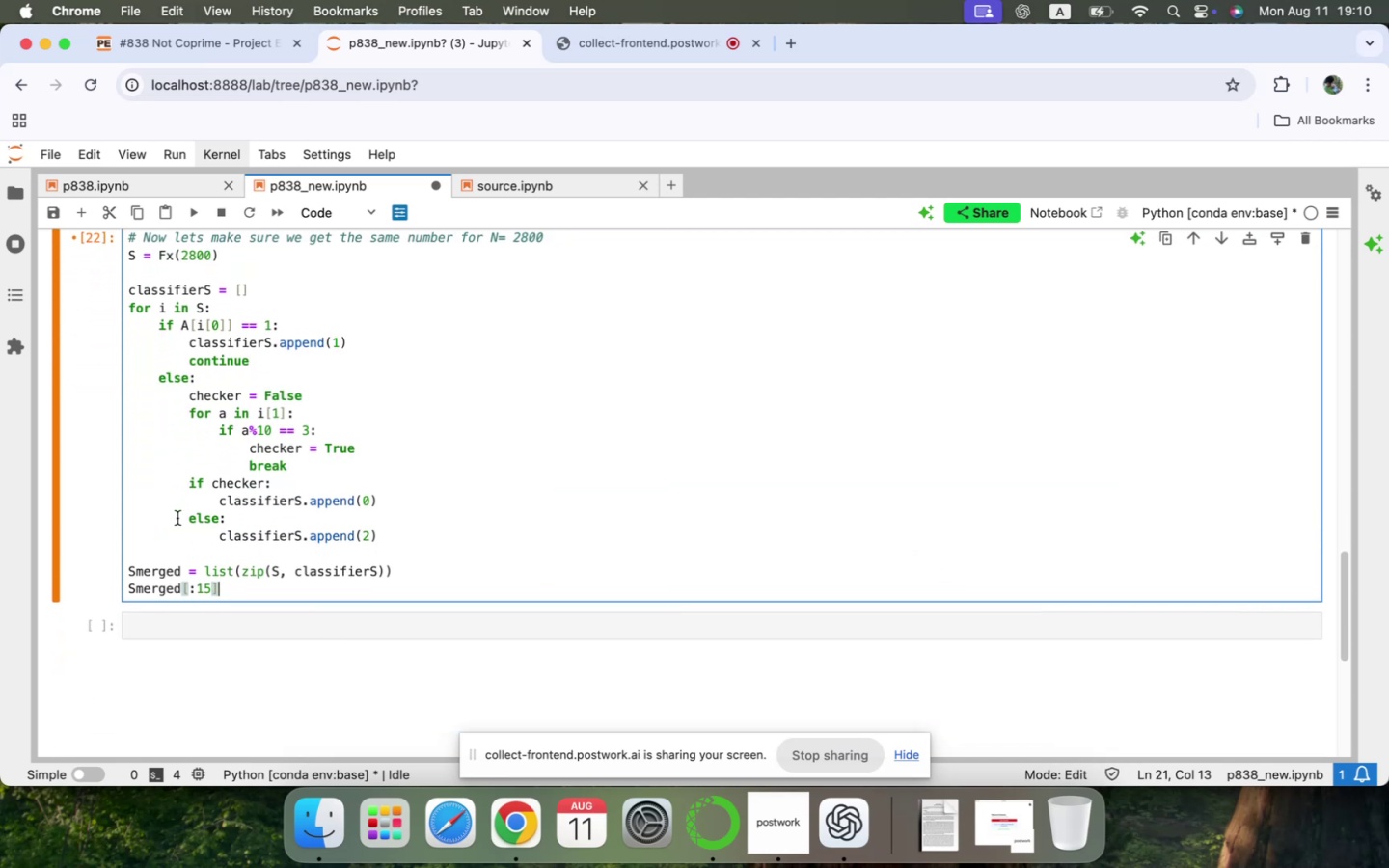 
key(Shift+ShiftRight)
 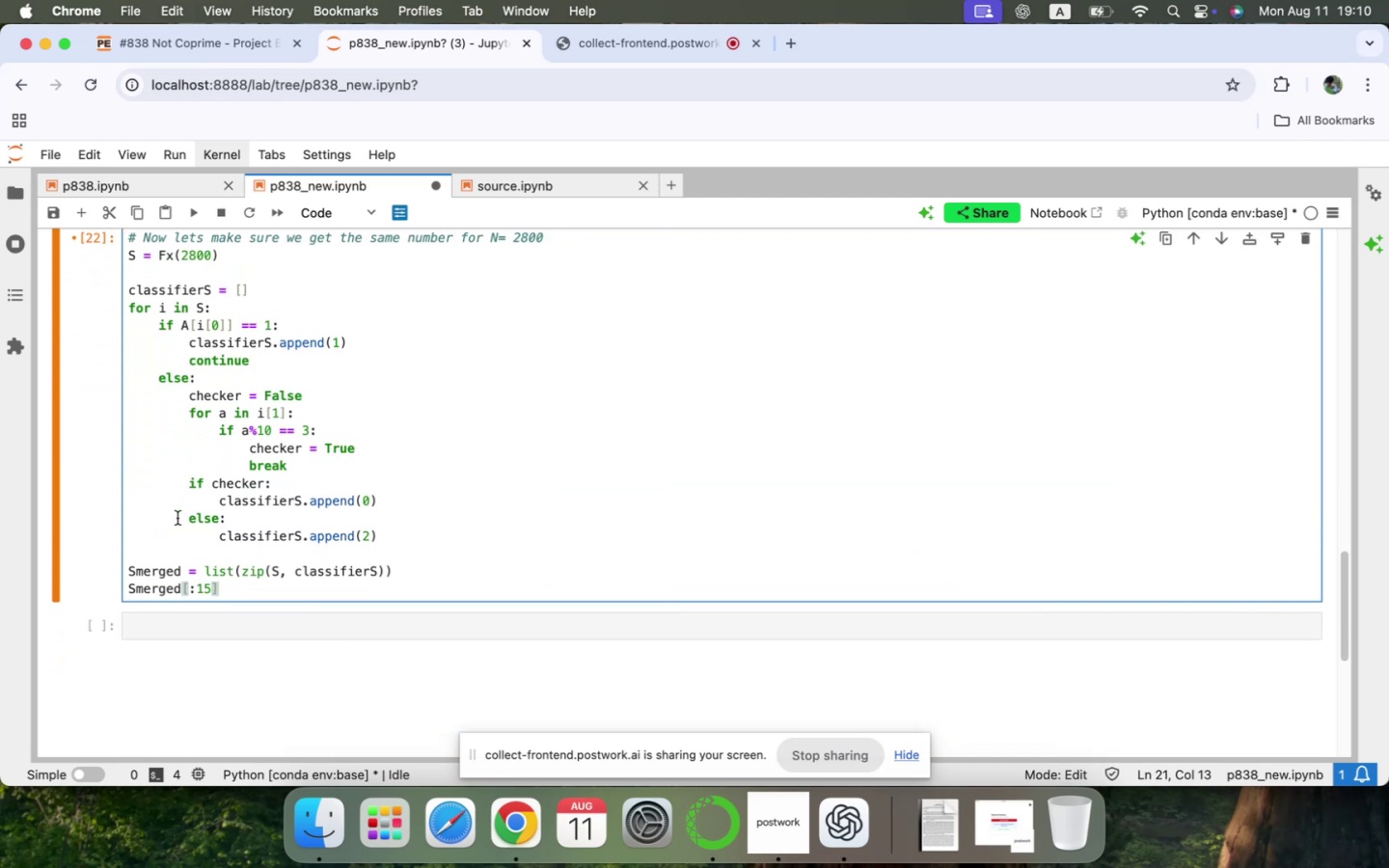 
key(Shift+Enter)
 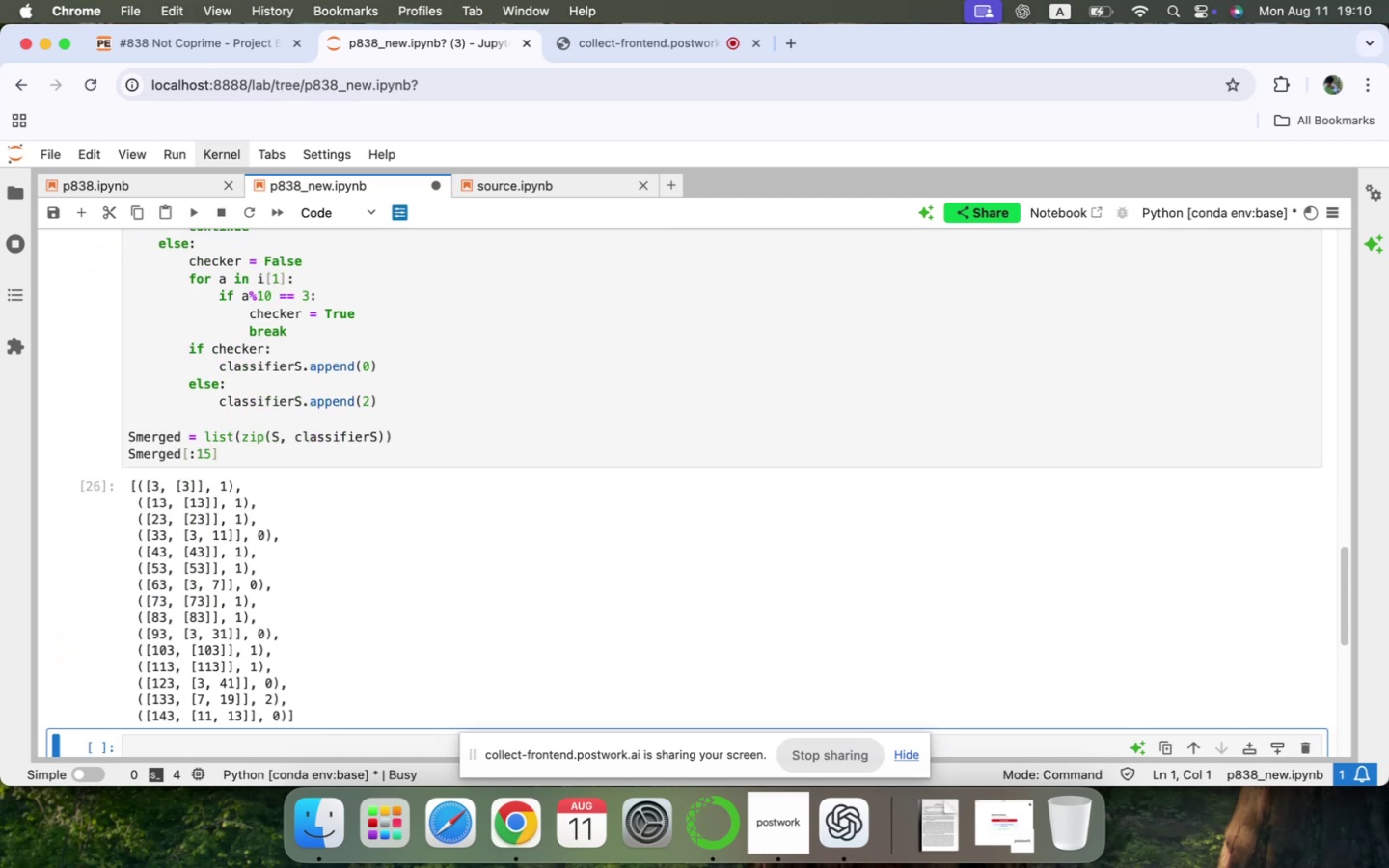 
scroll: coordinate [177, 518], scroll_direction: down, amount: 11.0
 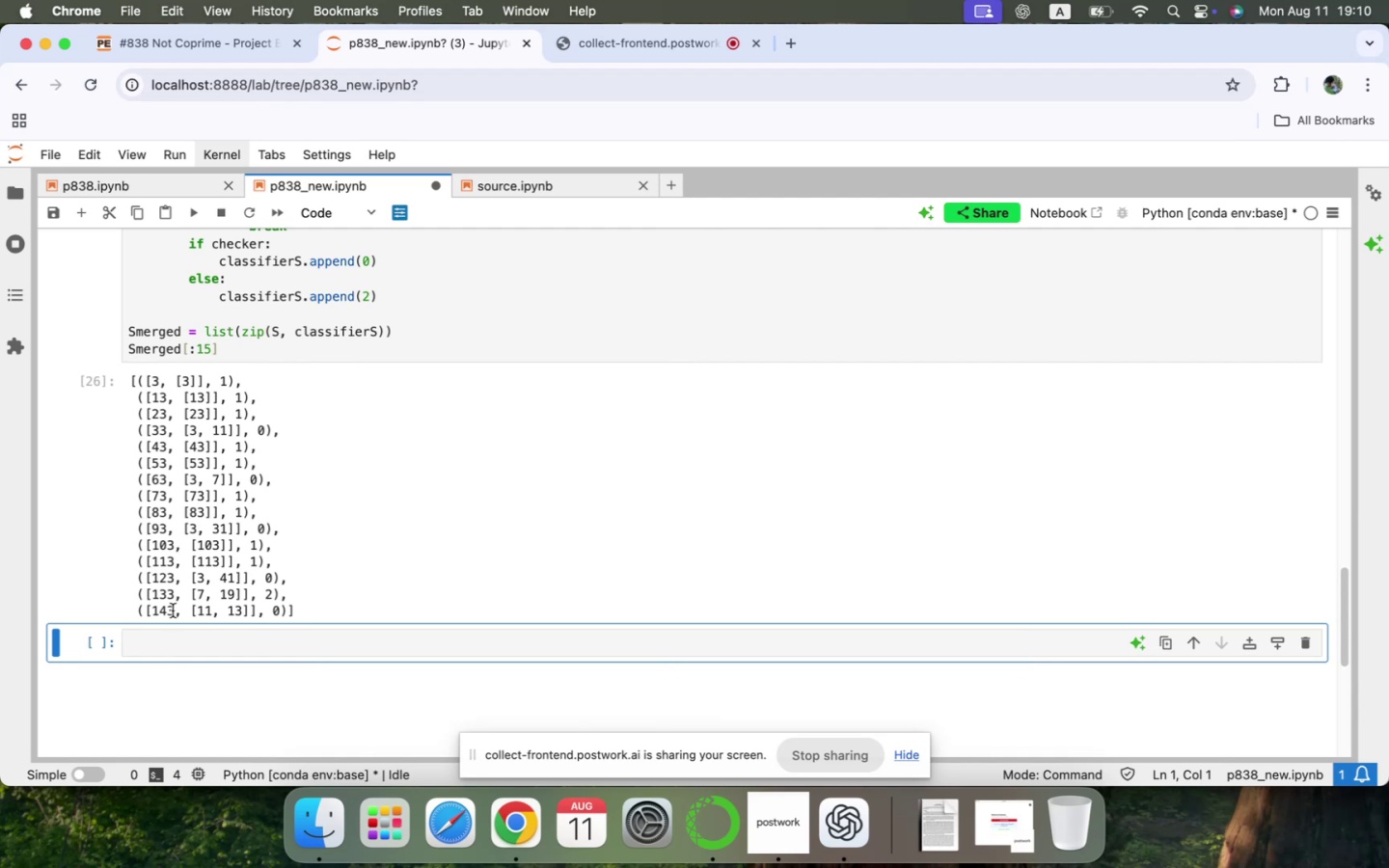 
left_click([167, 652])
 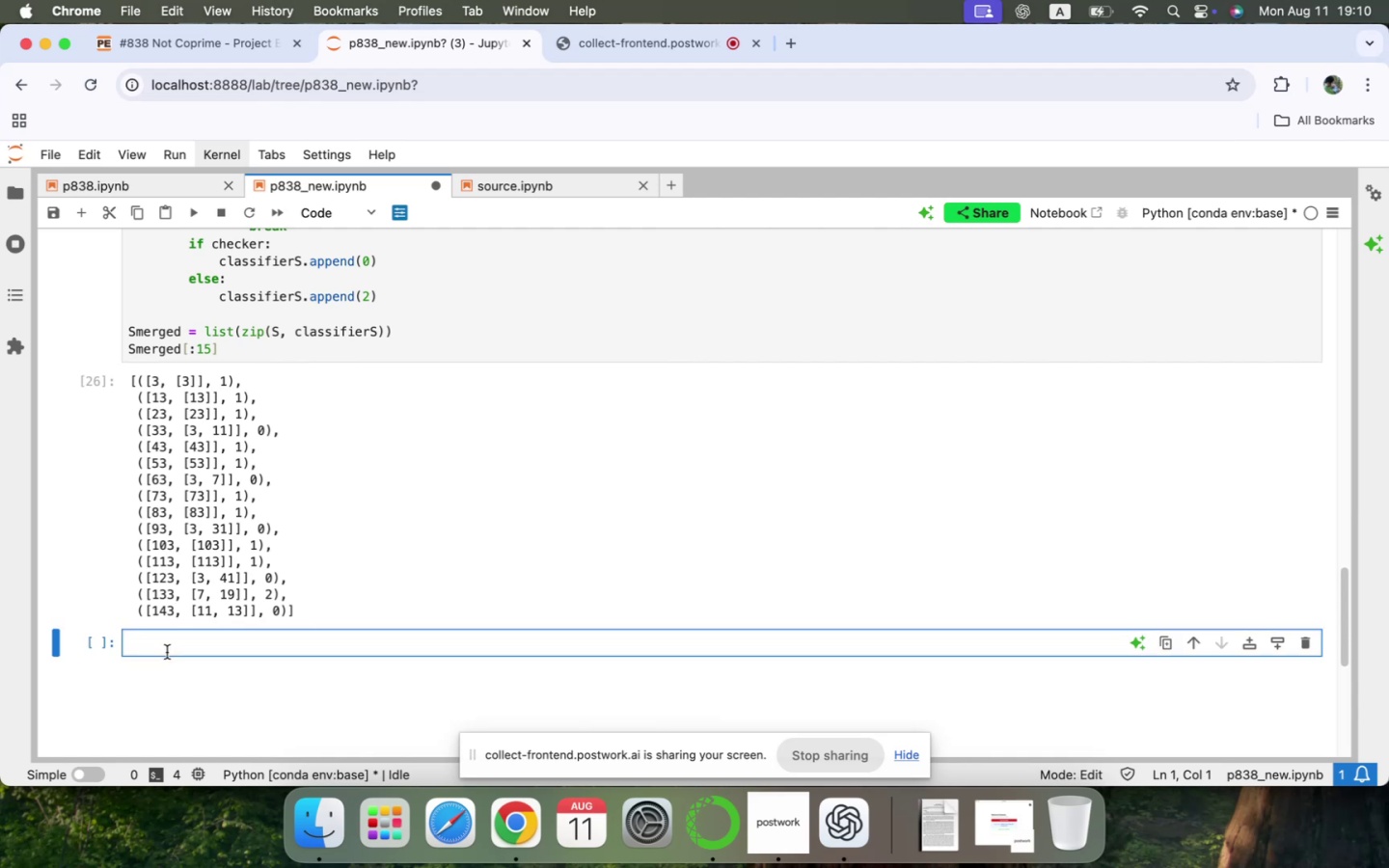 
type(##)
key(Backspace)
key(Backspace)
type(# Remember, )
 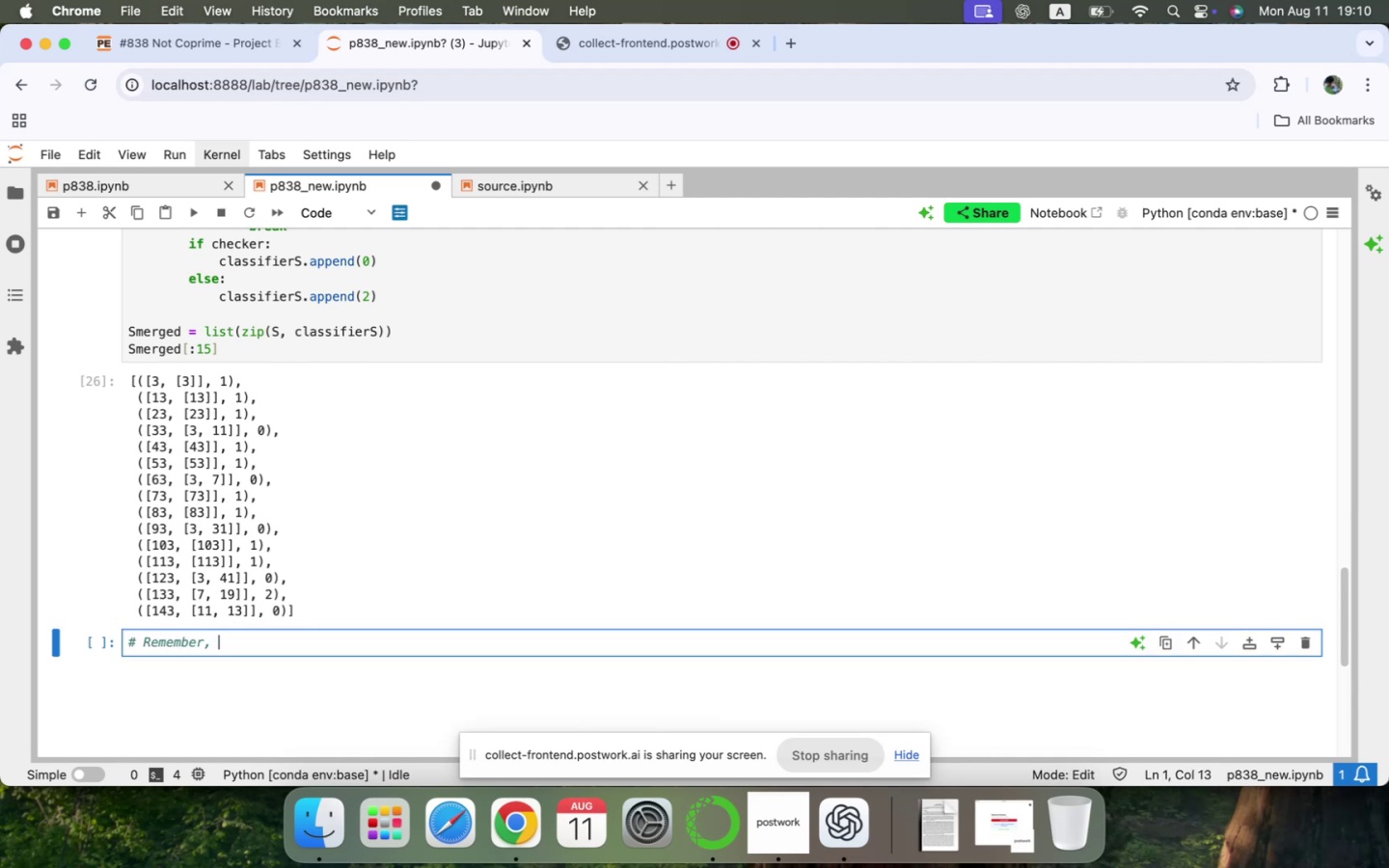 
wait(5.69)
 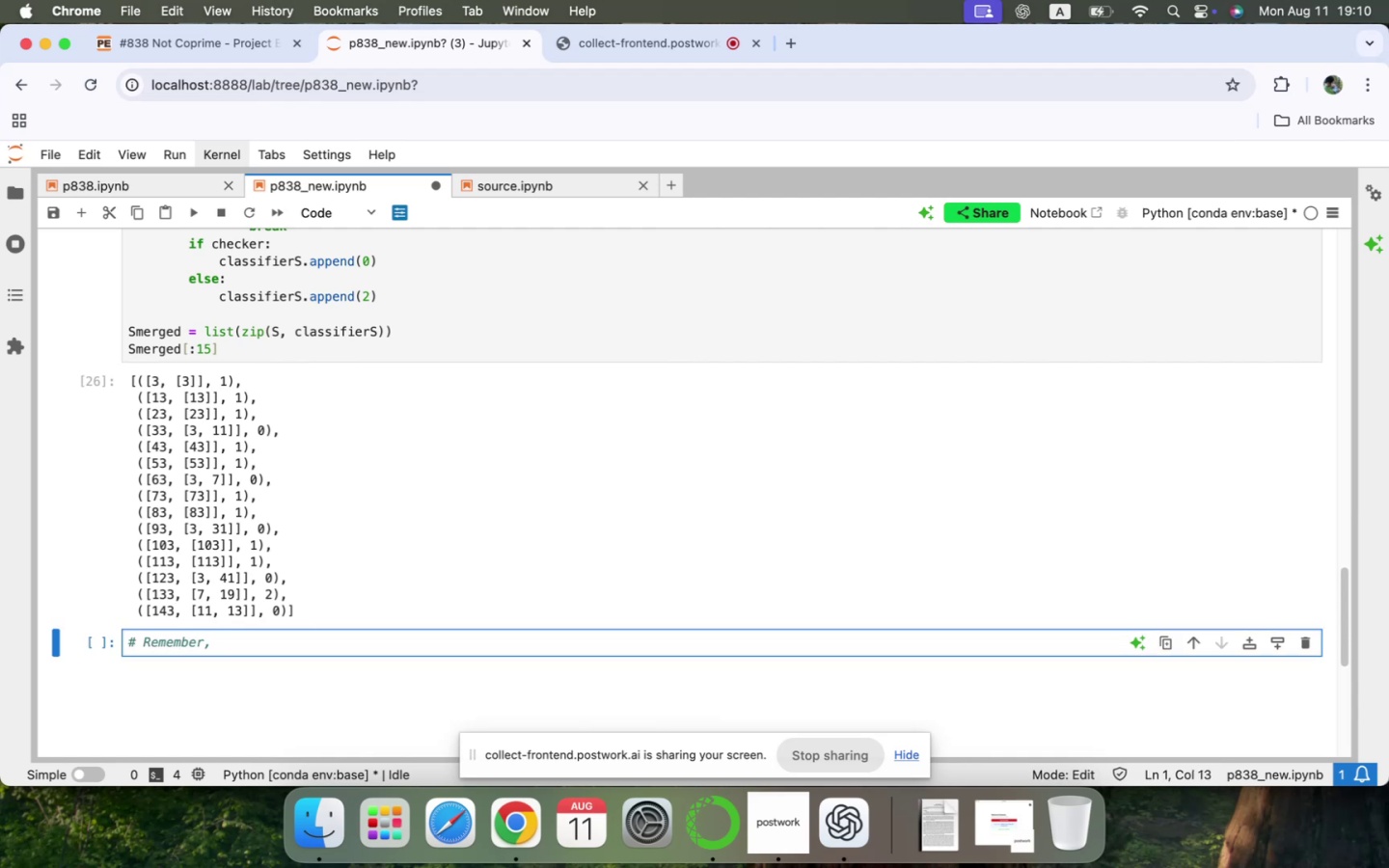 
type(we need to take all the 1;s)
key(Backspace)
key(Backspace)
type('s, )
 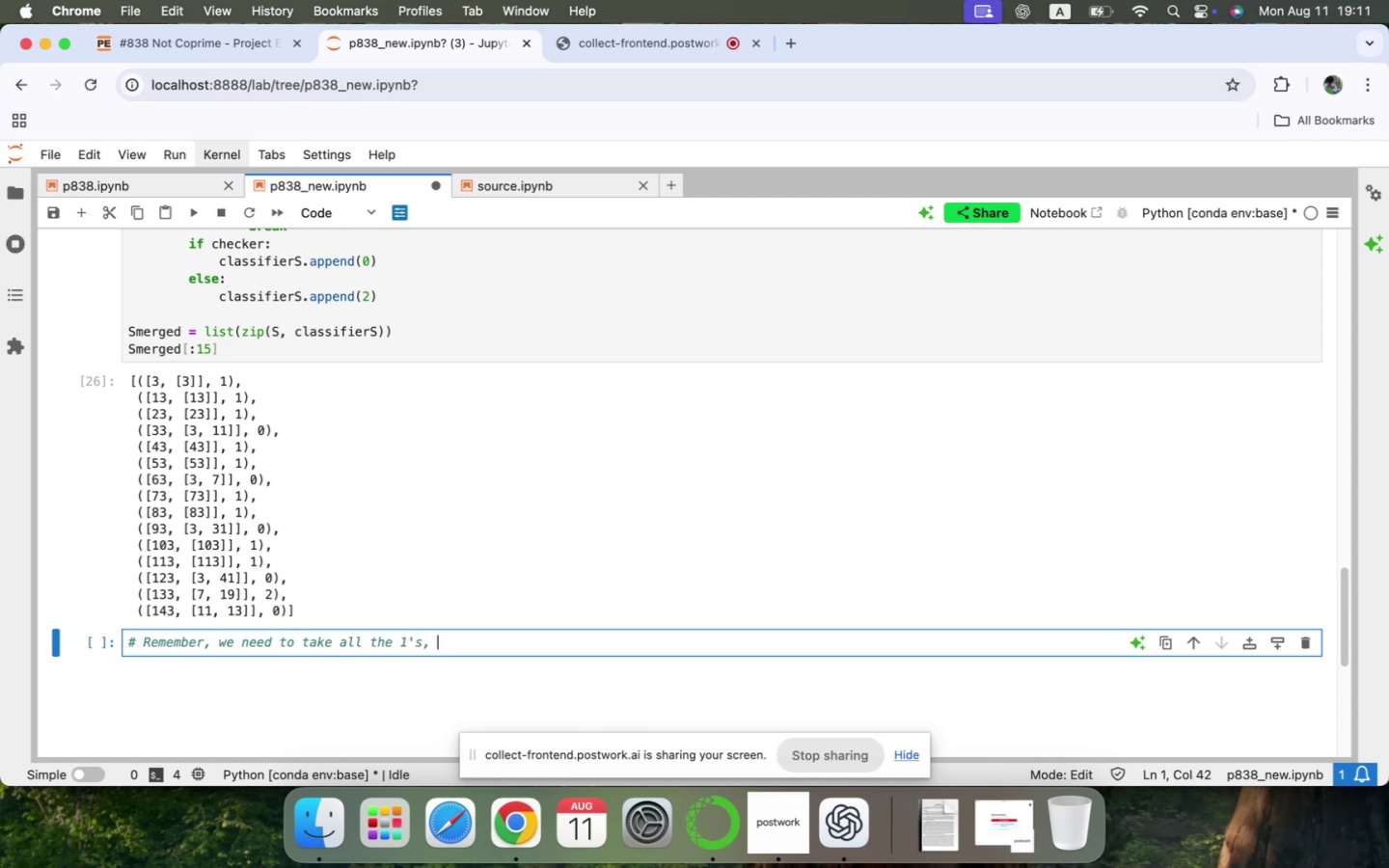 
type(ignore most of the 2's, )
 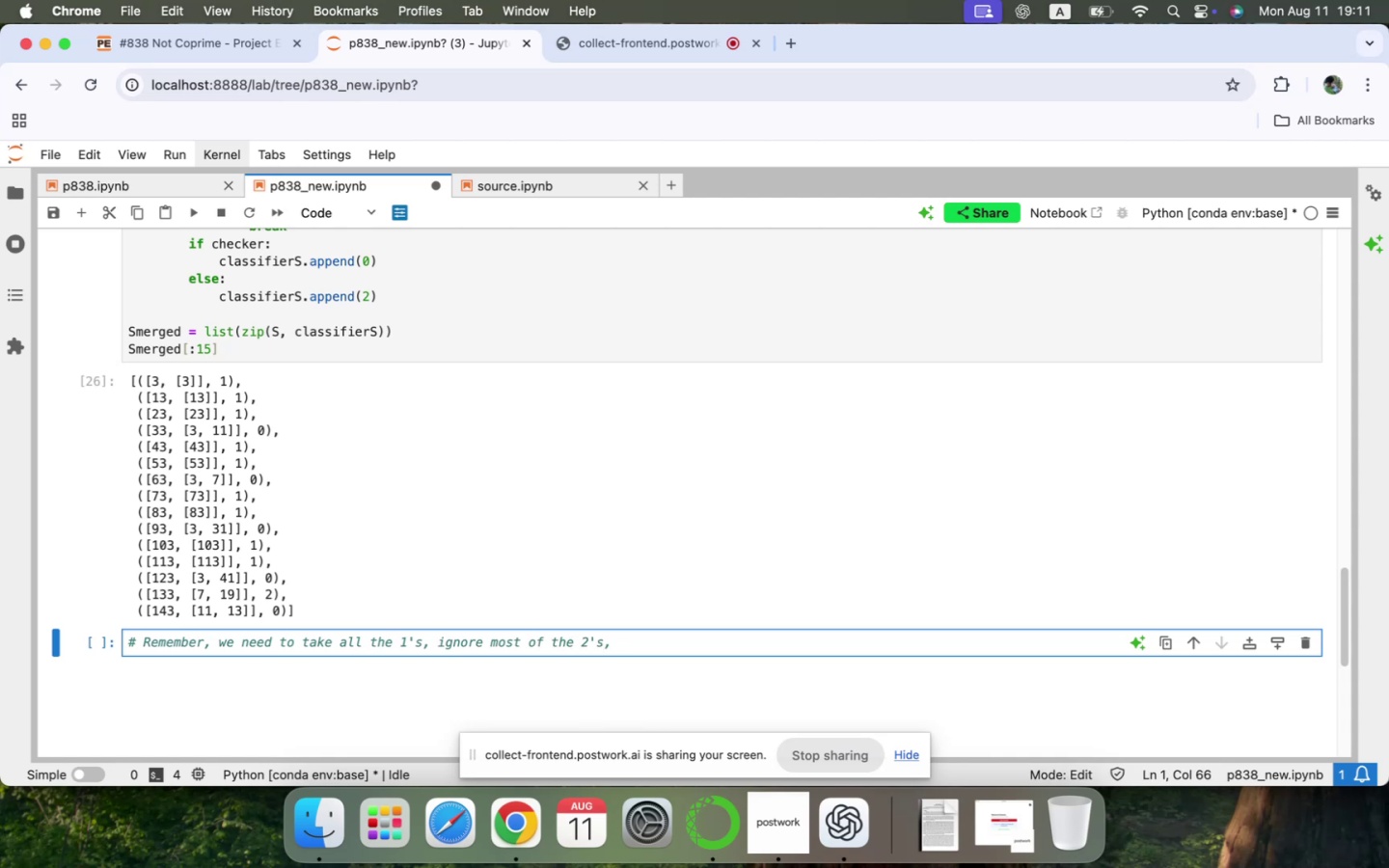 
key(ArrowLeft)
 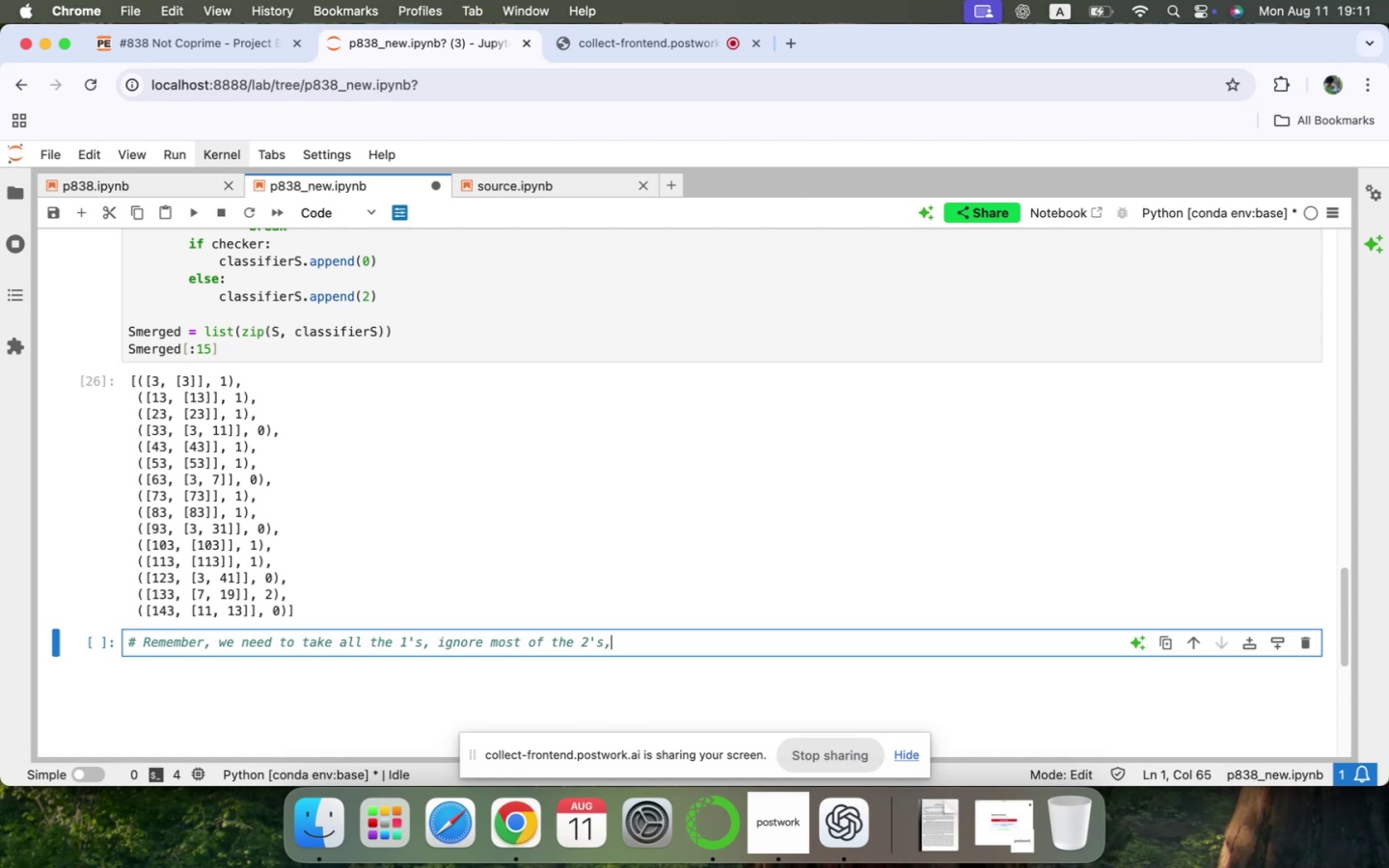 
key(ArrowLeft)
 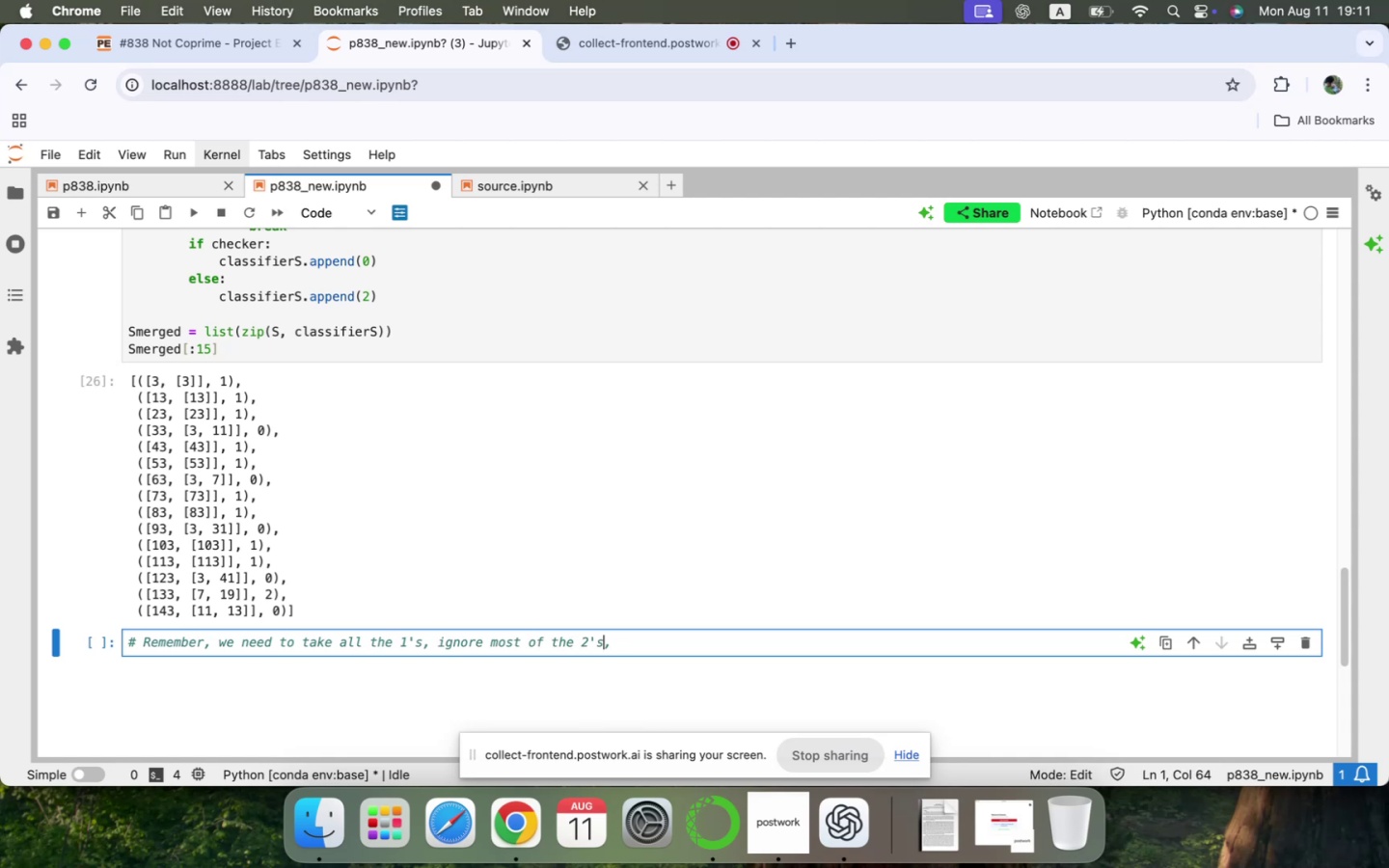 
key(ArrowLeft)
 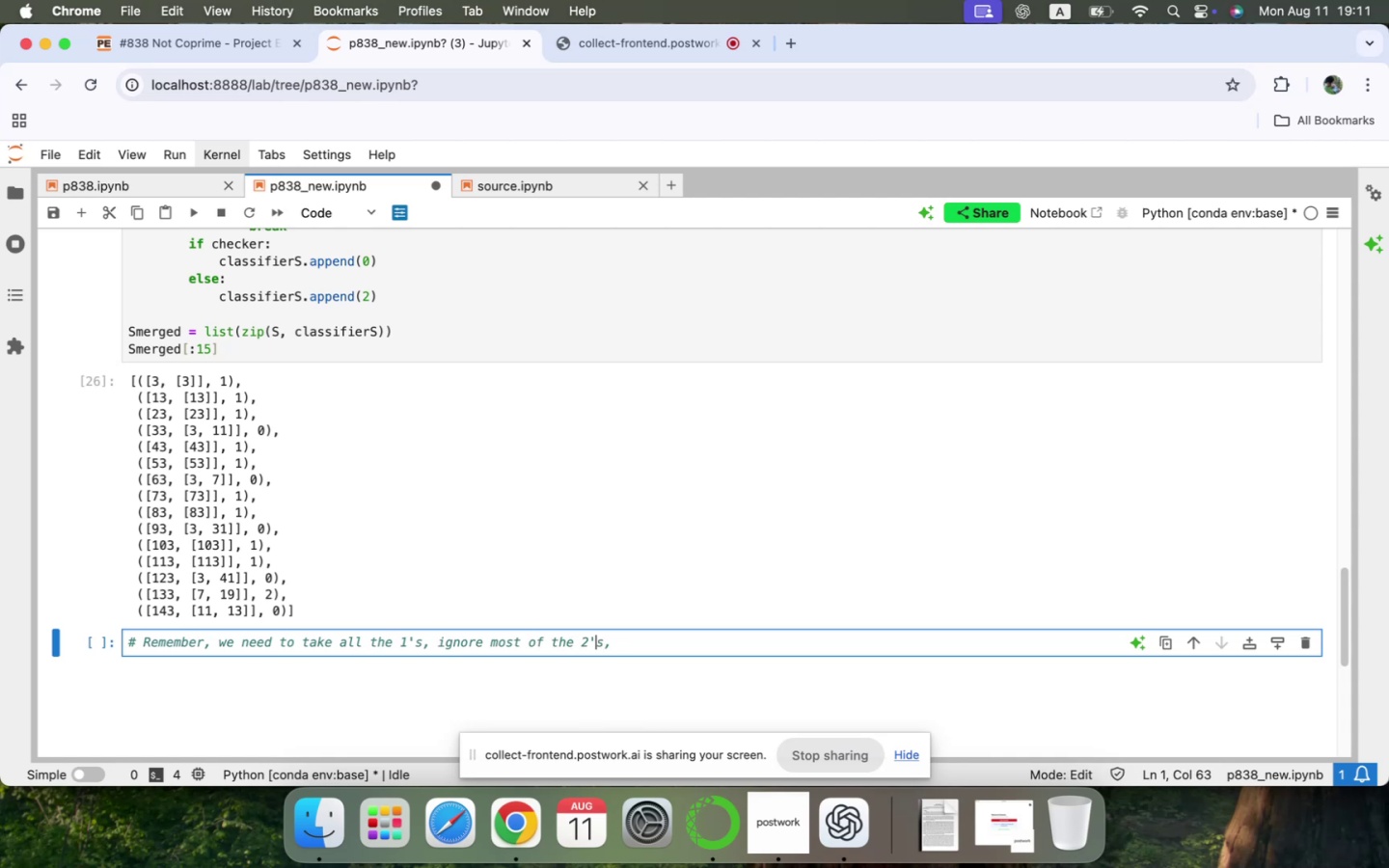 
key(ArrowLeft)
 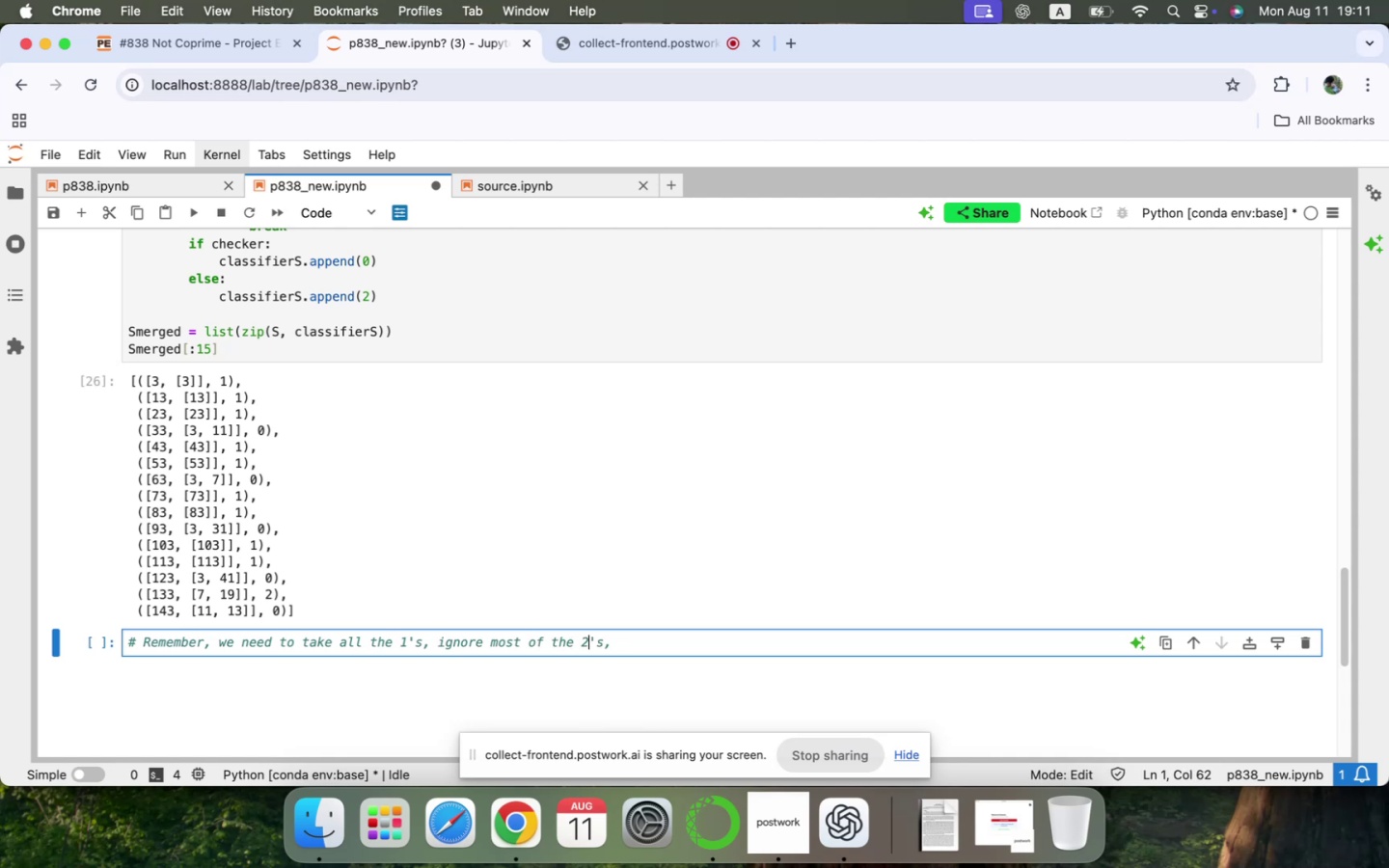 
key(ArrowLeft)
 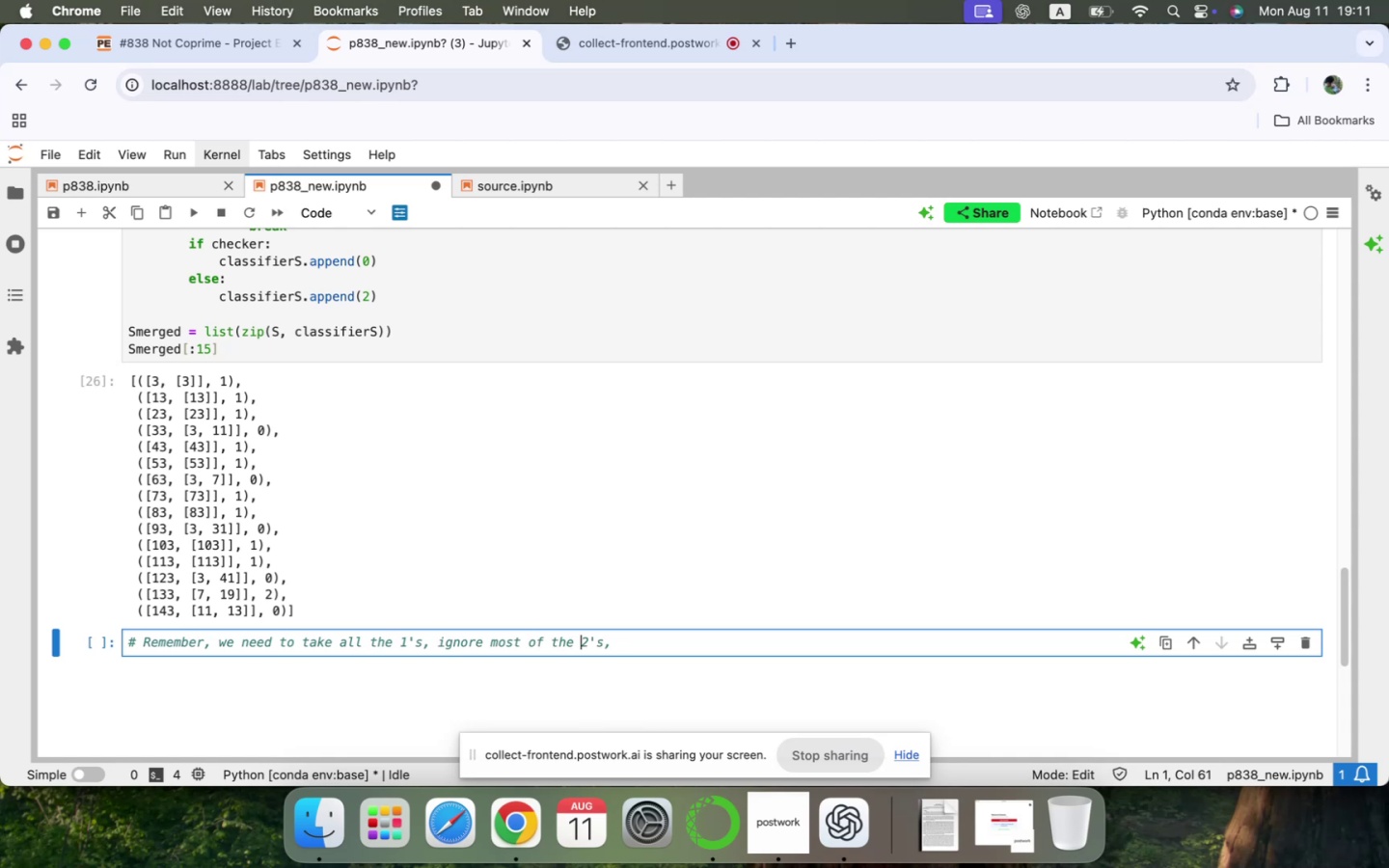 
key(ArrowRight)
 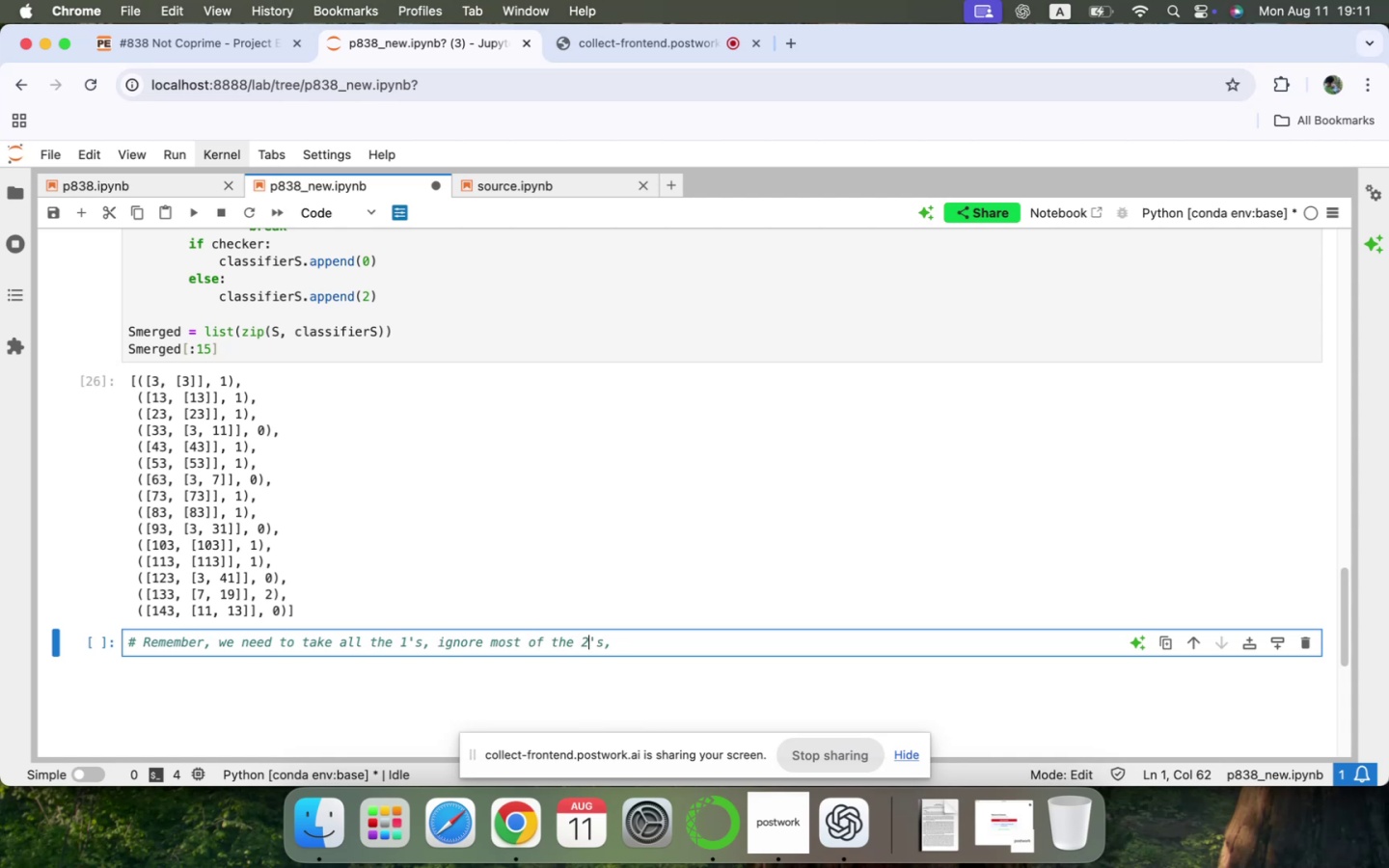 
key(Backspace)
 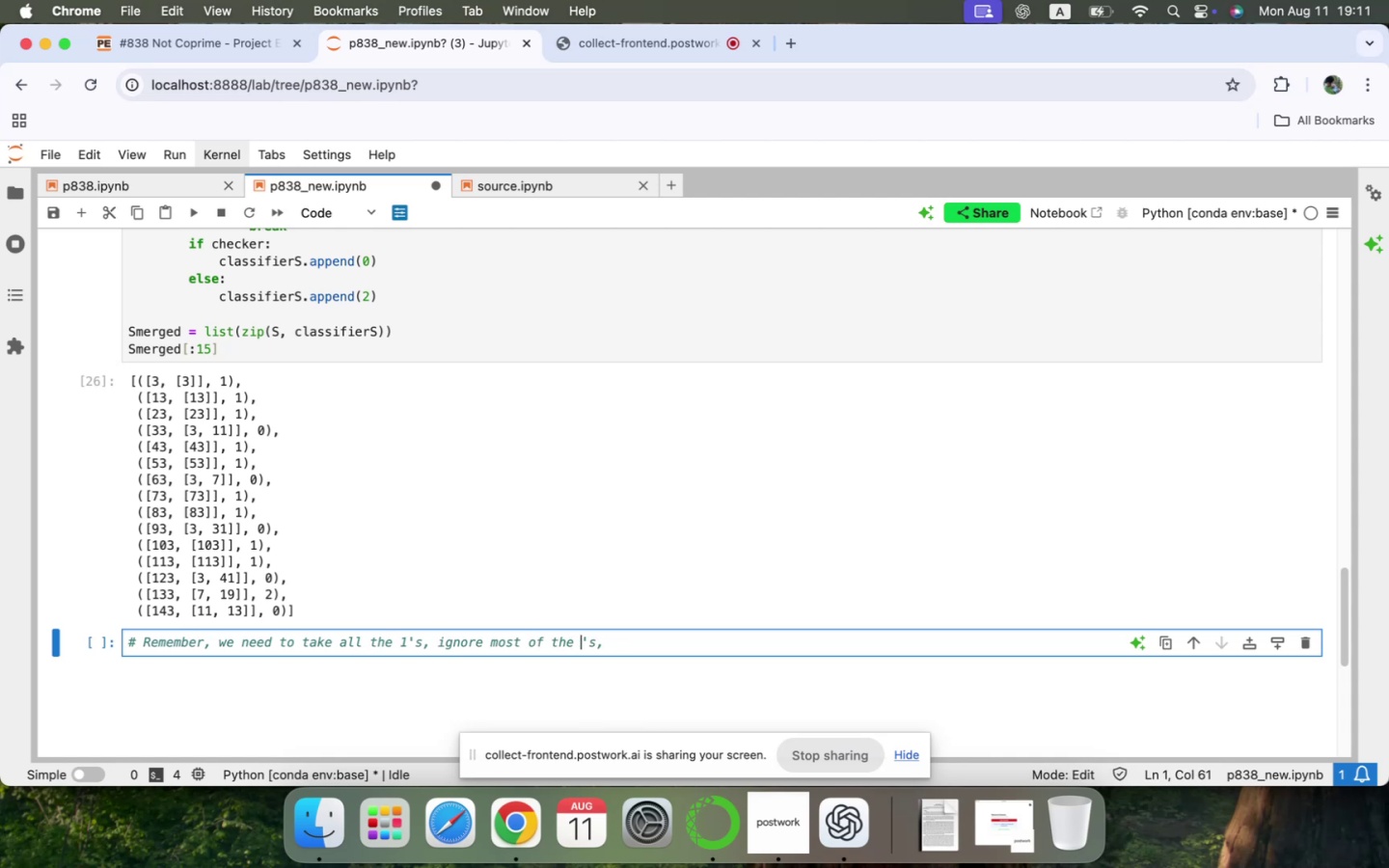 
key(0)
 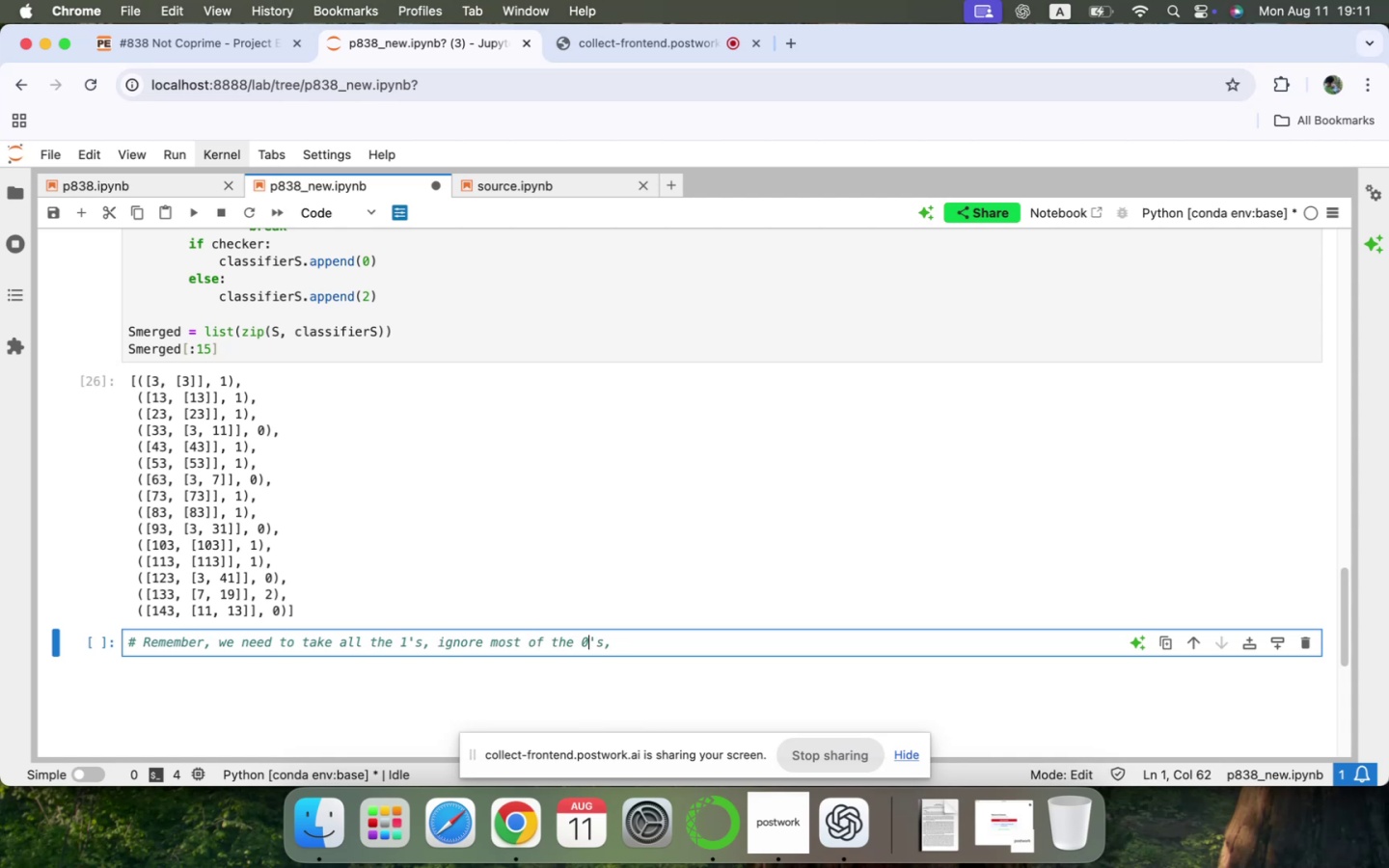 
key(ArrowDown)
 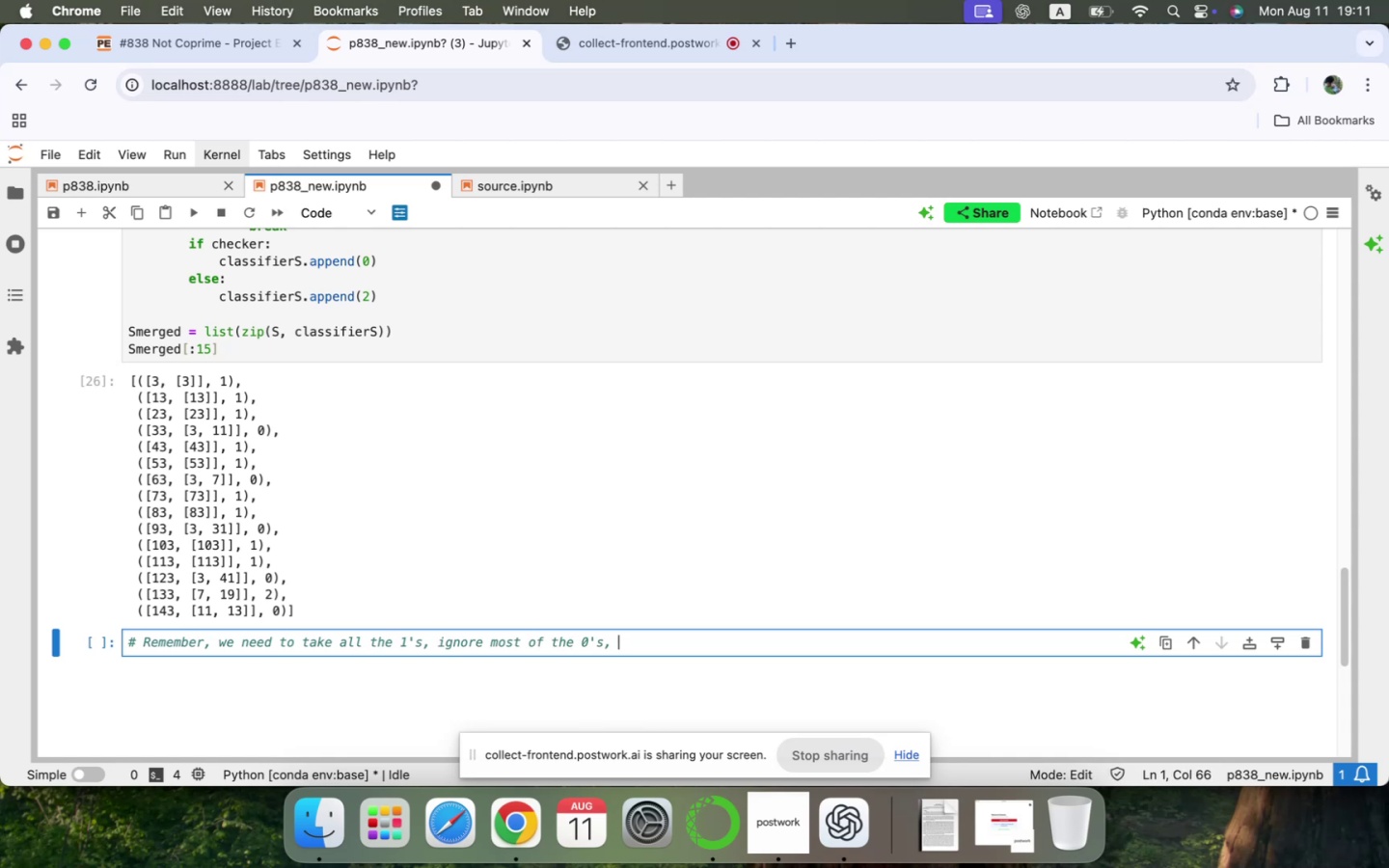 
key(ArrowDown)
 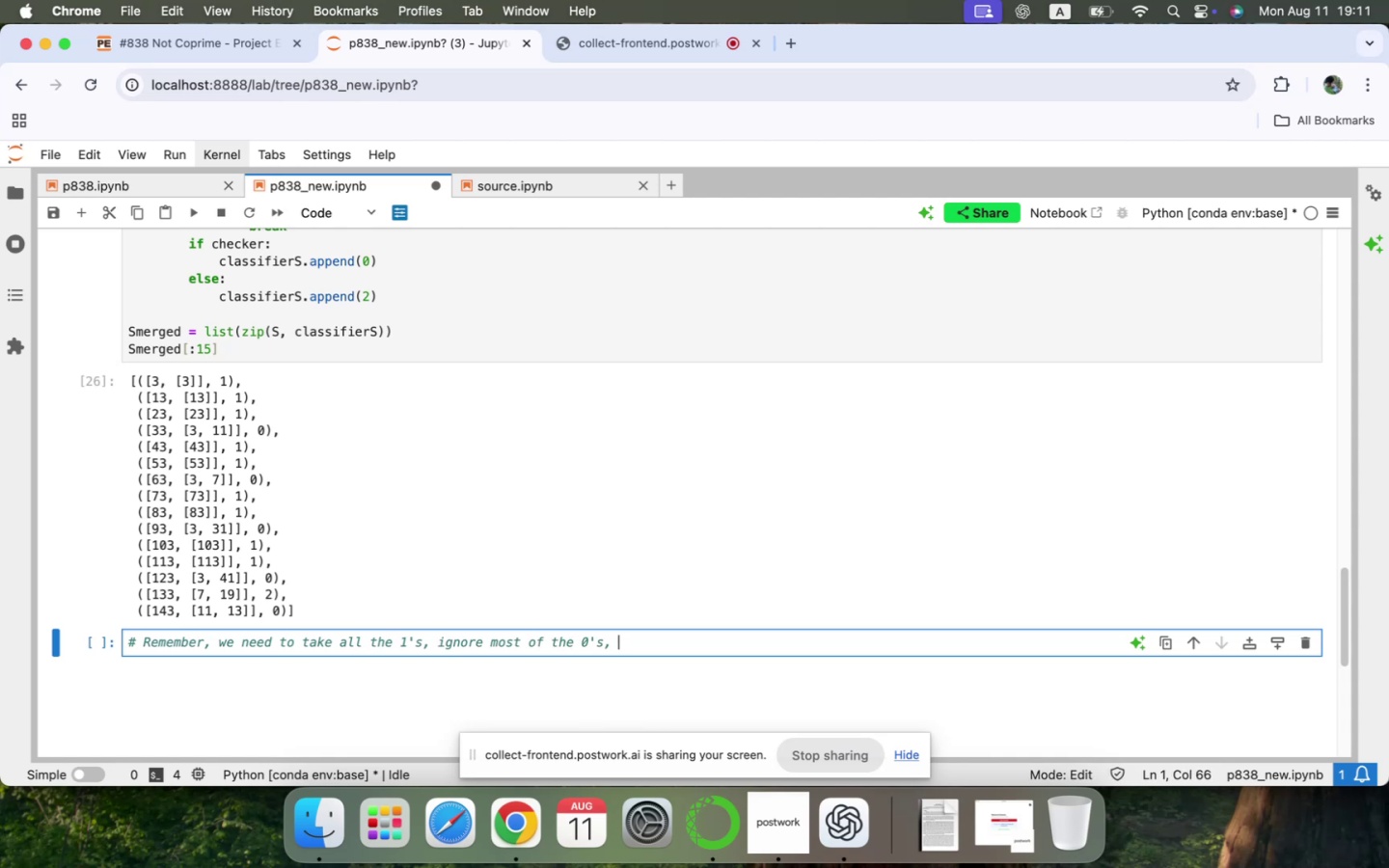 
type(and think about )
 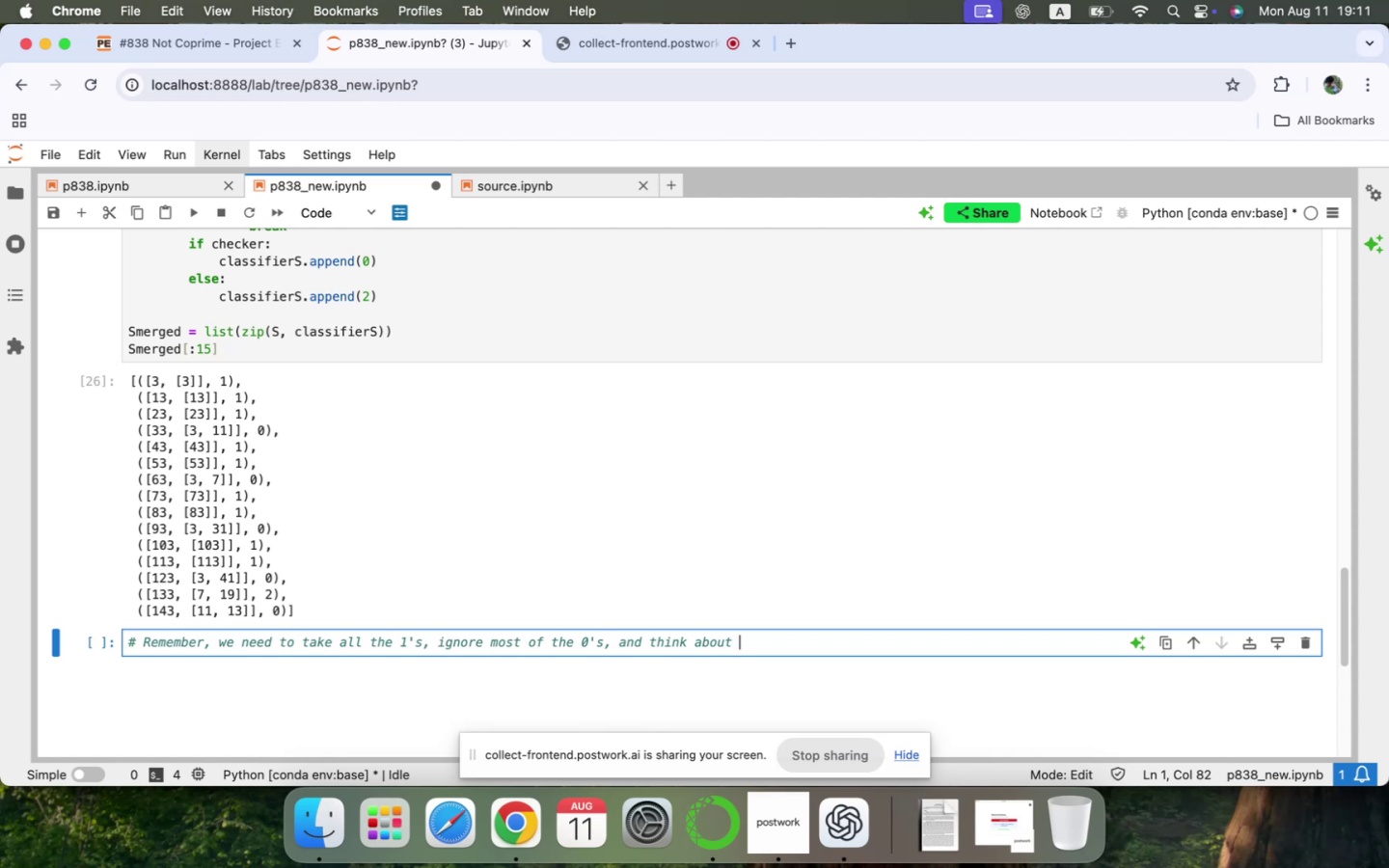 
key(2)
 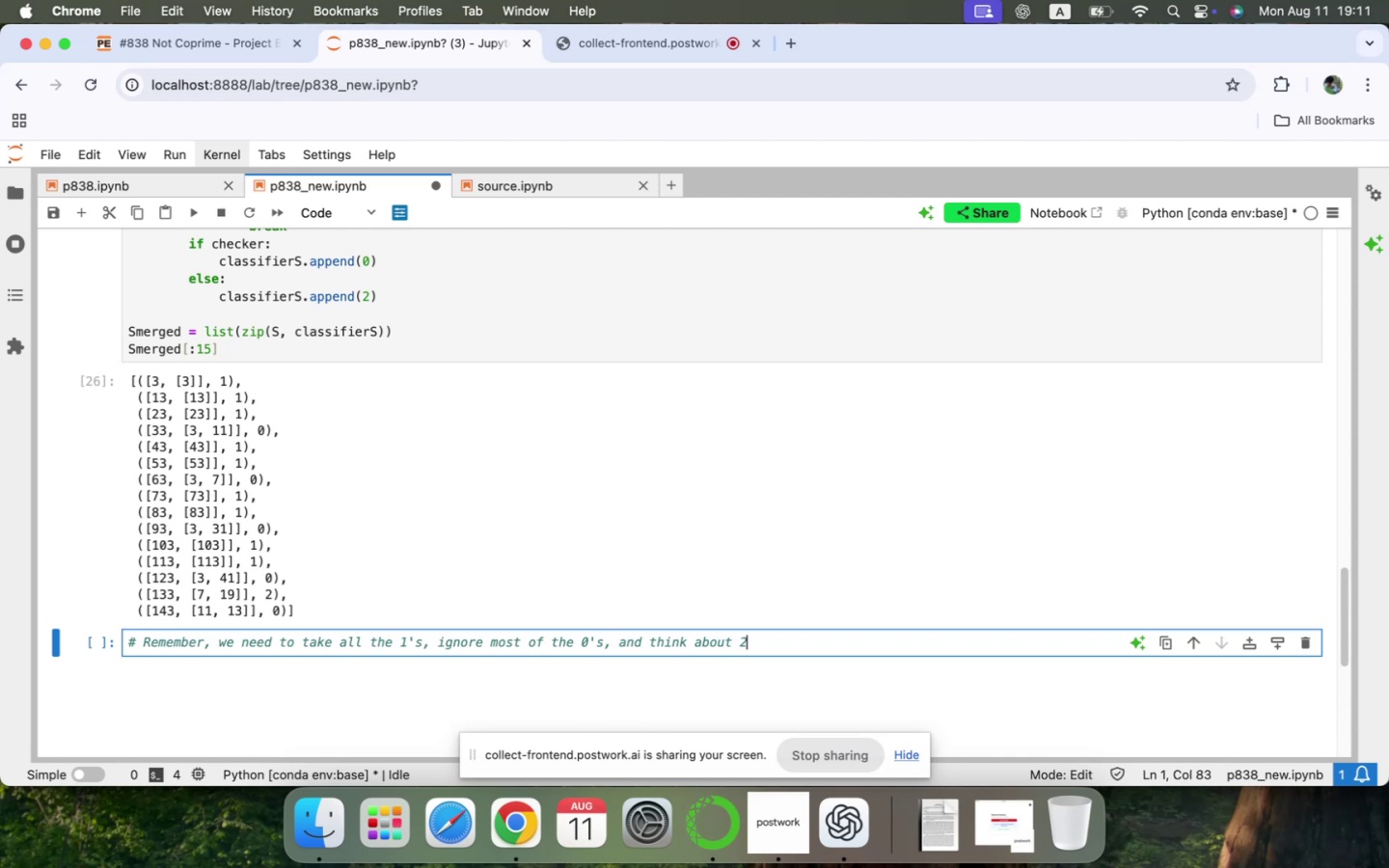 
key(Quote)
 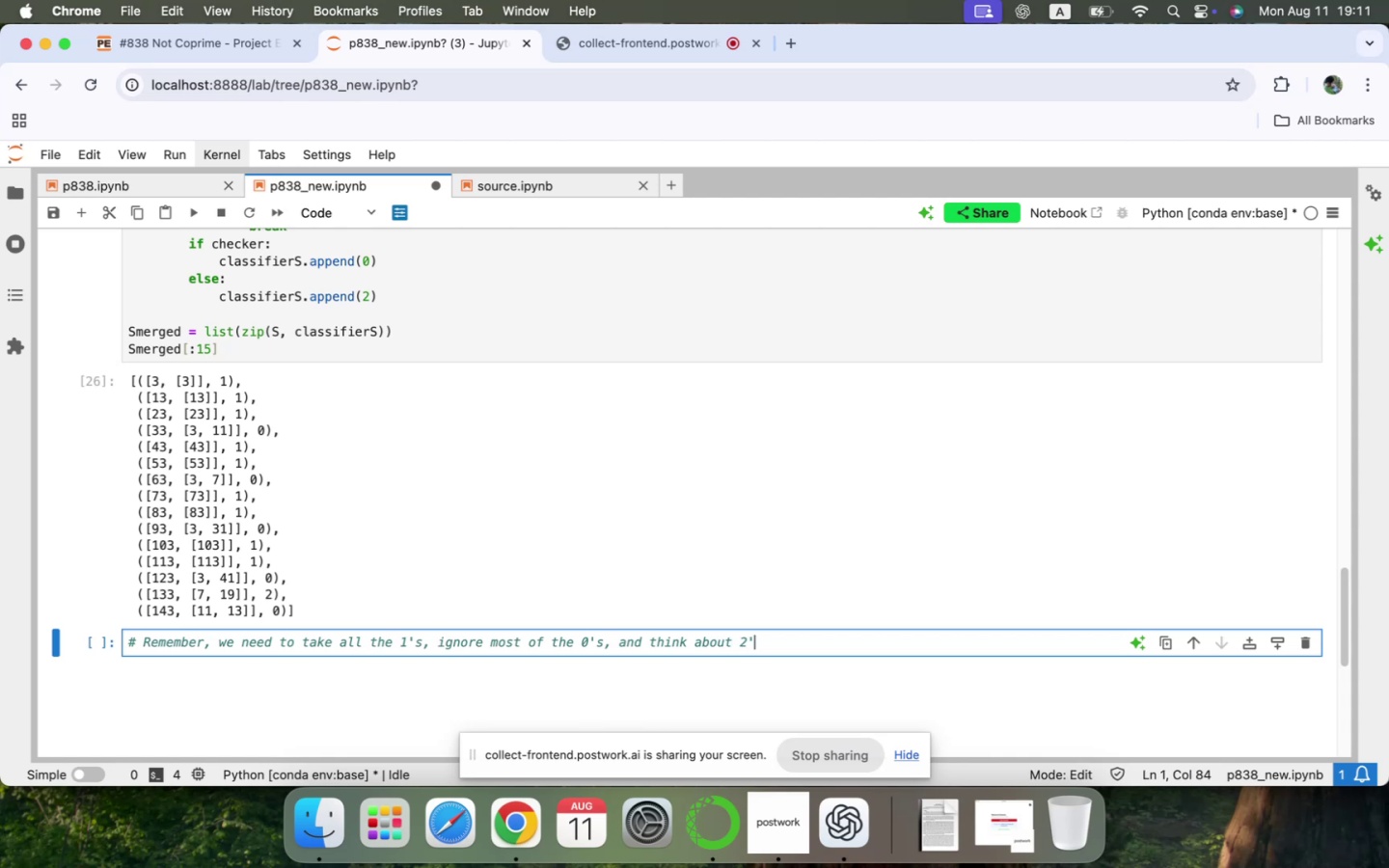 
key(S)
 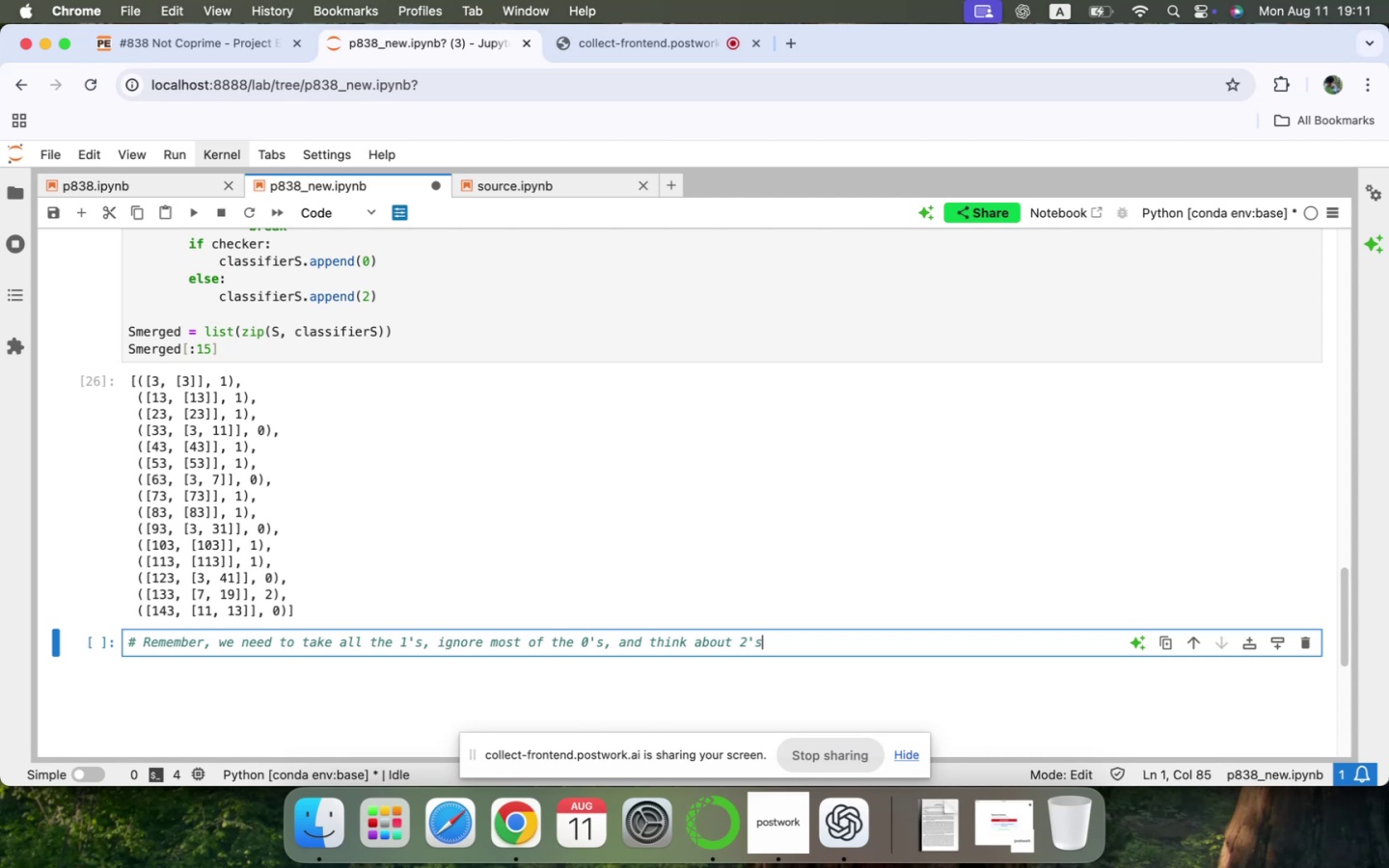 
key(Slash)
 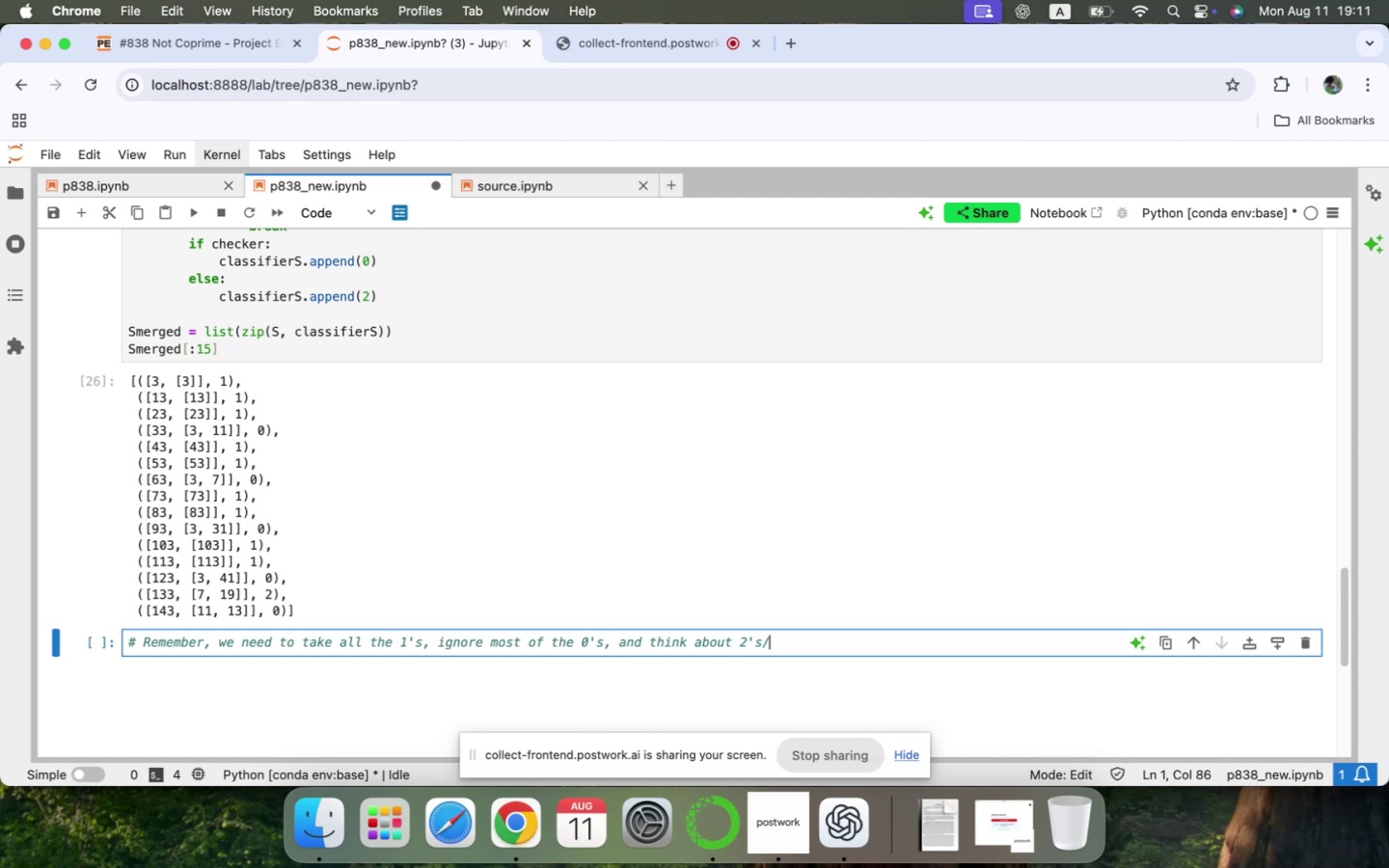 
key(Period)
 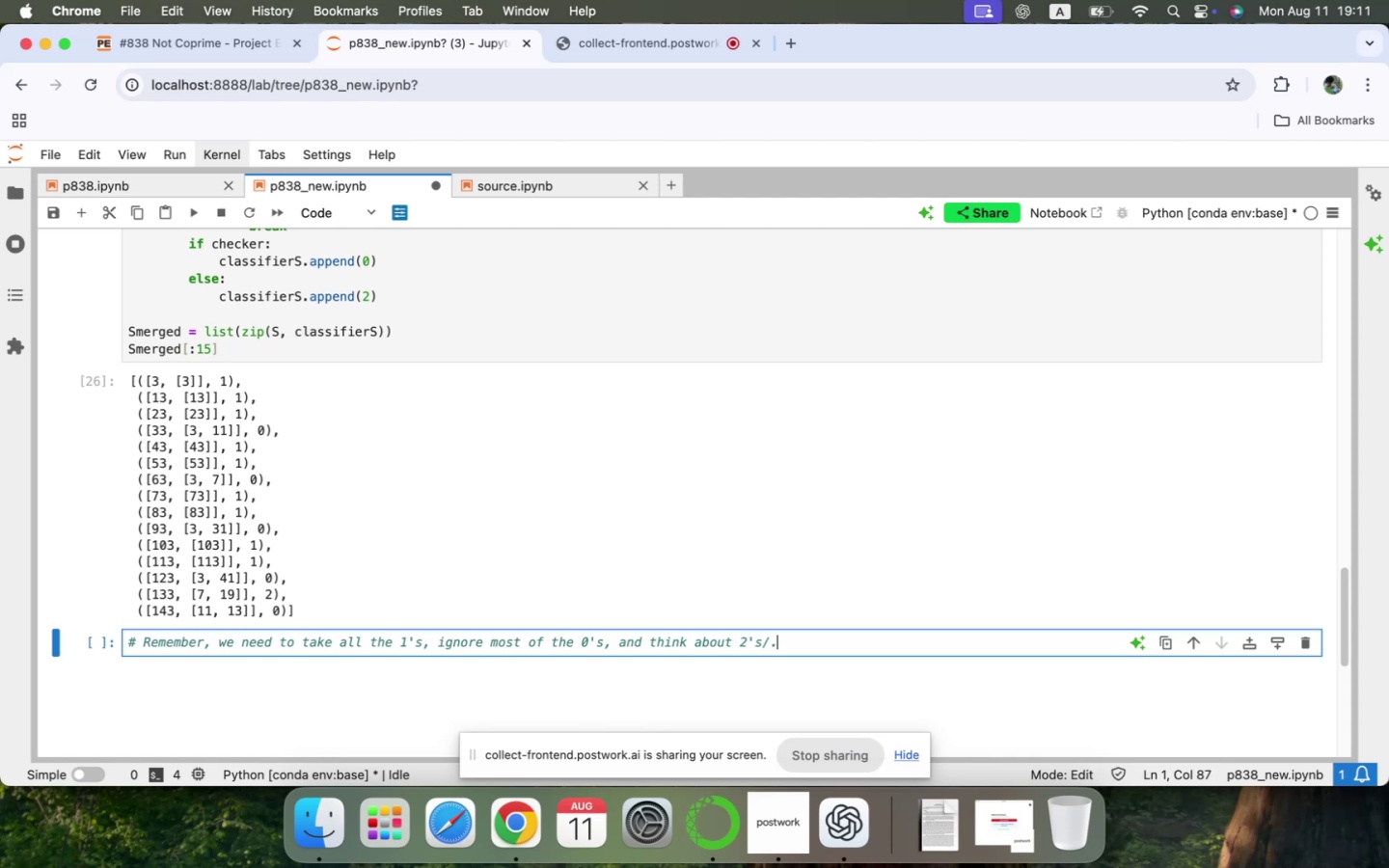 
key(Period)
 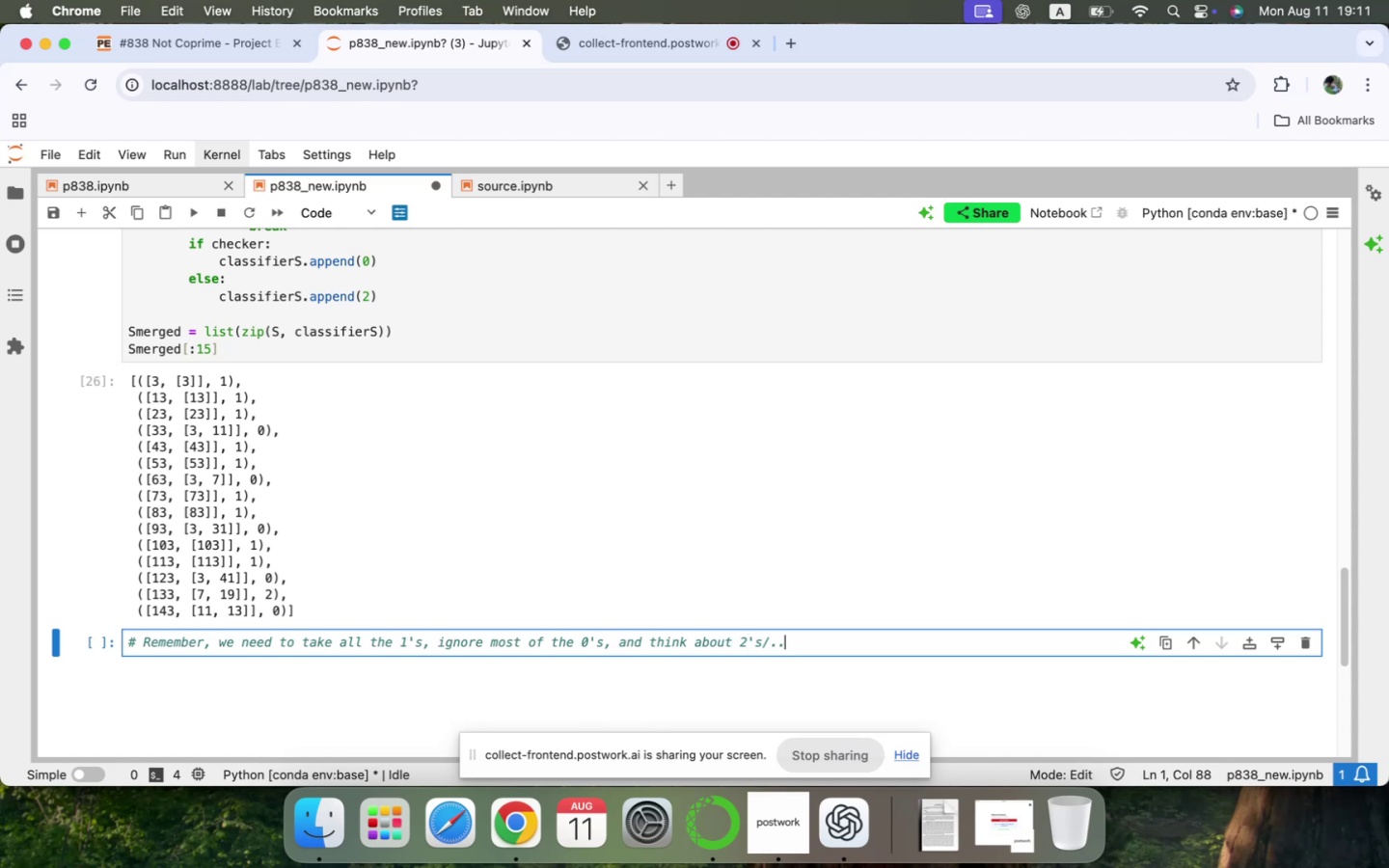 
key(Period)
 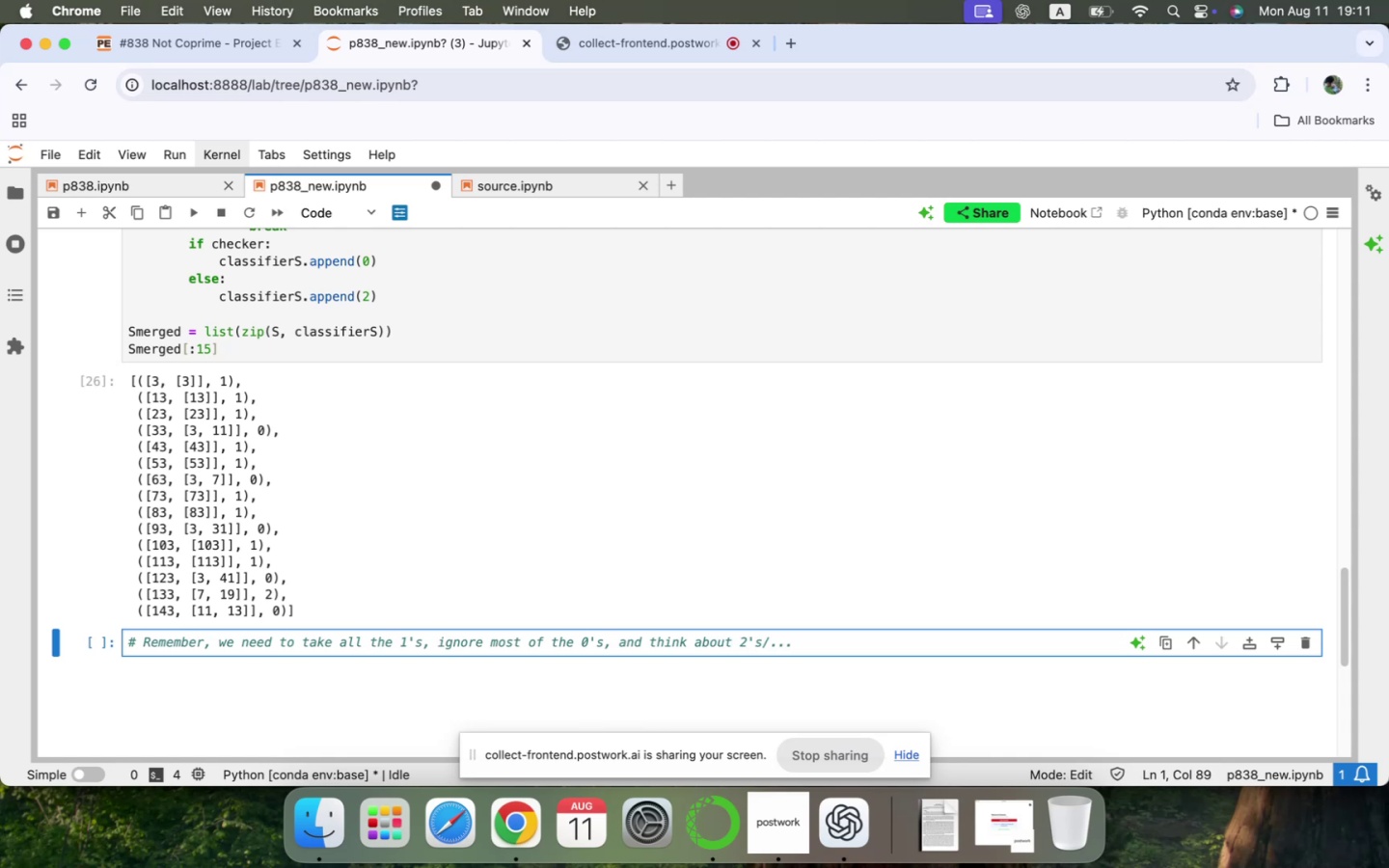 
key(ArrowLeft)
 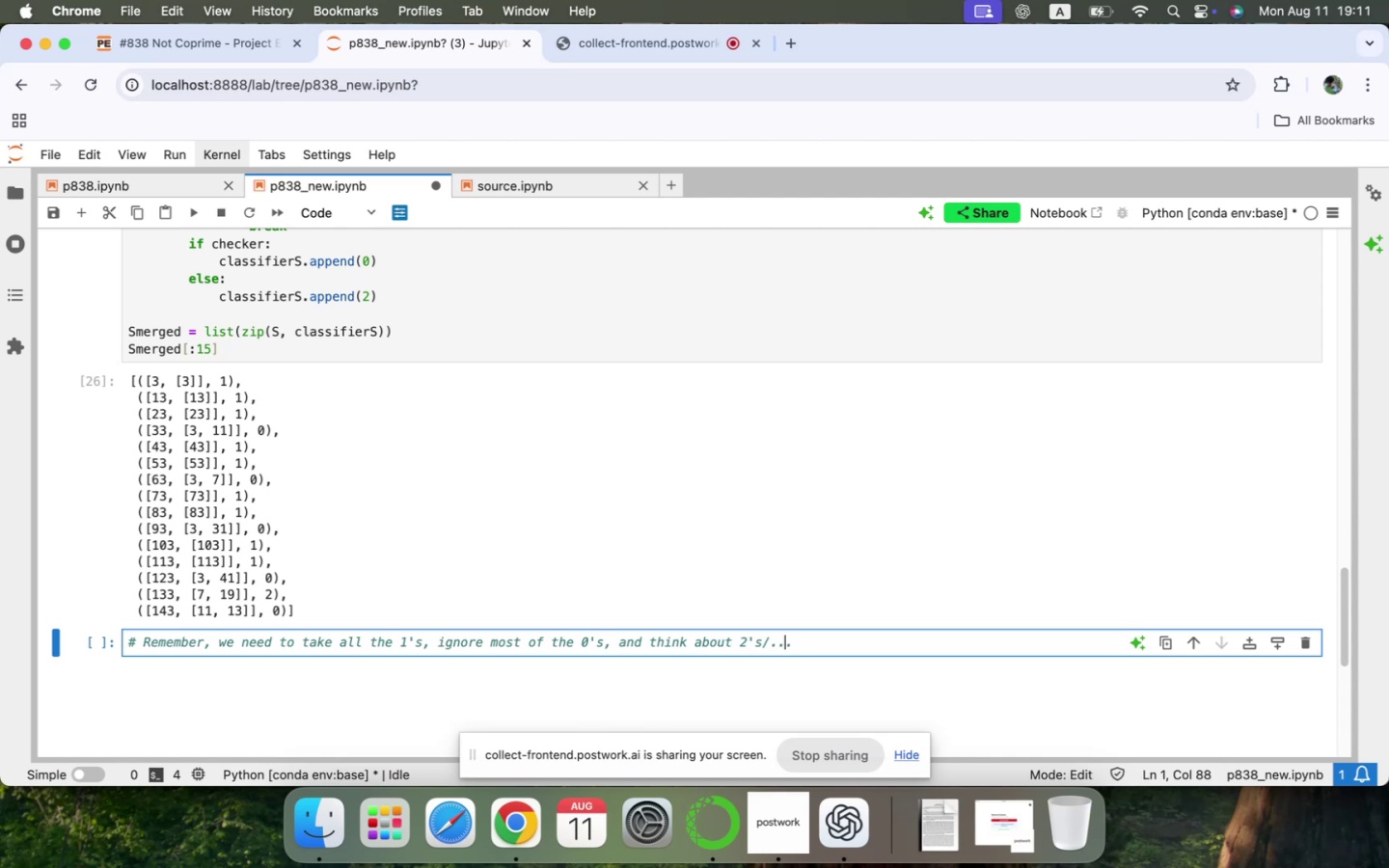 
key(ArrowLeft)
 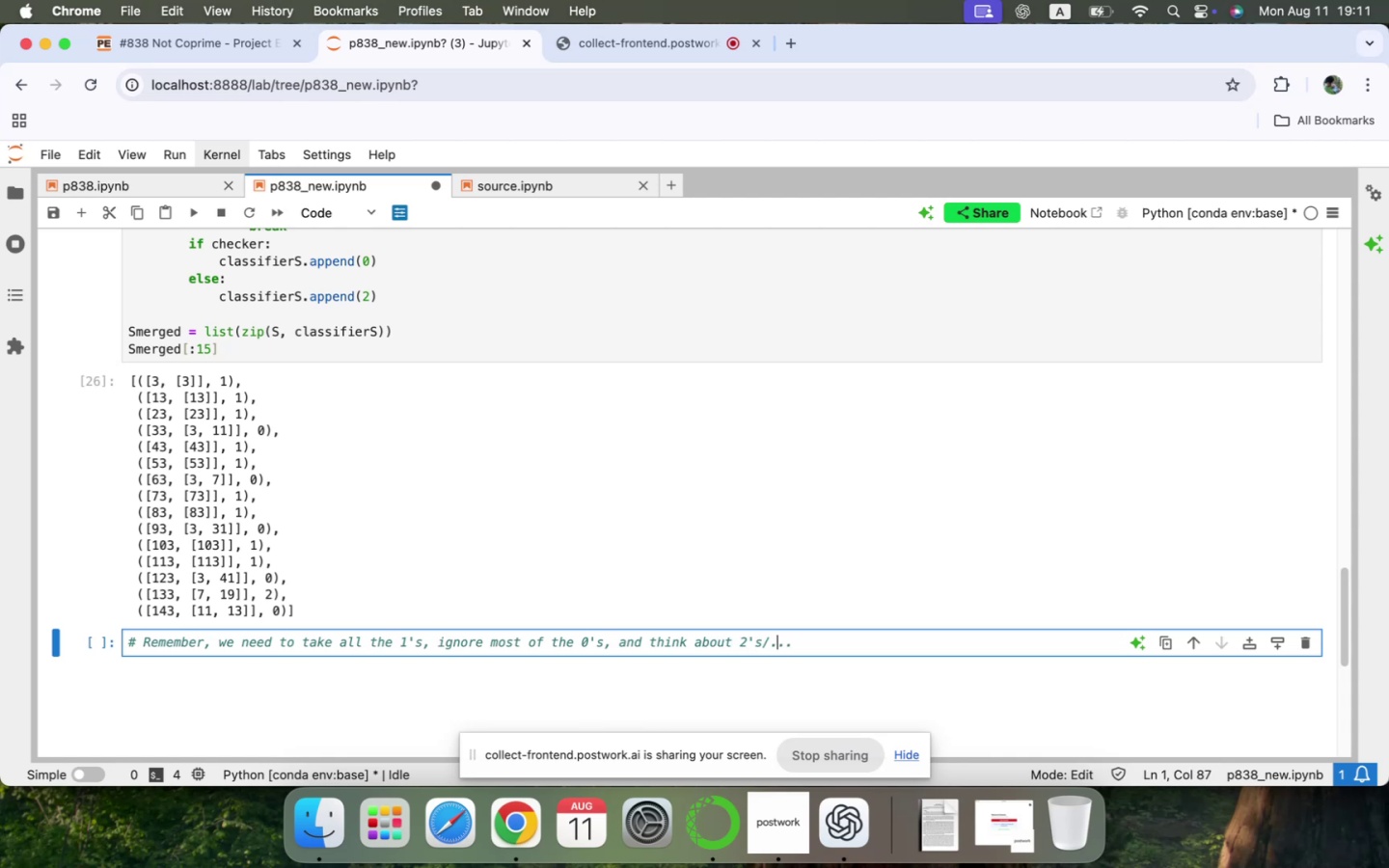 
key(ArrowLeft)
 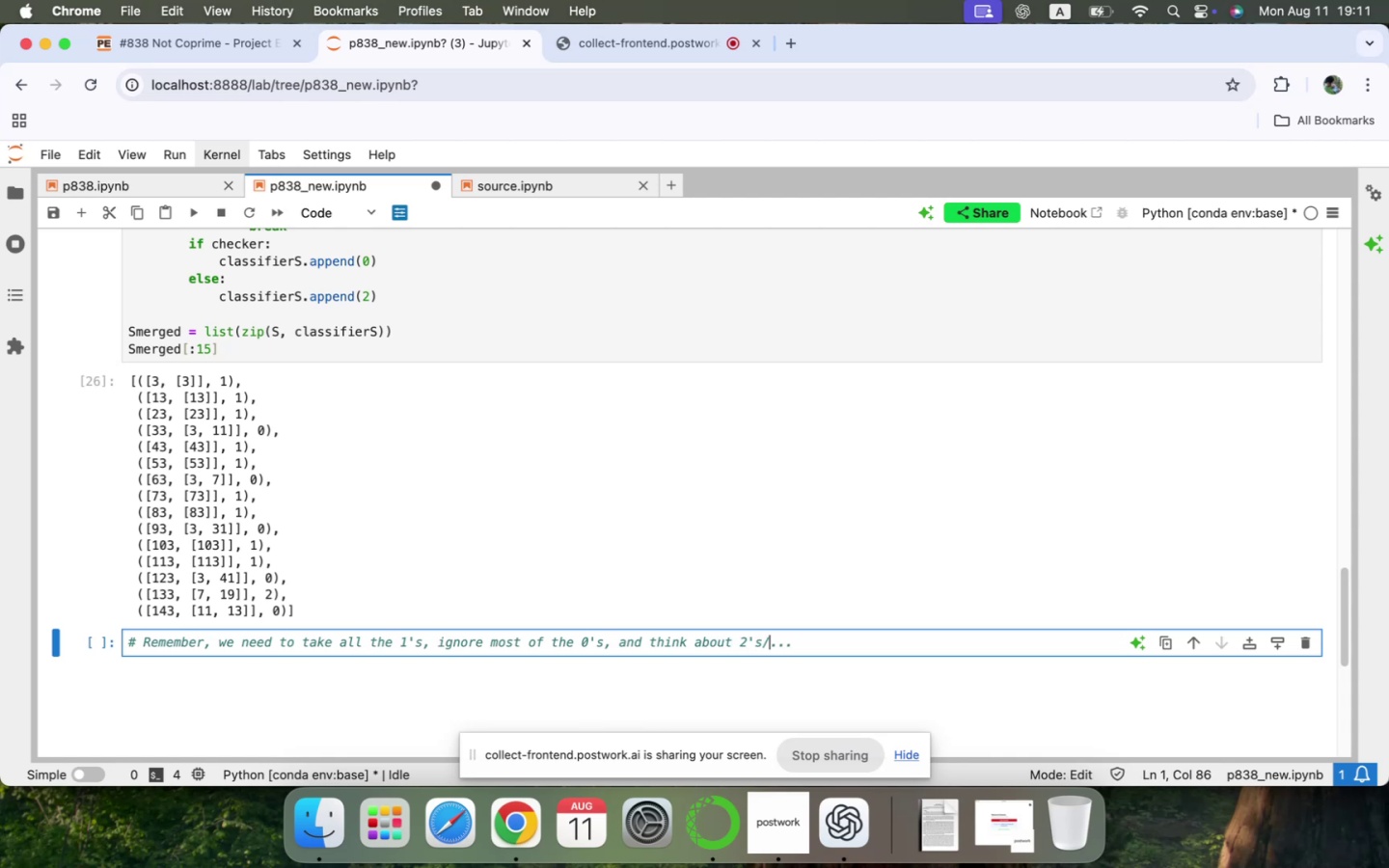 
key(Backspace)
 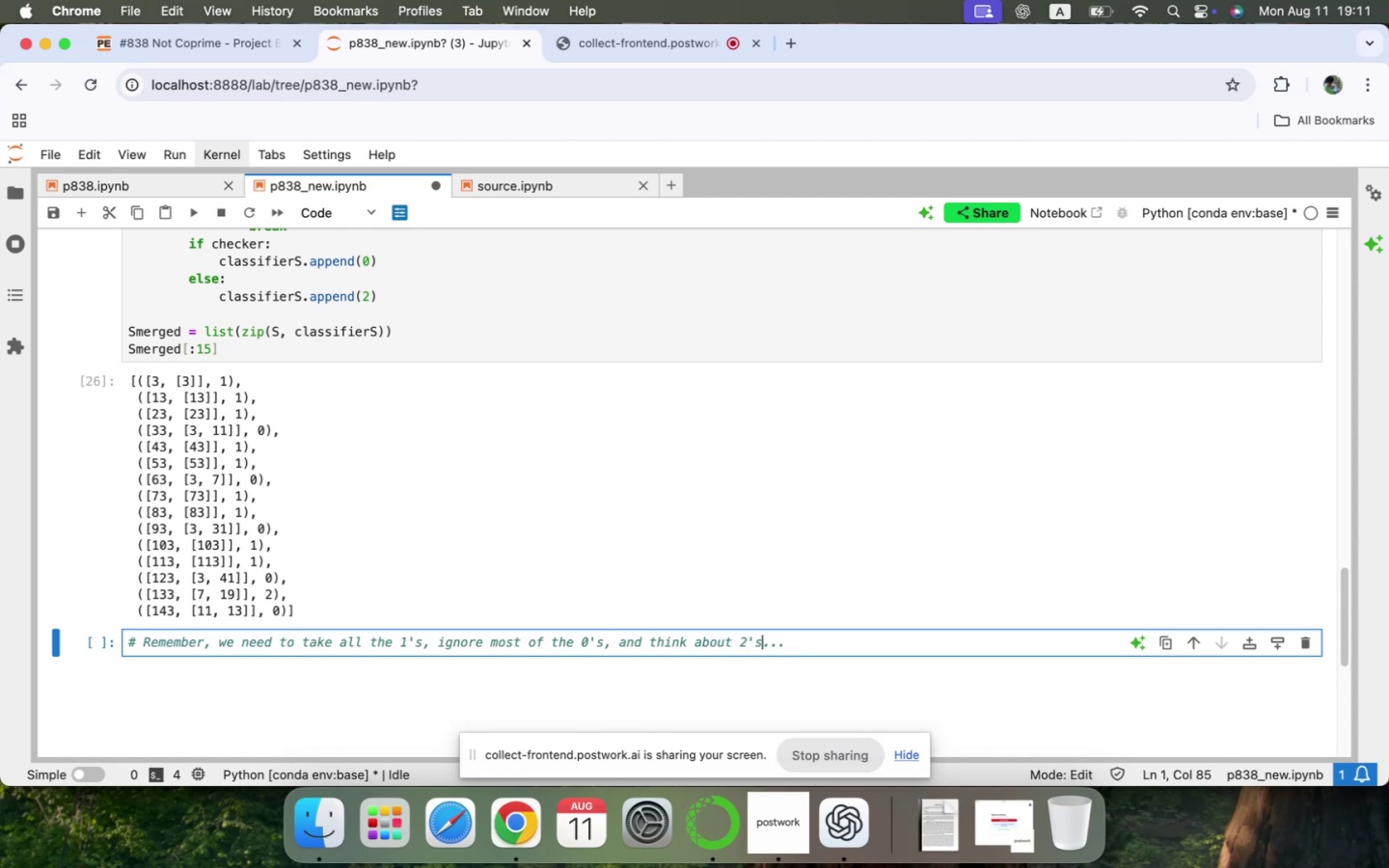 
key(ArrowRight)
 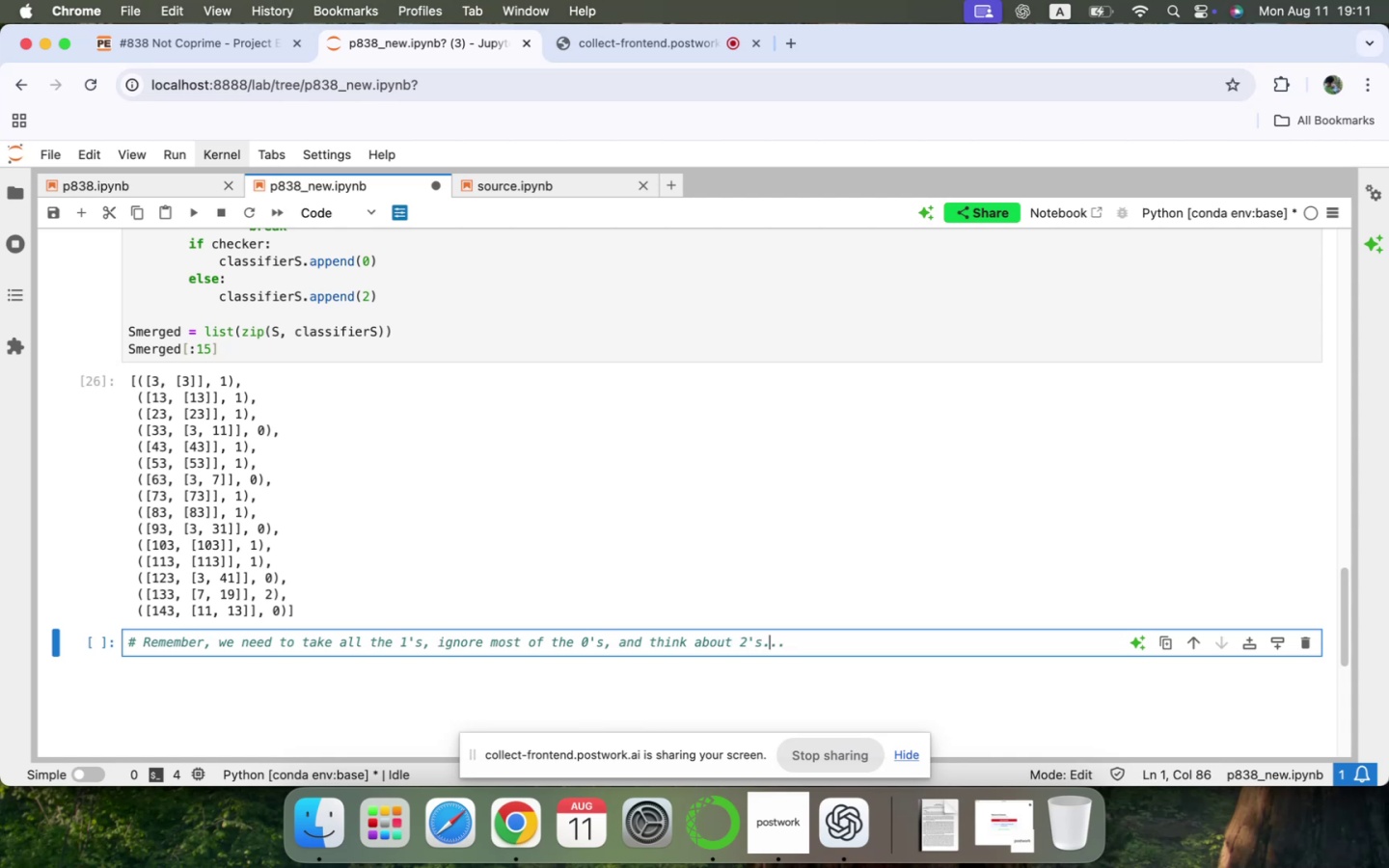 
key(ArrowRight)
 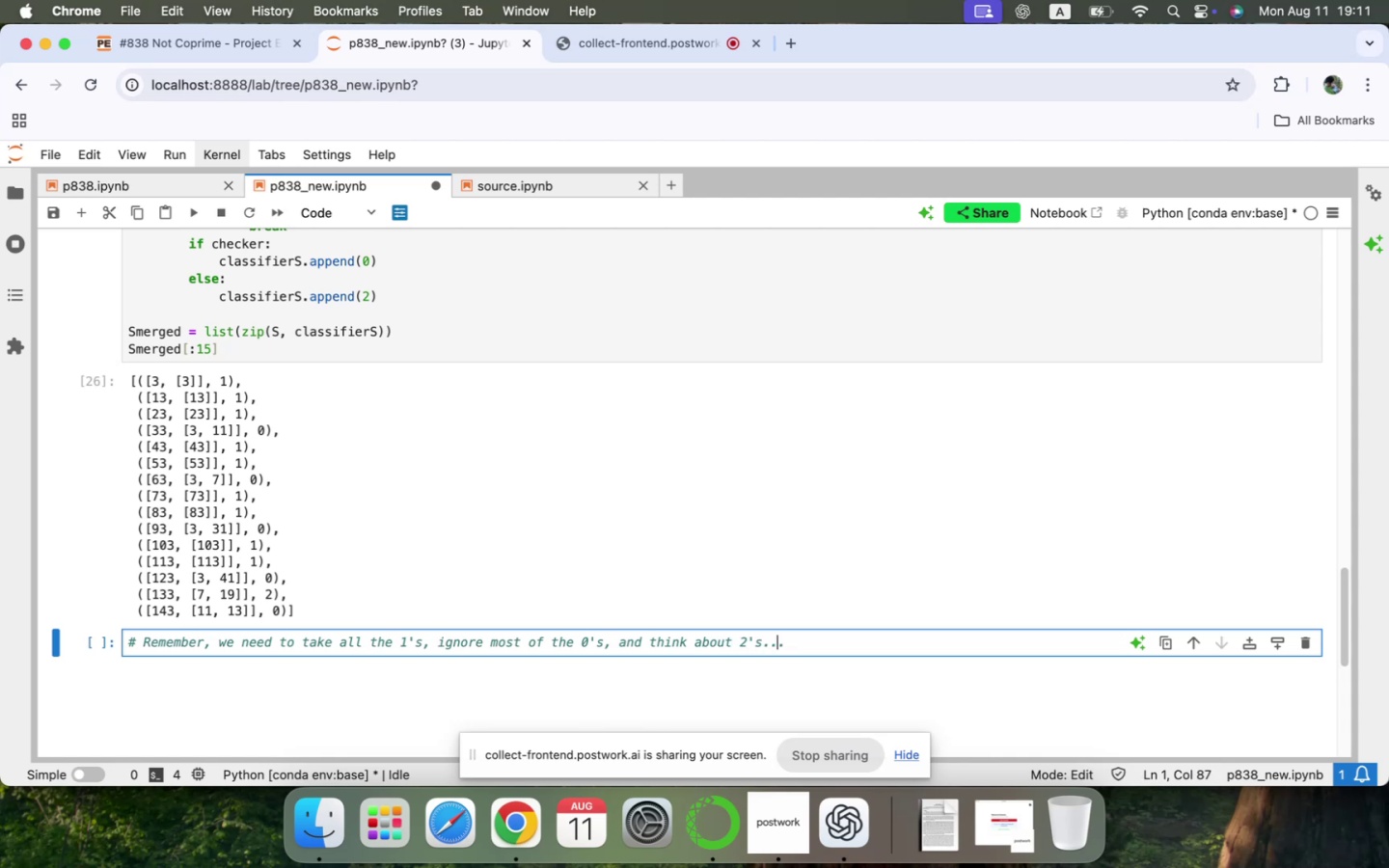 
key(ArrowRight)
 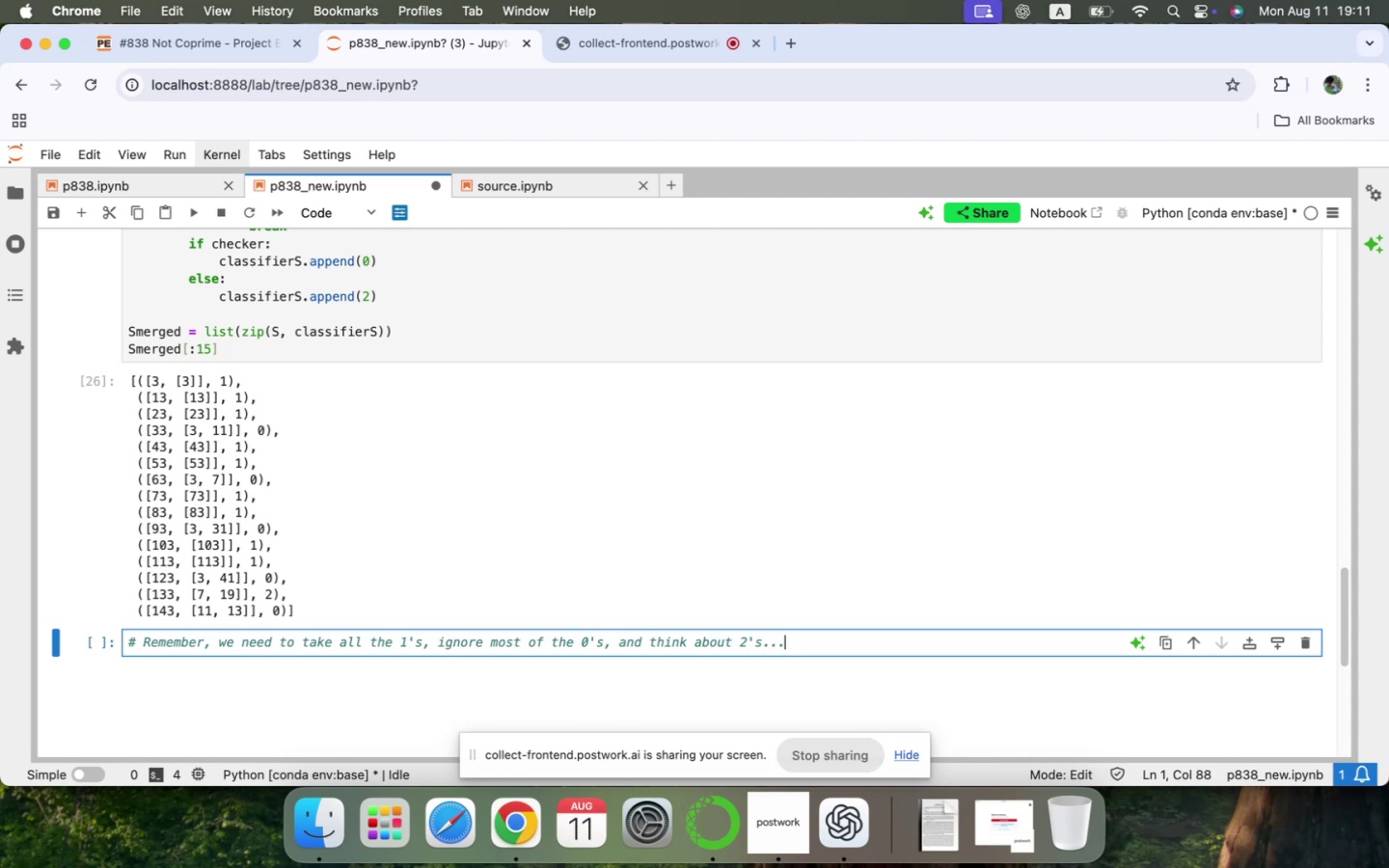 
key(ArrowRight)
 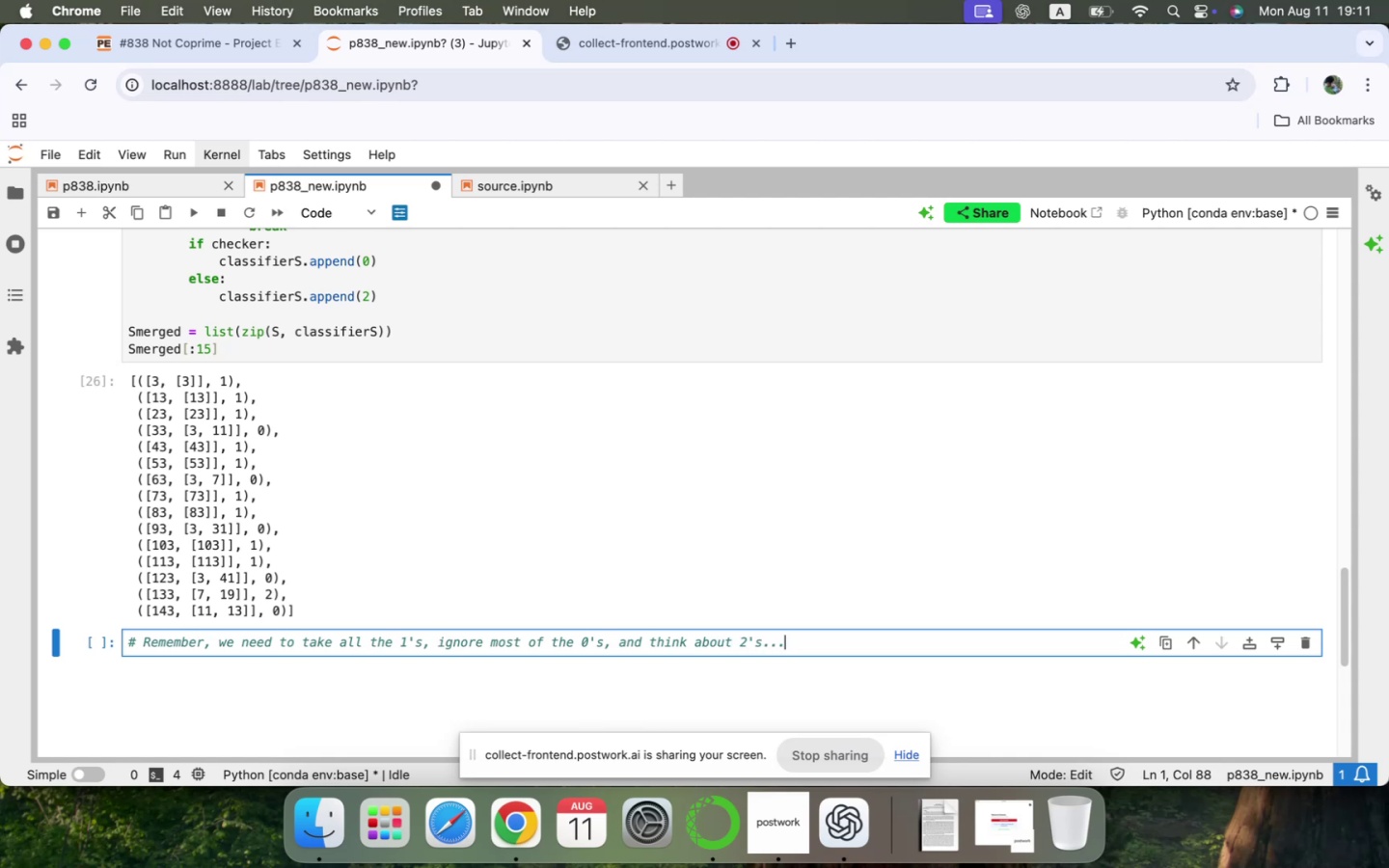 
key(Enter)
 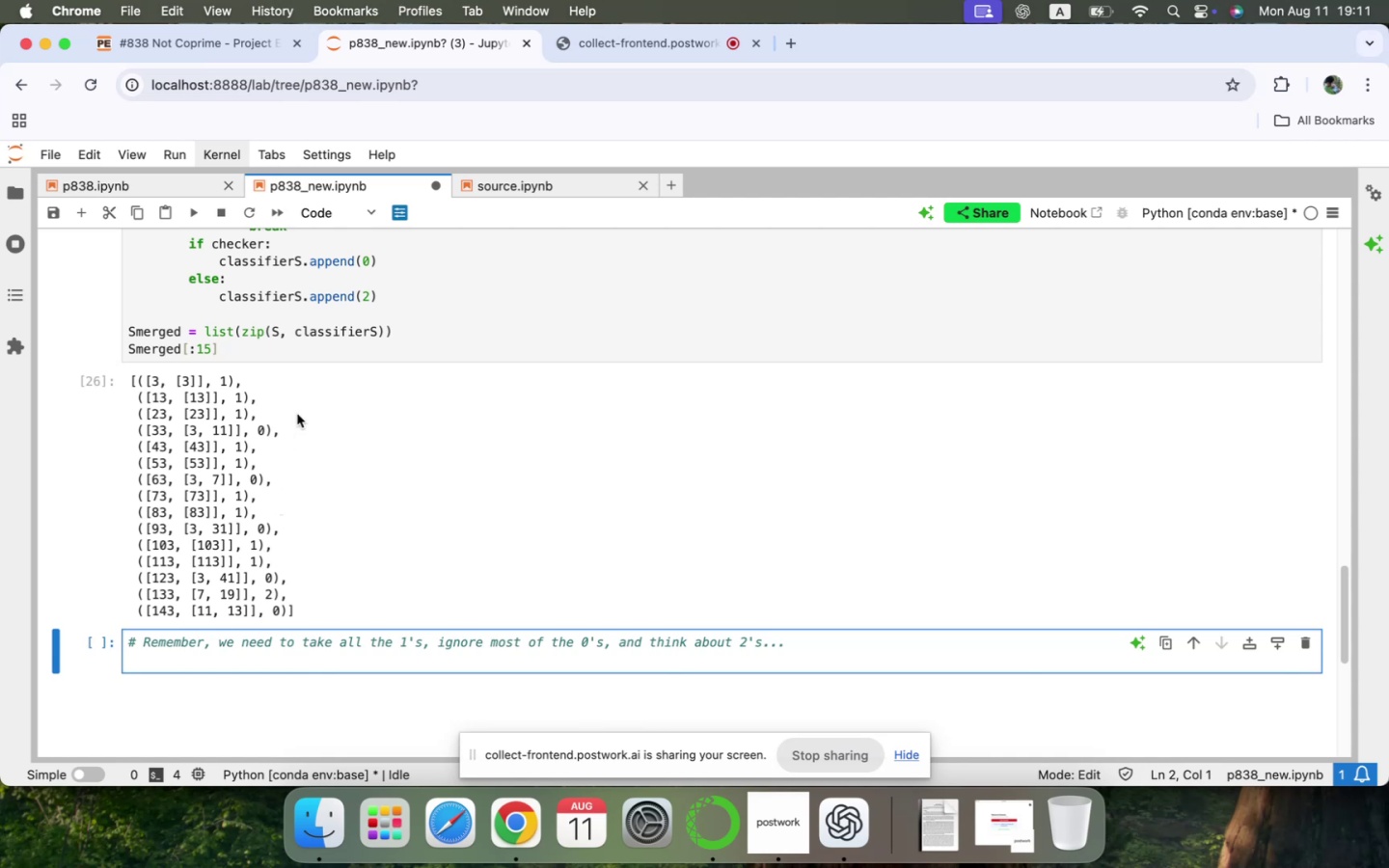 
left_click([168, 191])
 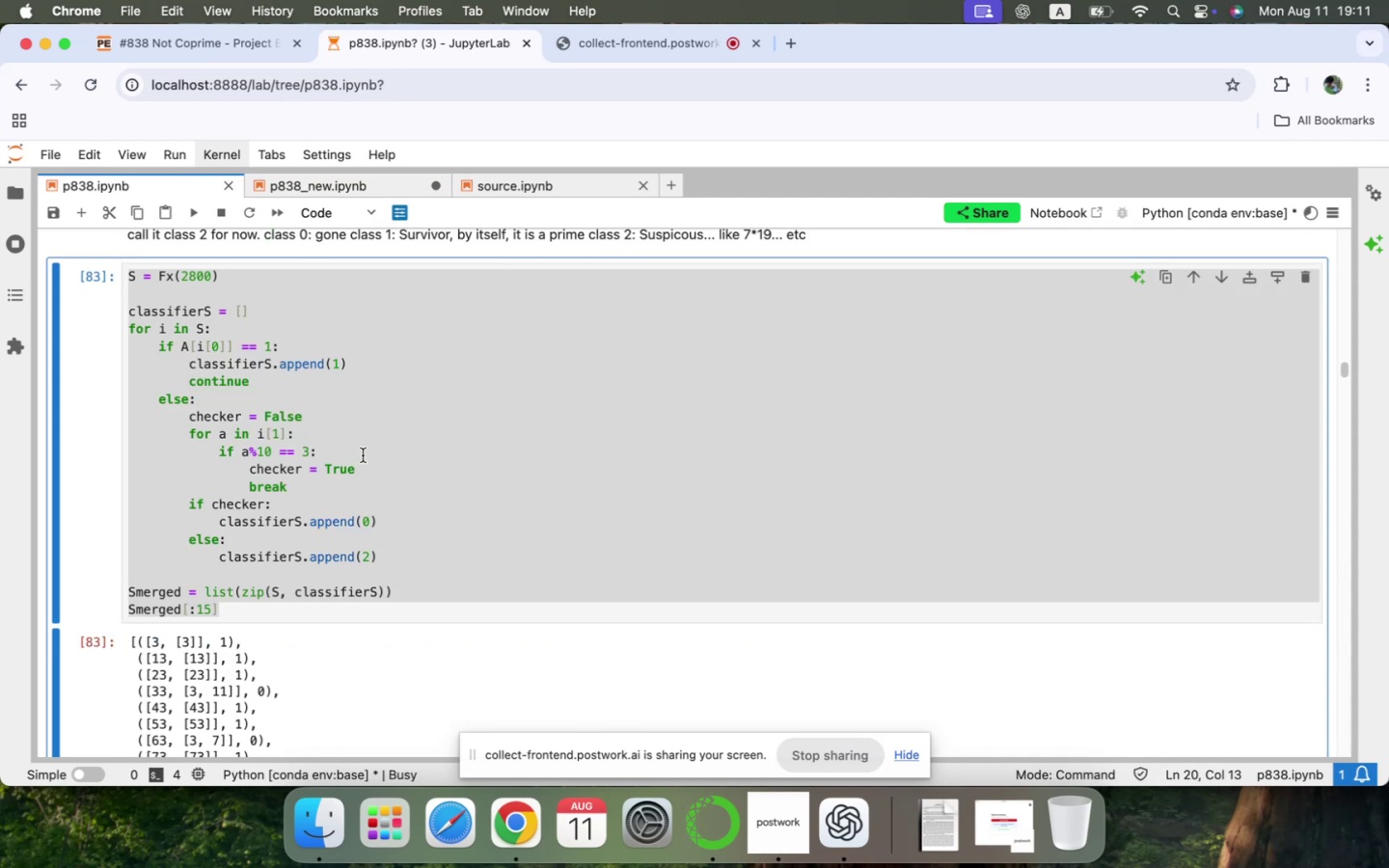 
scroll: coordinate [382, 409], scroll_direction: down, amount: 106.0
 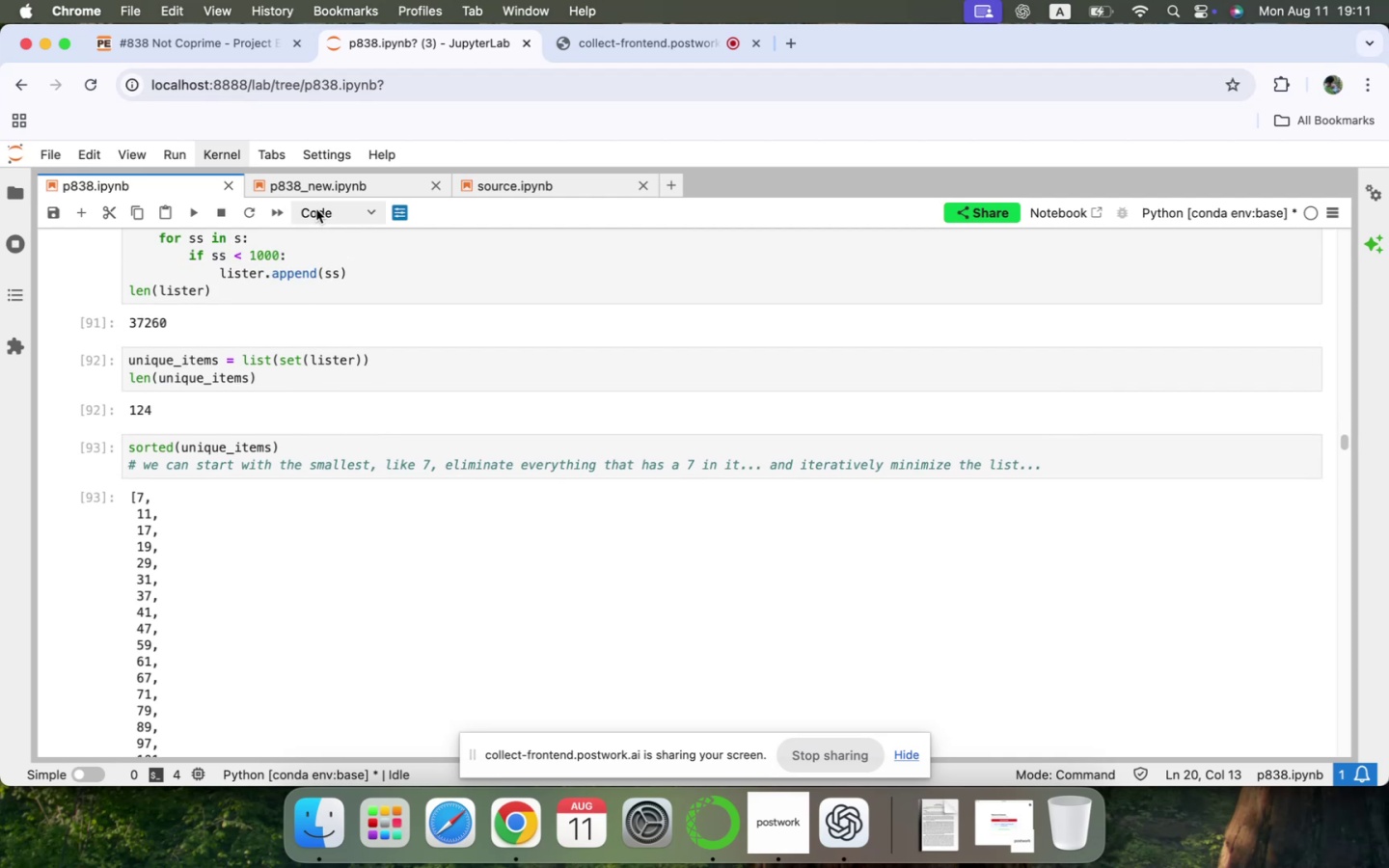 
left_click([307, 189])
 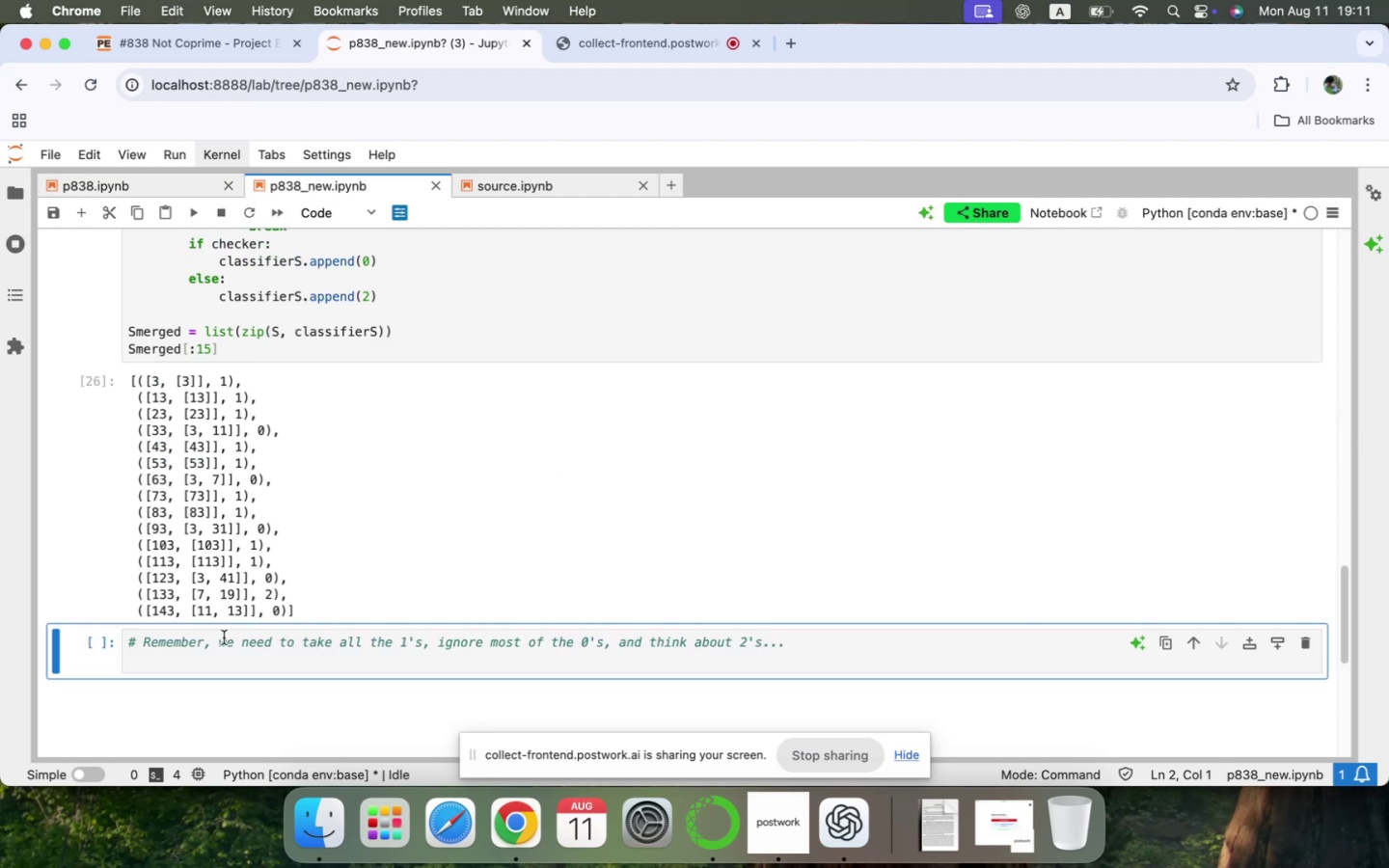 
left_click([211, 654])
 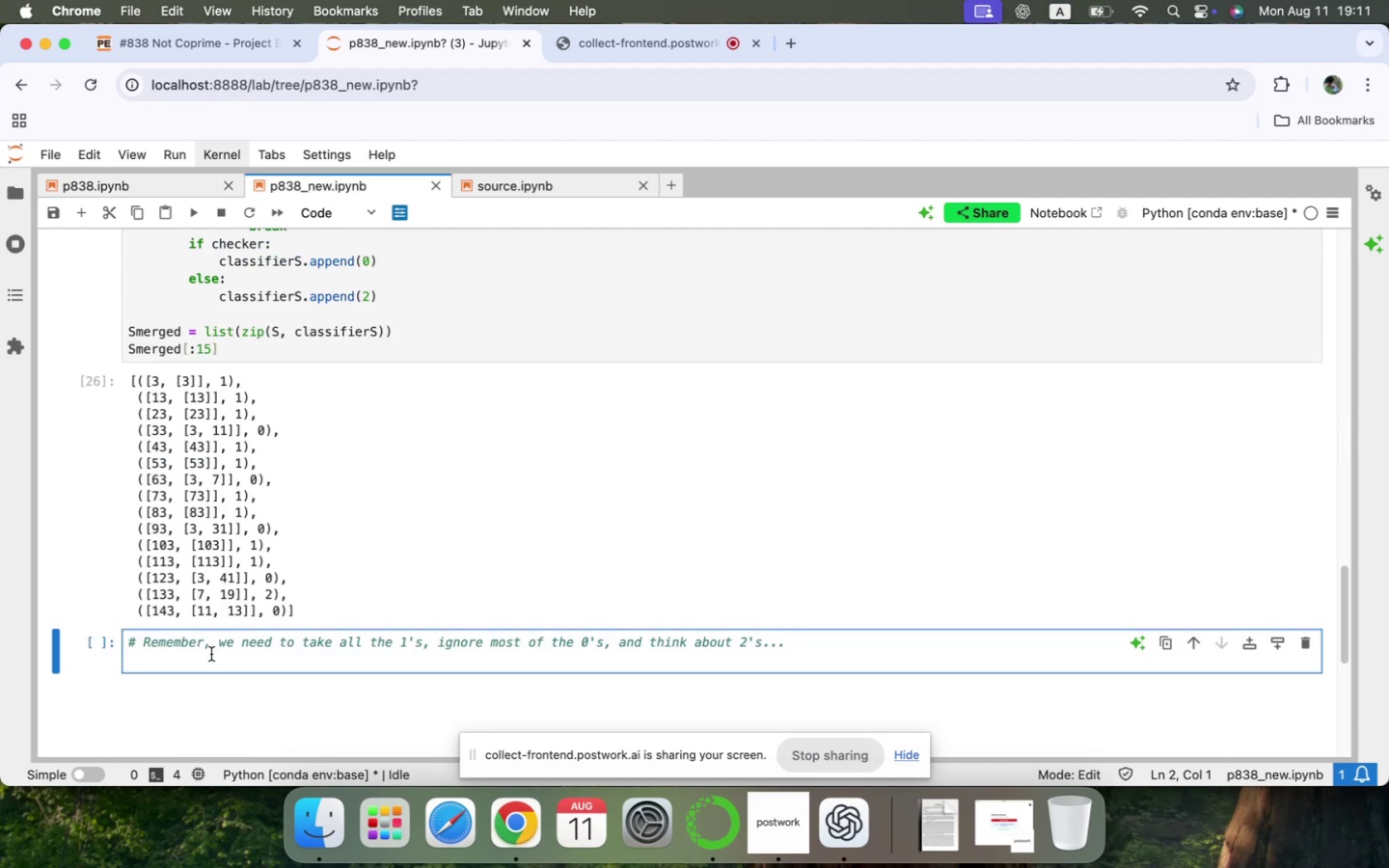 
type(required )
key(Backspace)
type(_primes = [])
 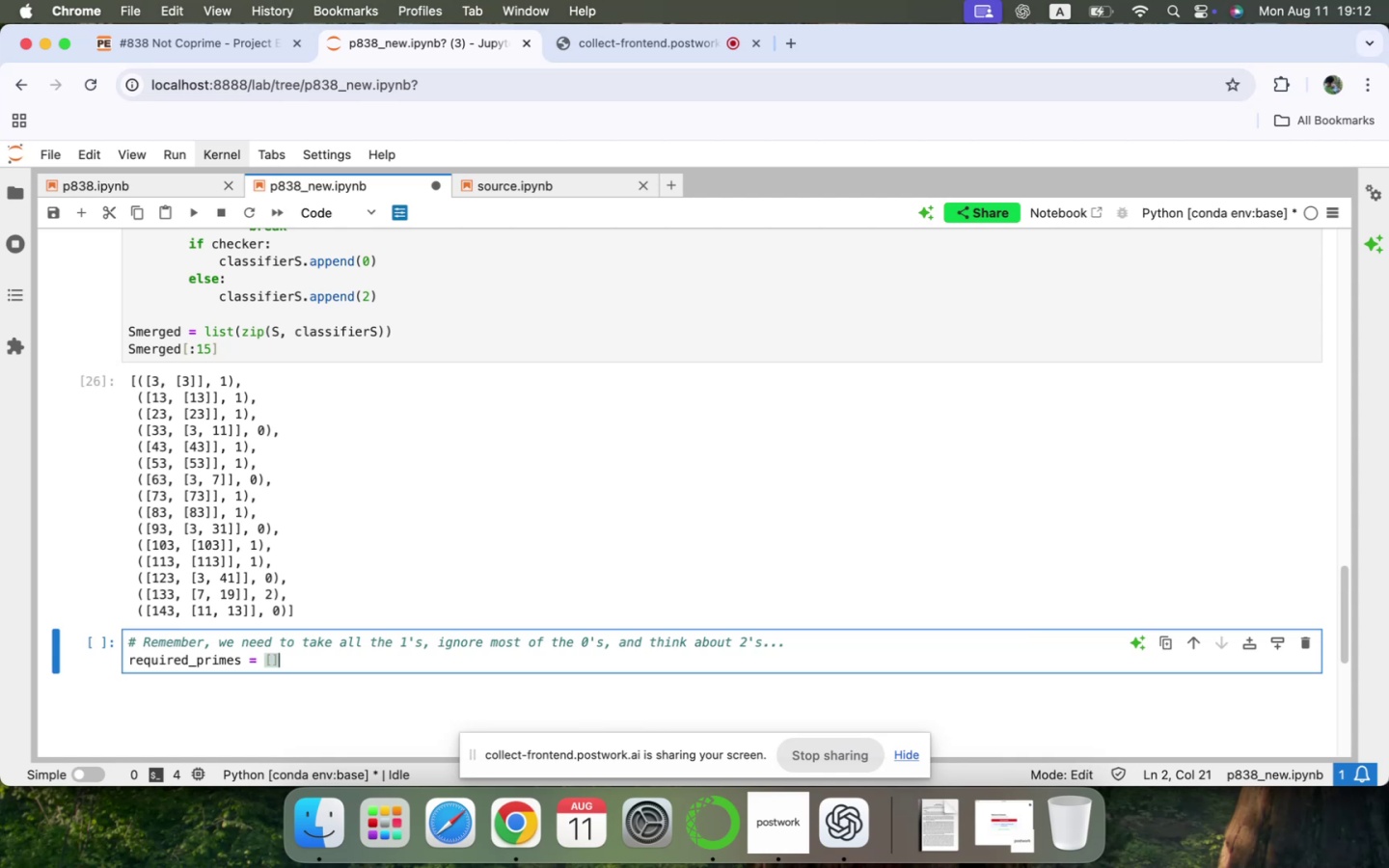 
key(Enter)
 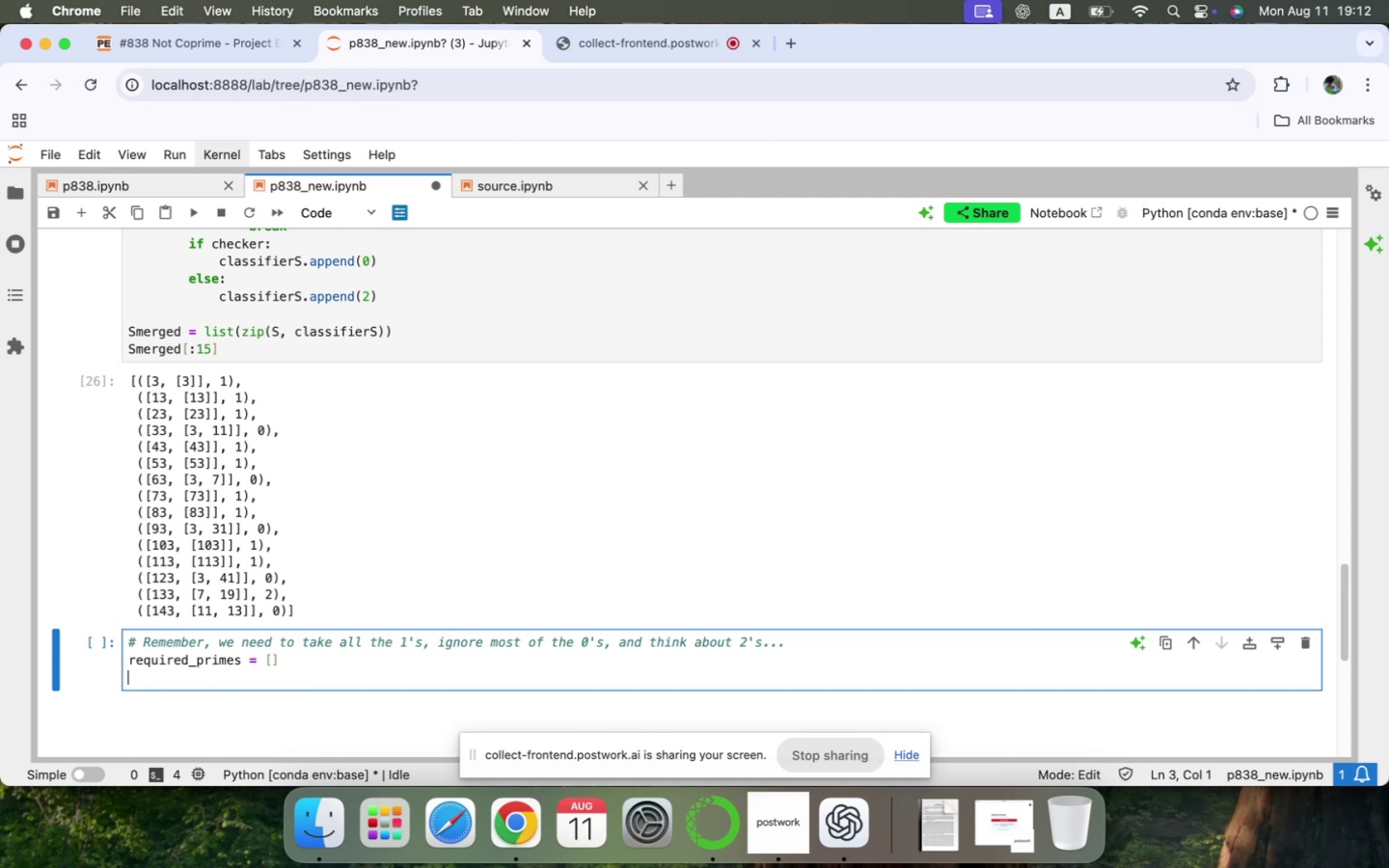 
key(ArrowUp)
 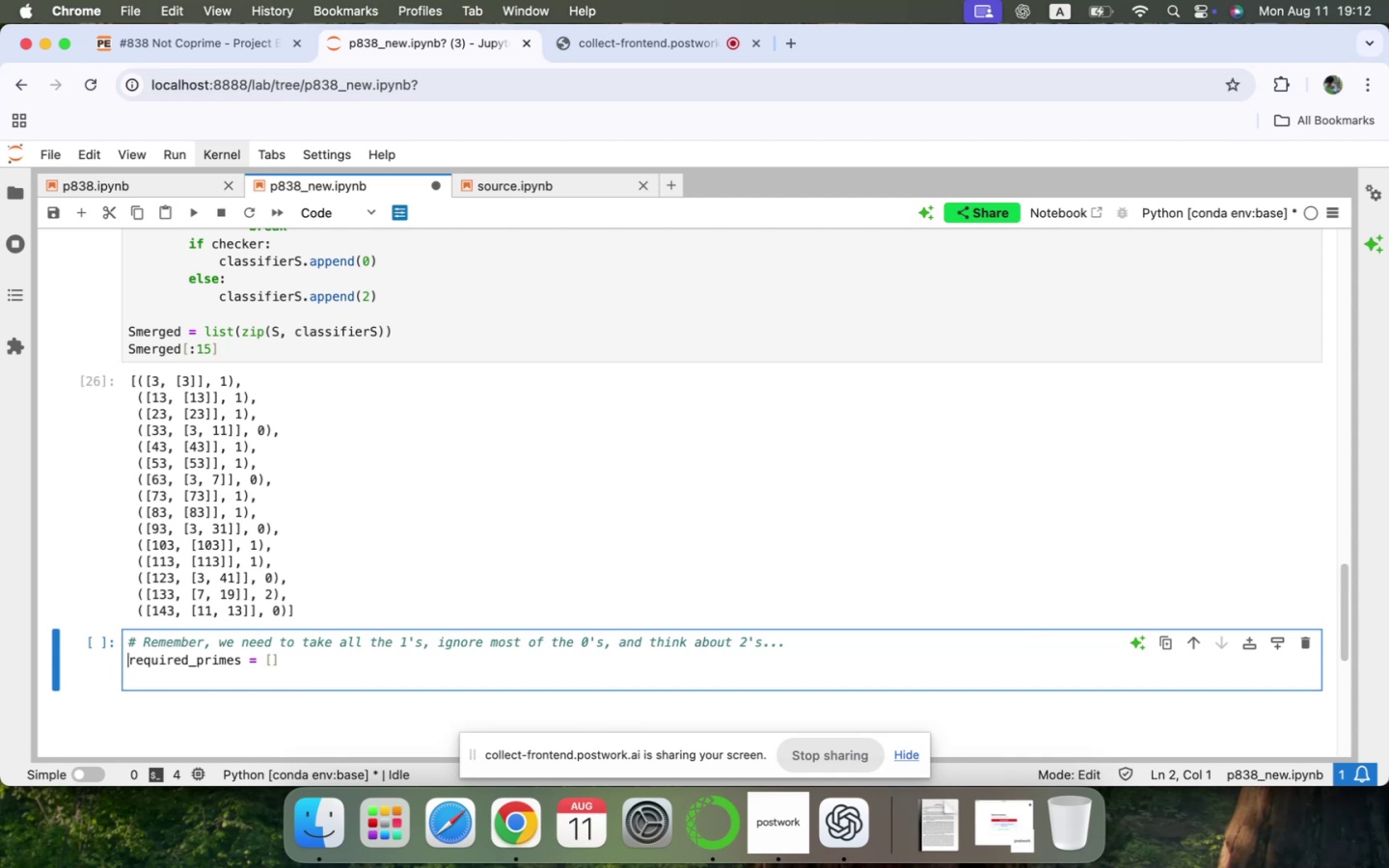 
key(Enter)
 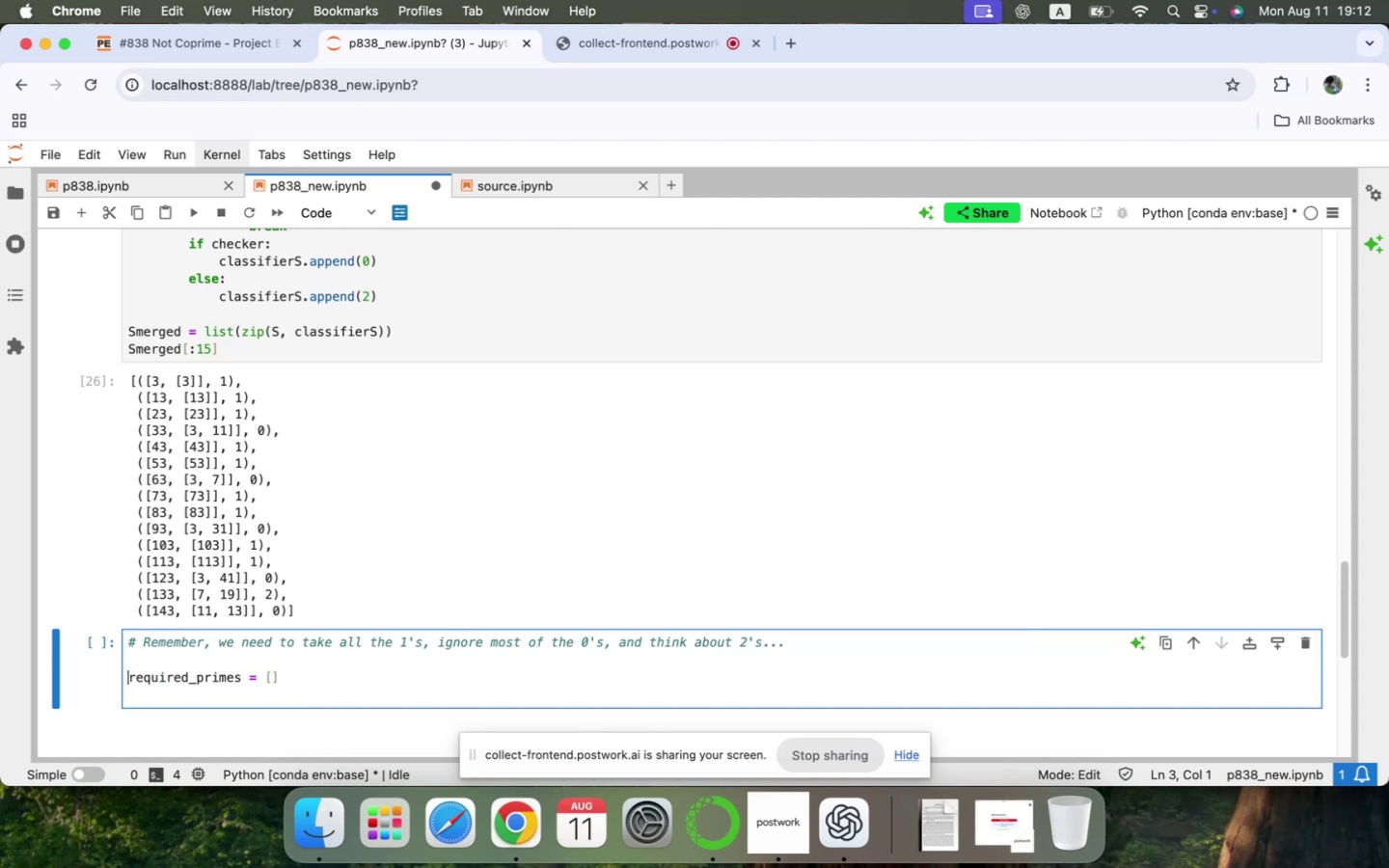 
key(ArrowUp)
 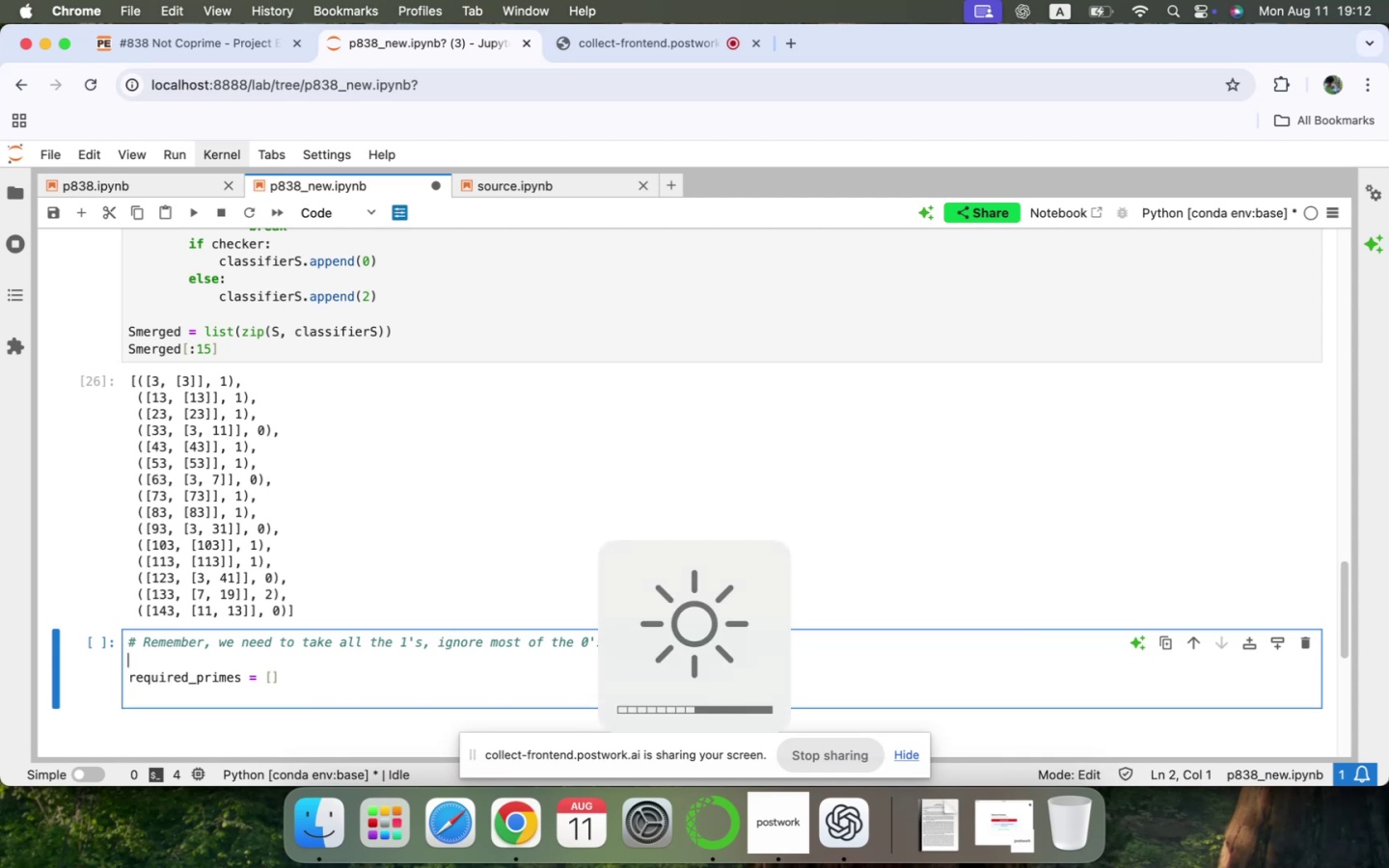 
type(# We'll take all the 1's into required_primes, tkae )
key(Backspace)
key(Backspace)
key(Backspace)
key(Backspace)
key(Backspace)
type(take 0's of a single prime, like 343 = 7x7x7)
 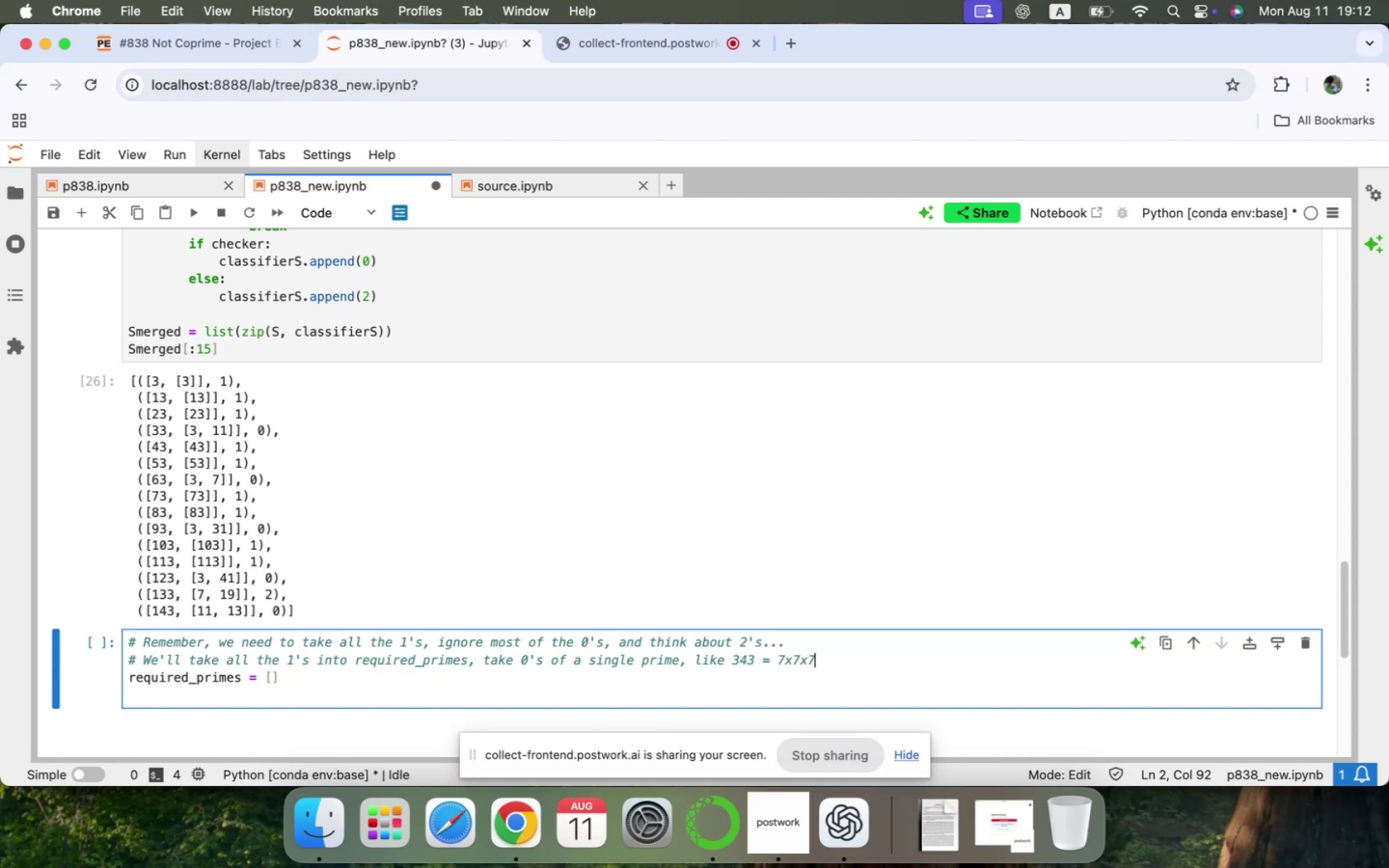 
type( and then decide on 2's)
 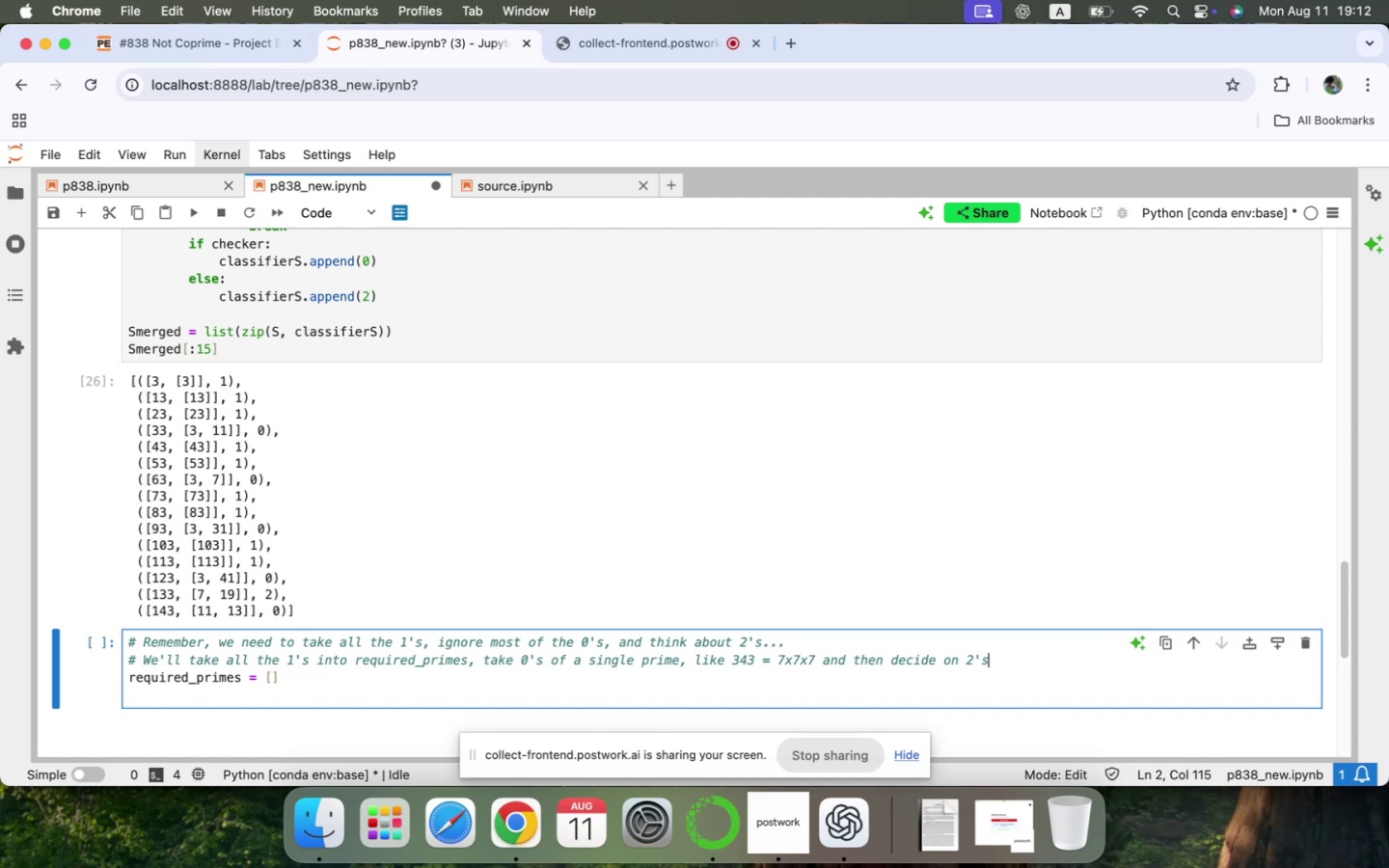 
key(ArrowDown)
 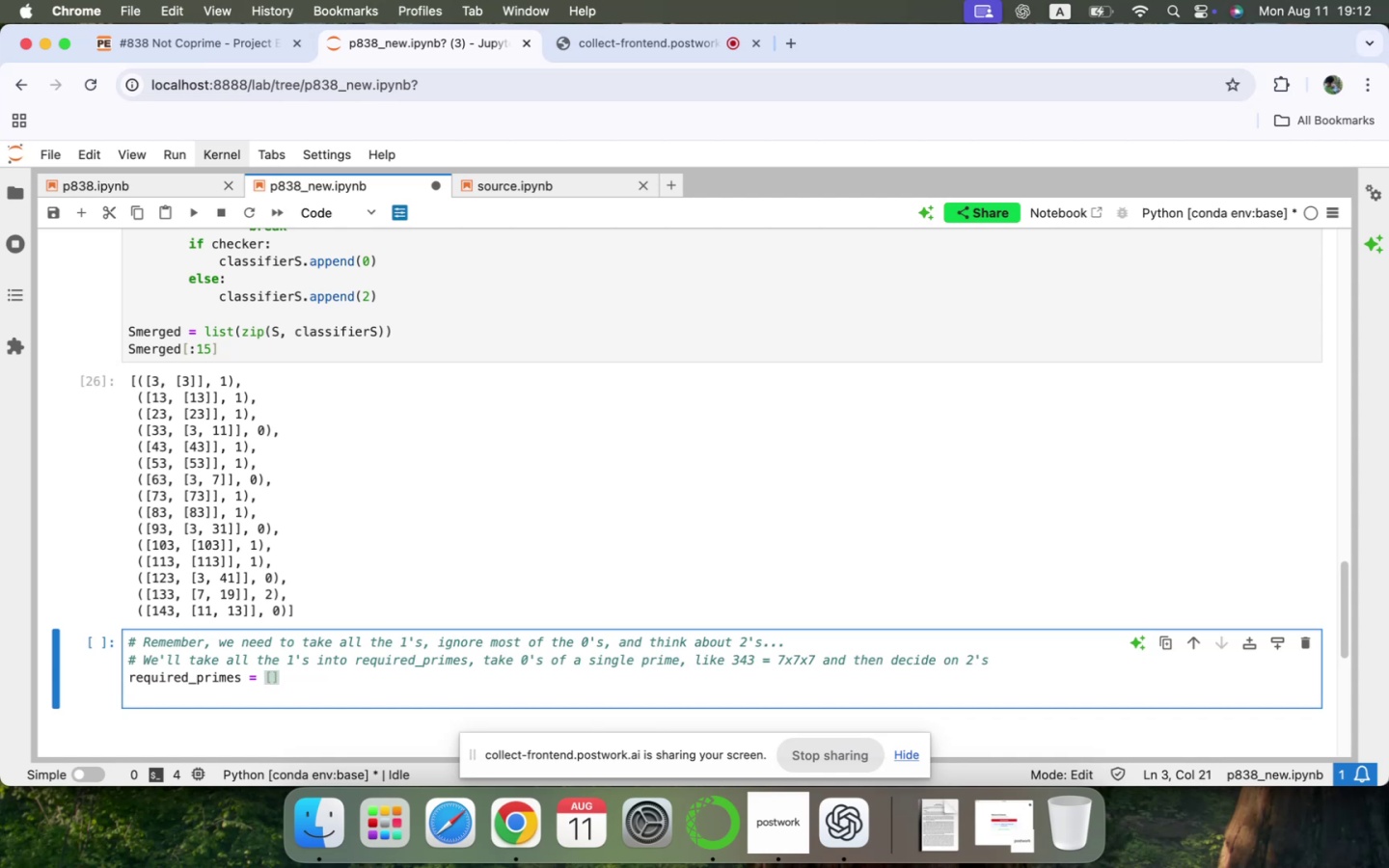 
key(Enter)
 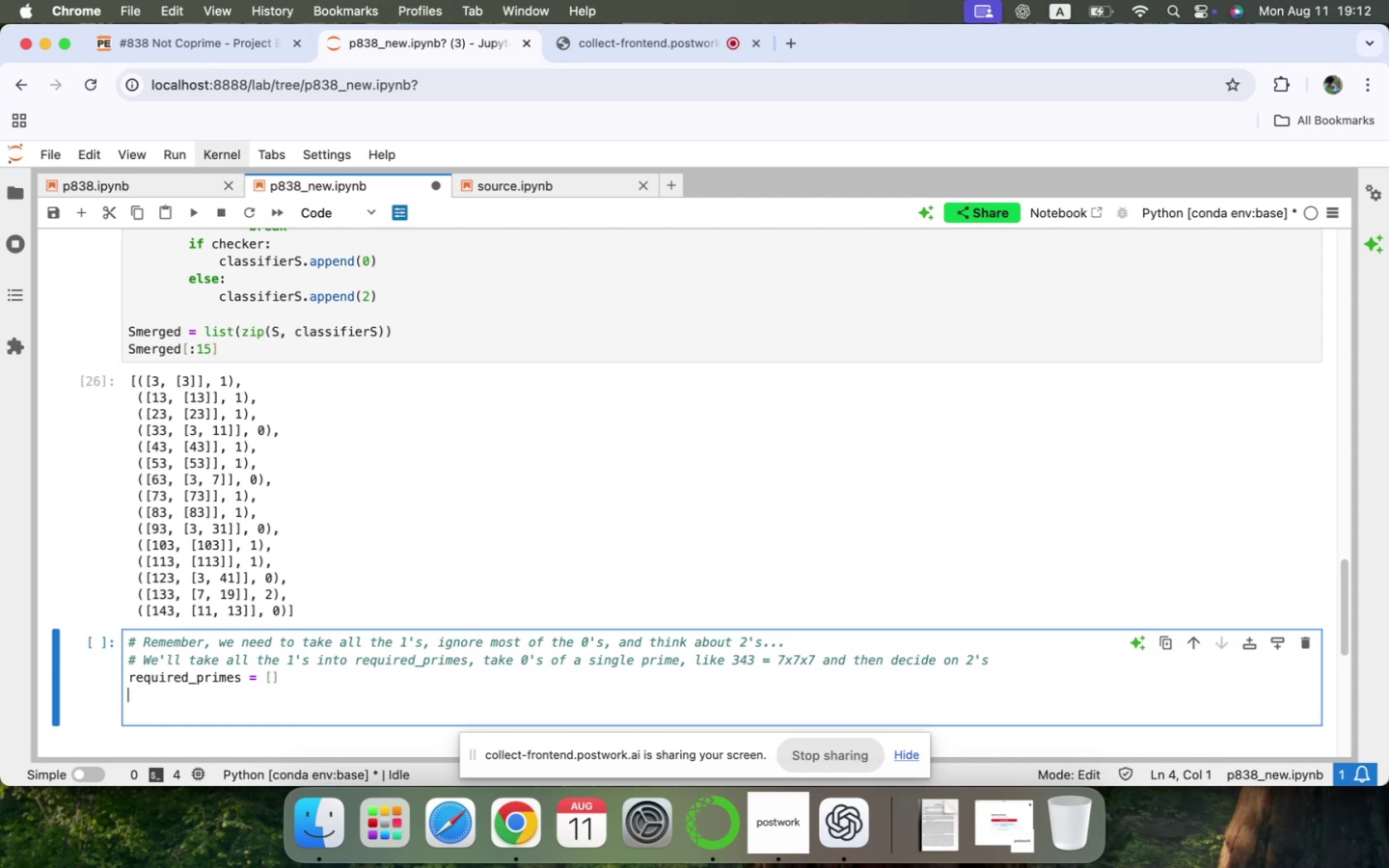 
wait(5.1)
 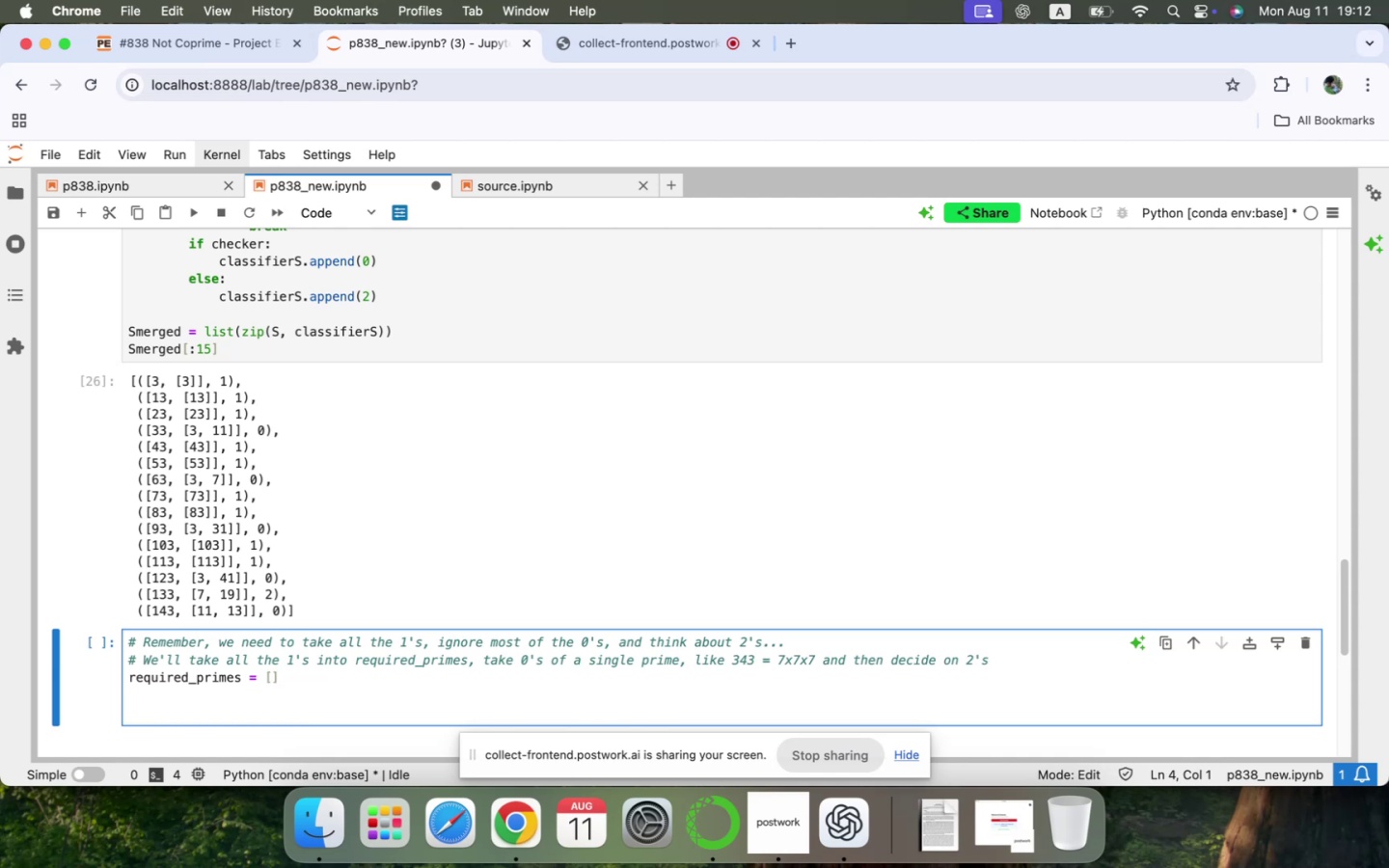 
scroll: coordinate [210, 654], scroll_direction: down, amount: 4.0
 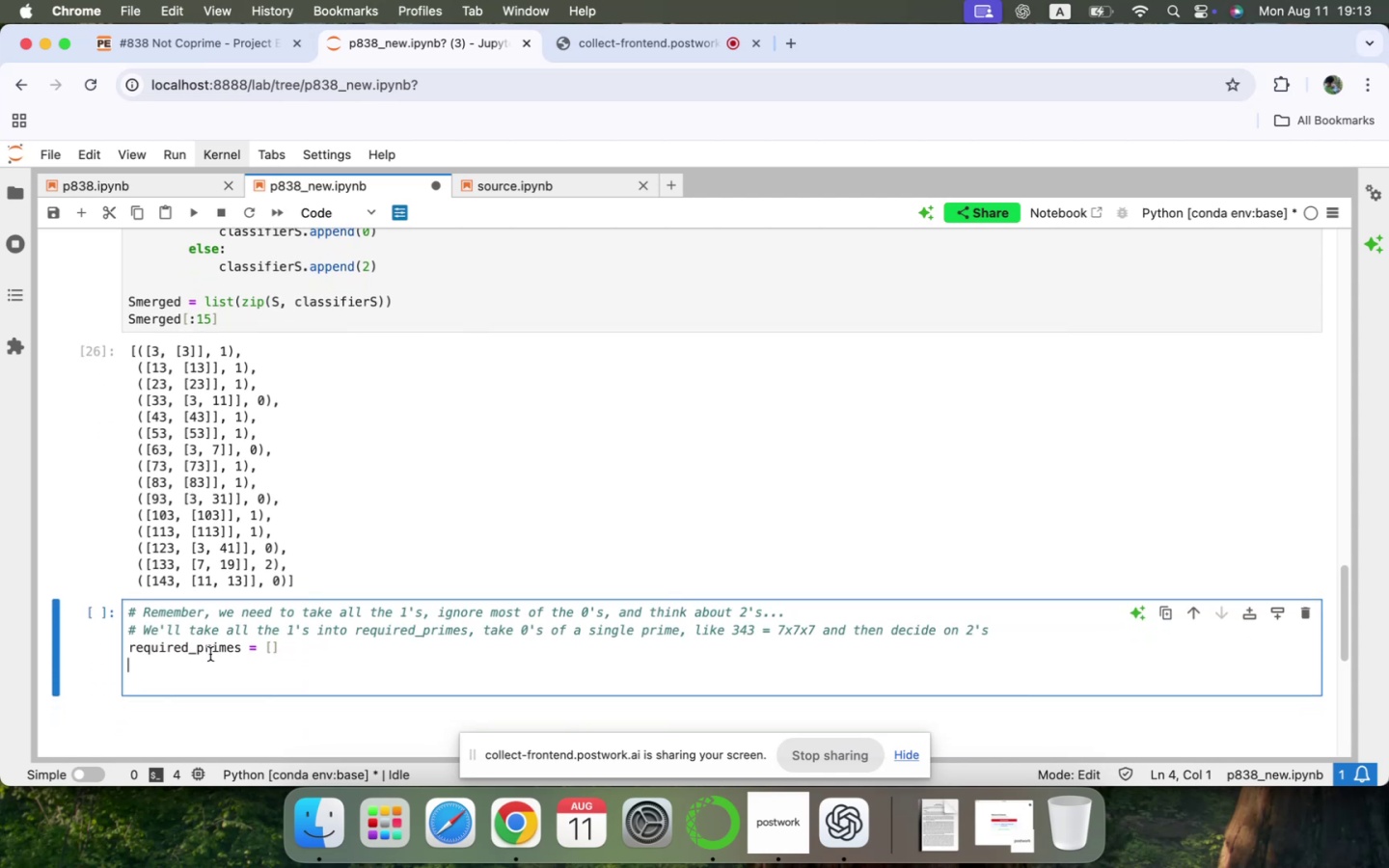 
type(for s in Smerged)
 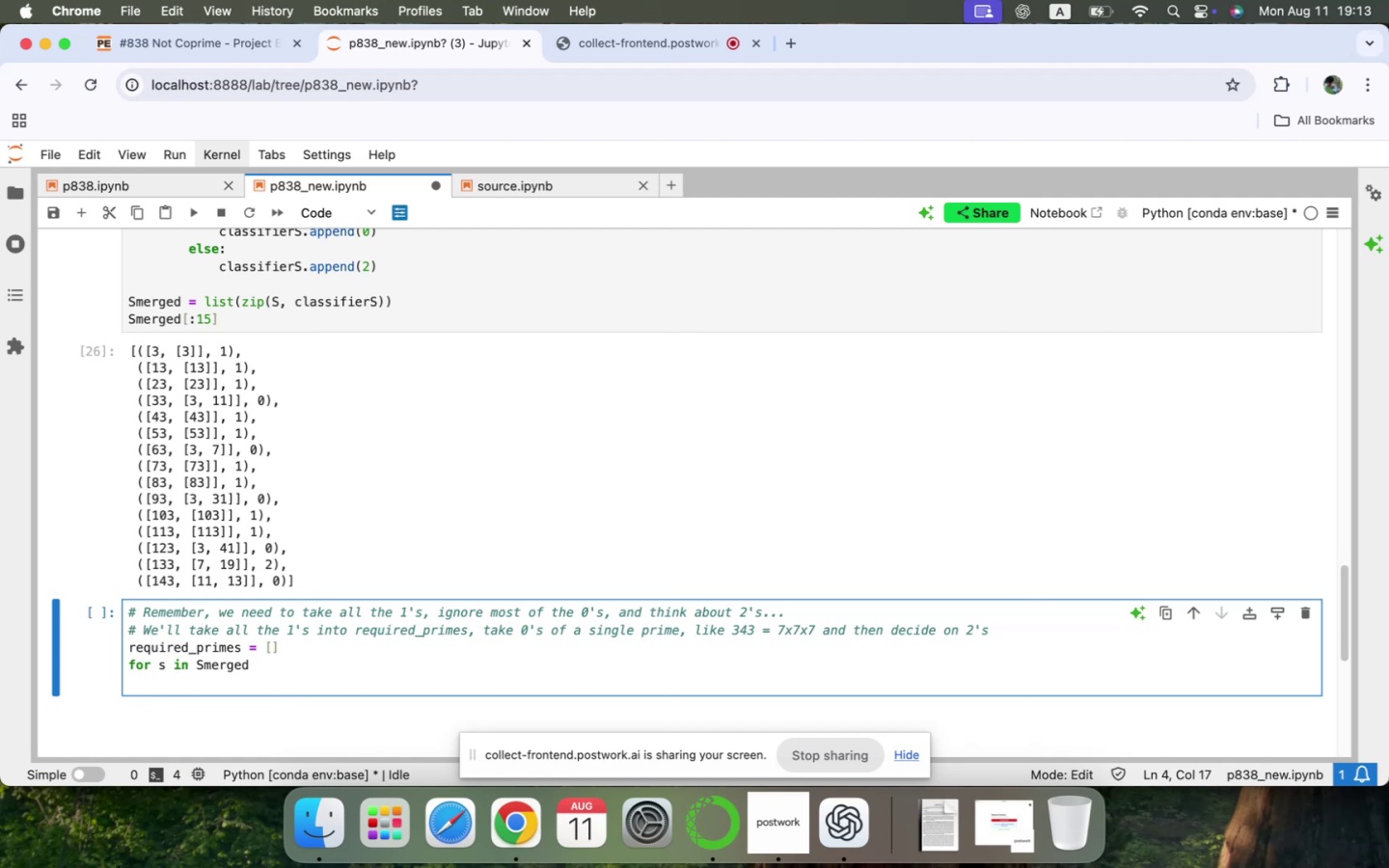 
key(Shift+Semicolon)
 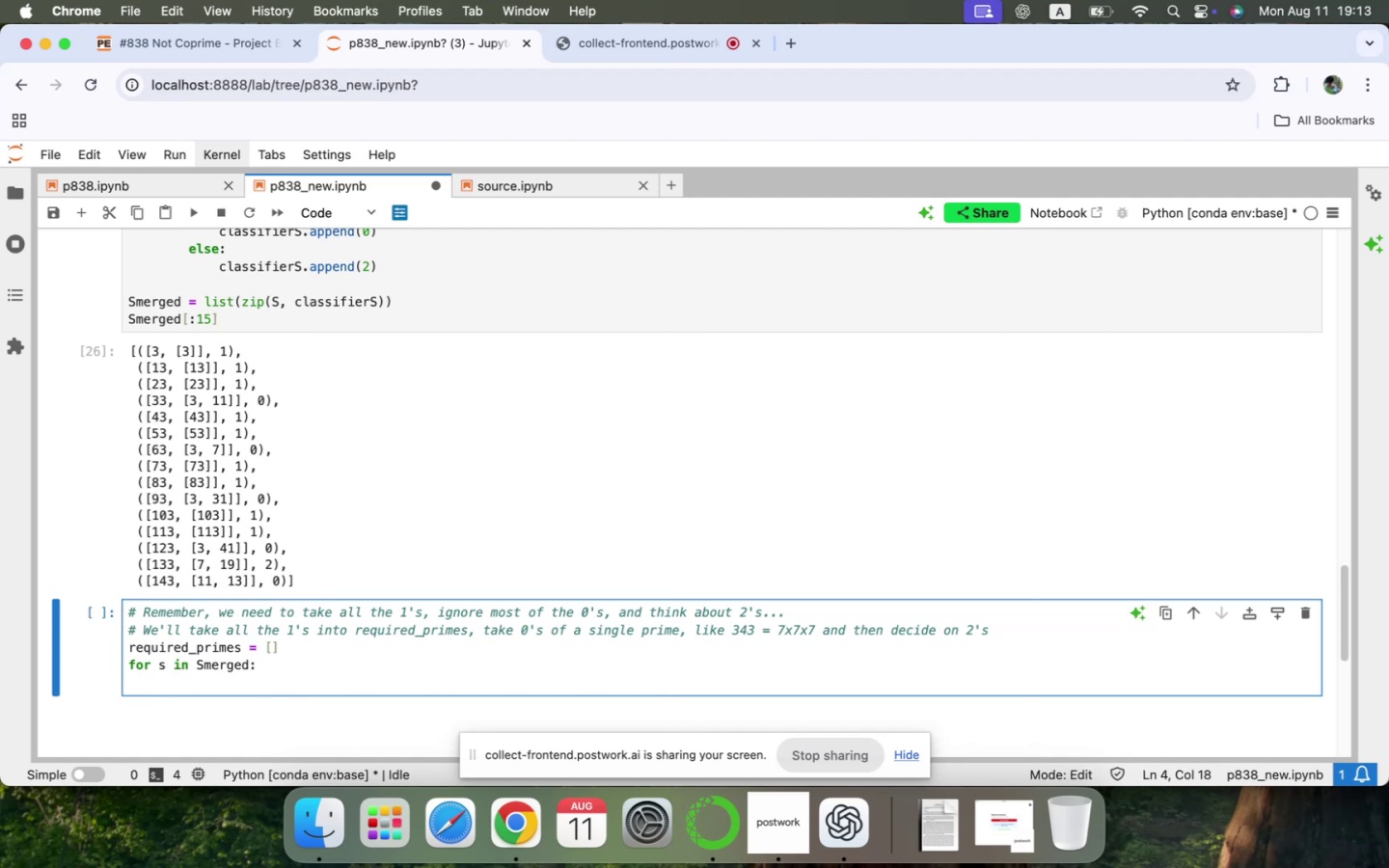 
key(Enter)
 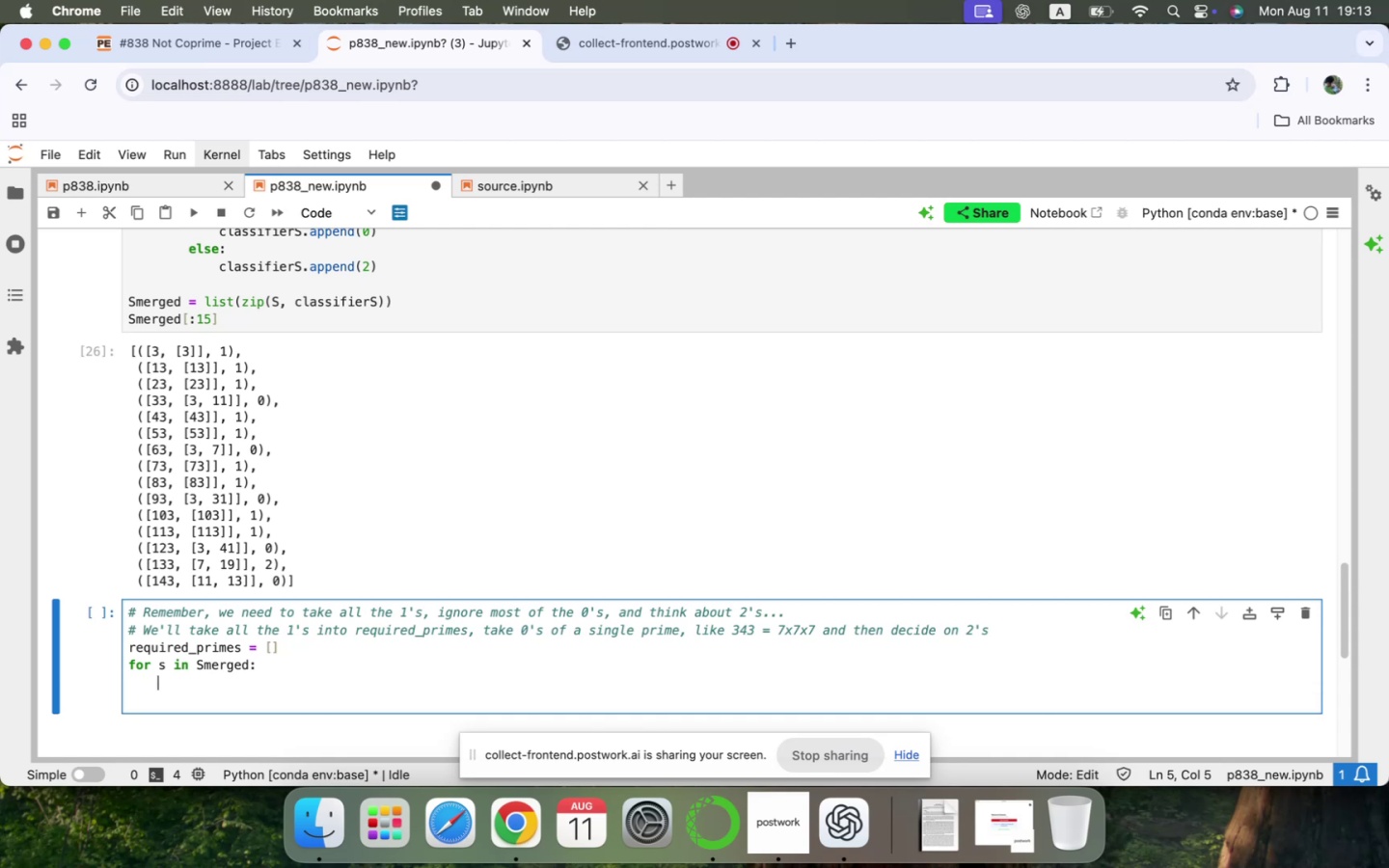 
wait(6.66)
 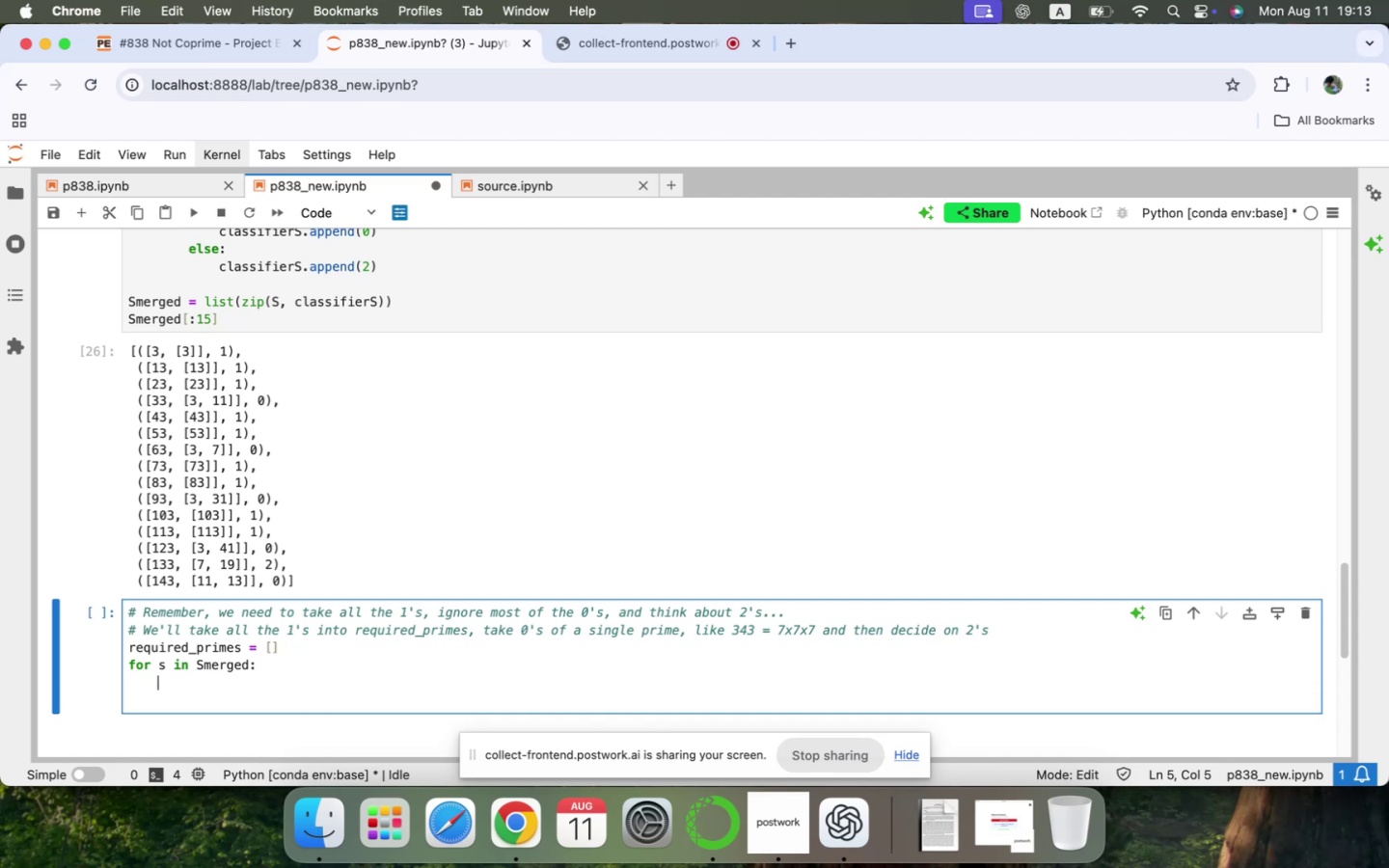 
type(if s[1)
 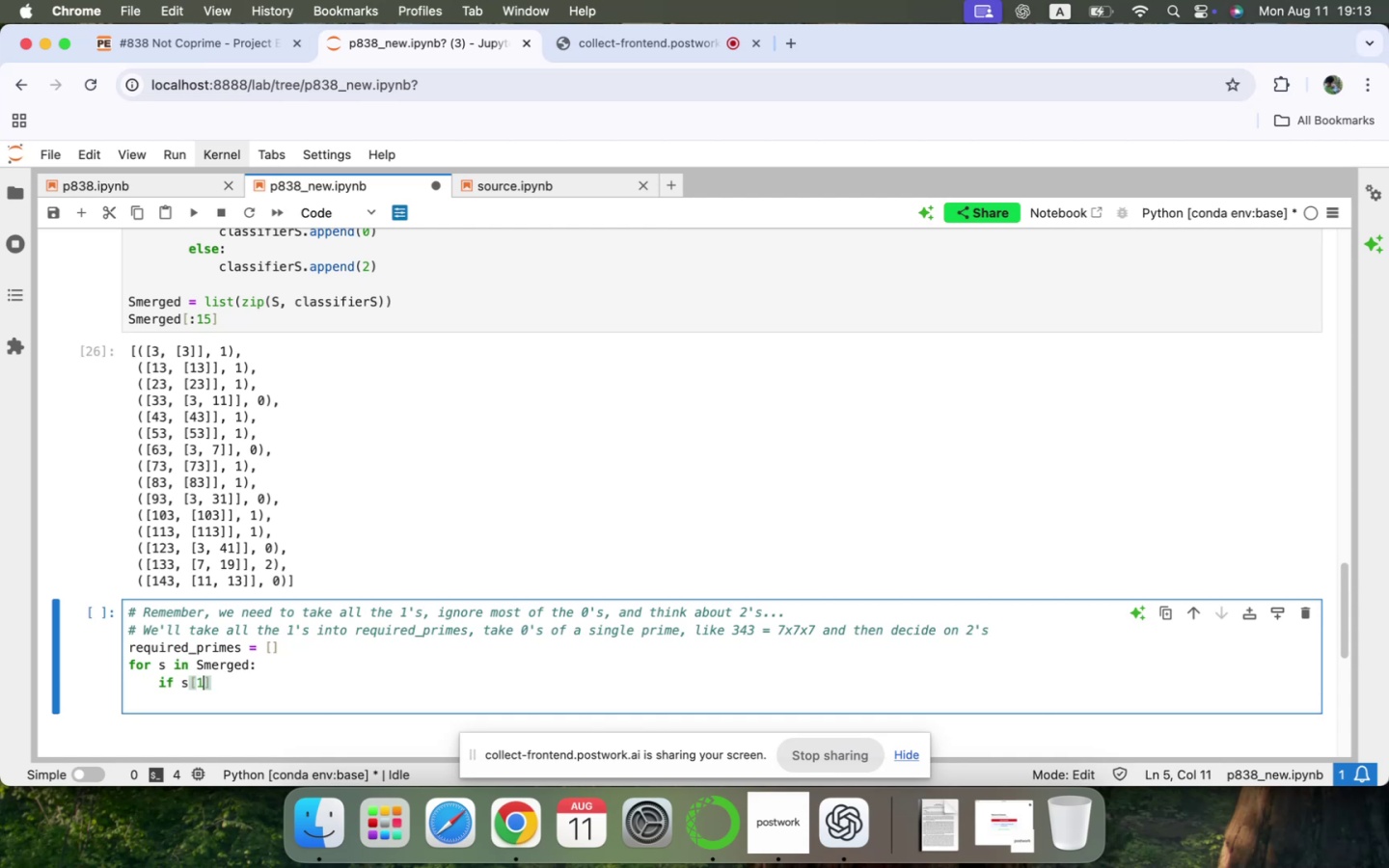 
key(ArrowRight)
 